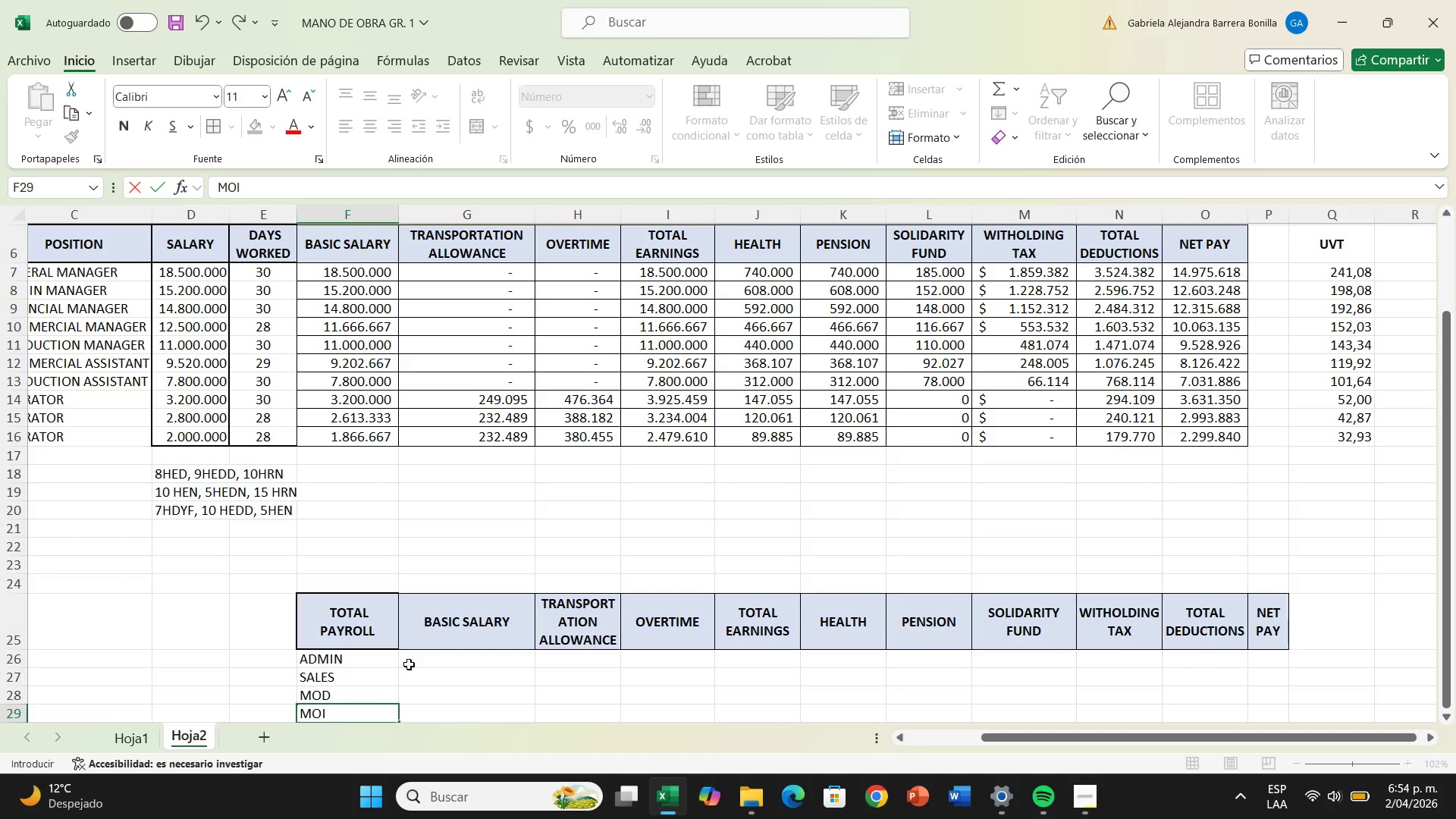 
left_click([409, 664])
 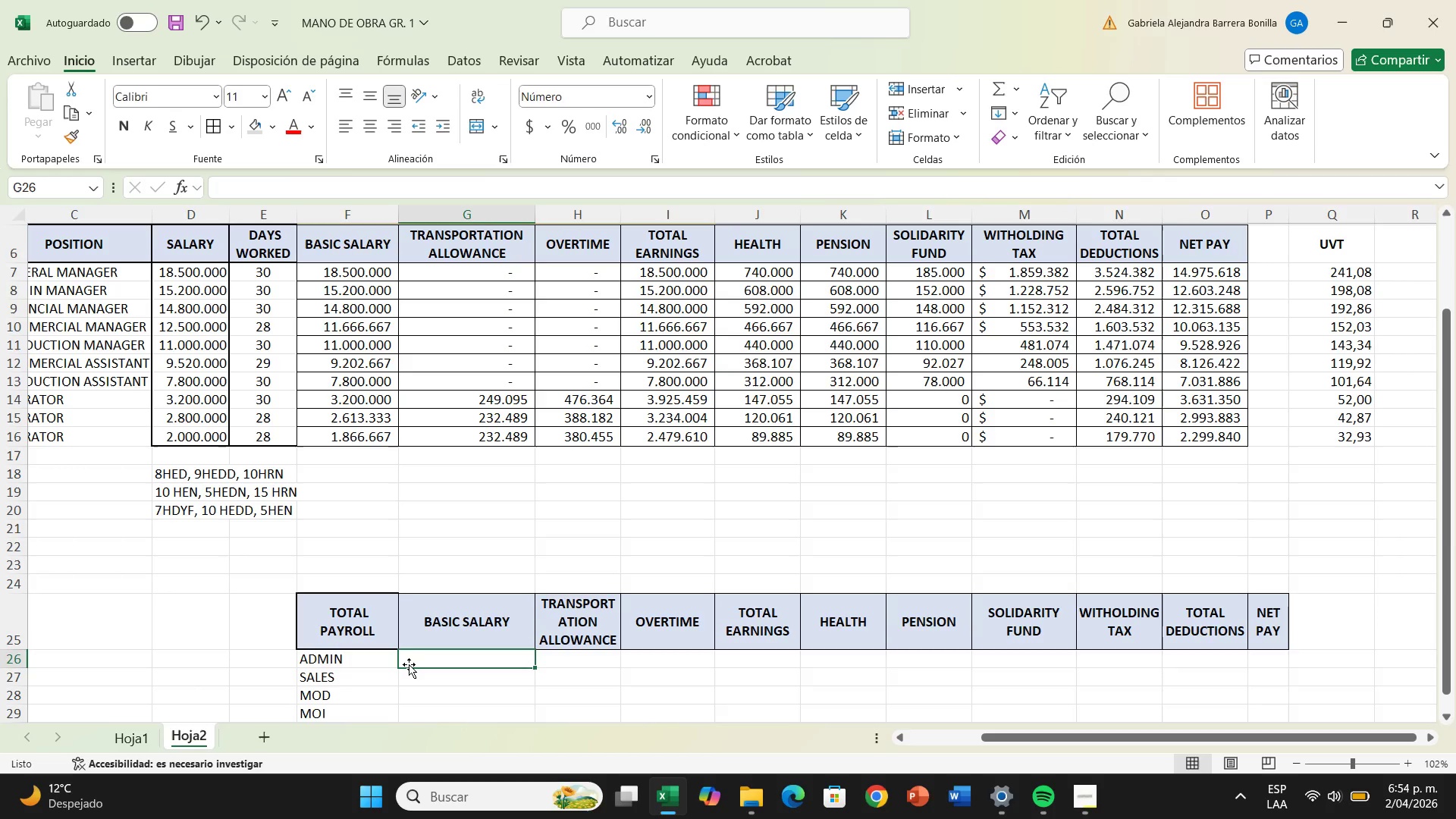 
wait(14.78)
 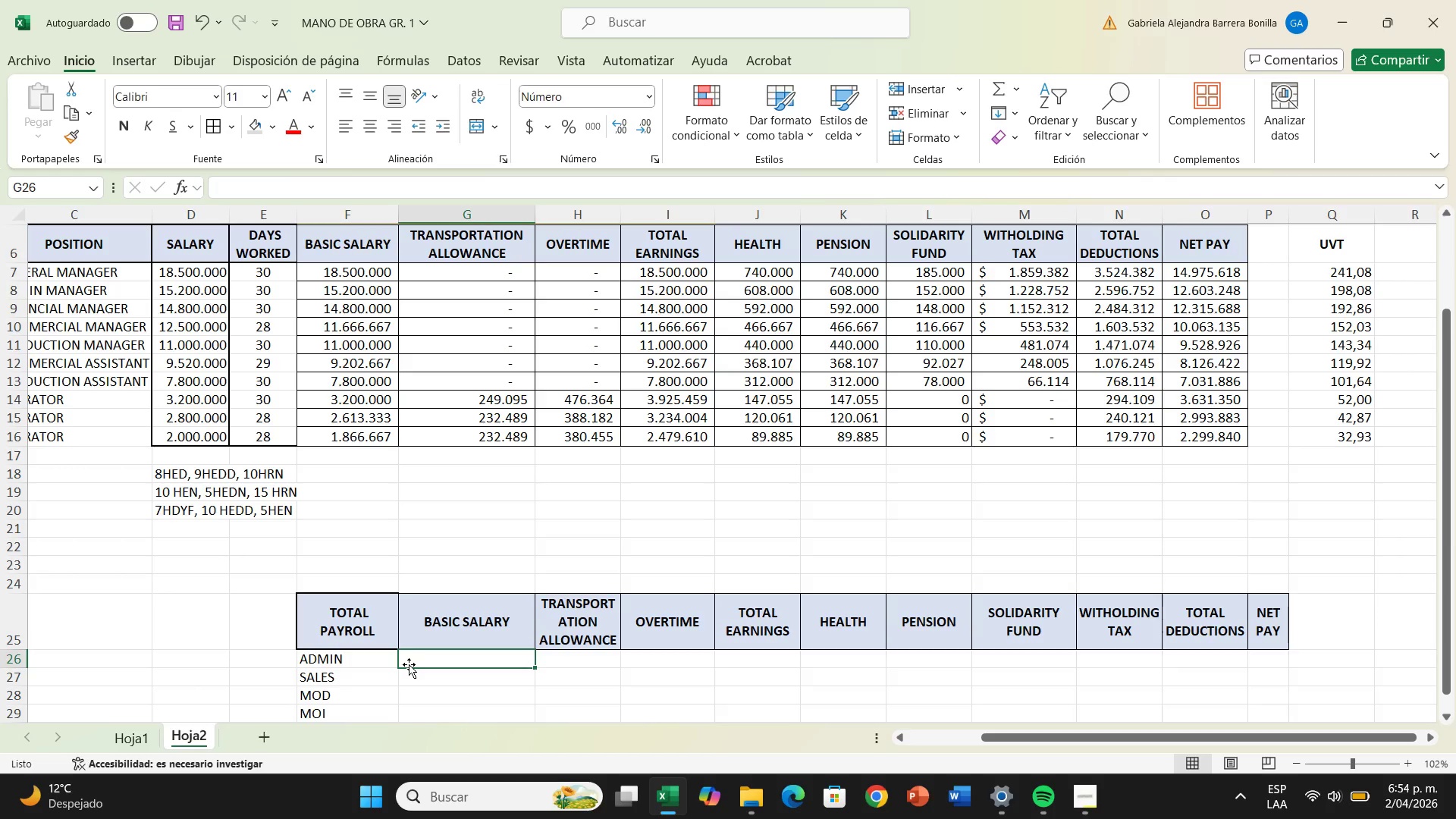 
key(Shift+0)
 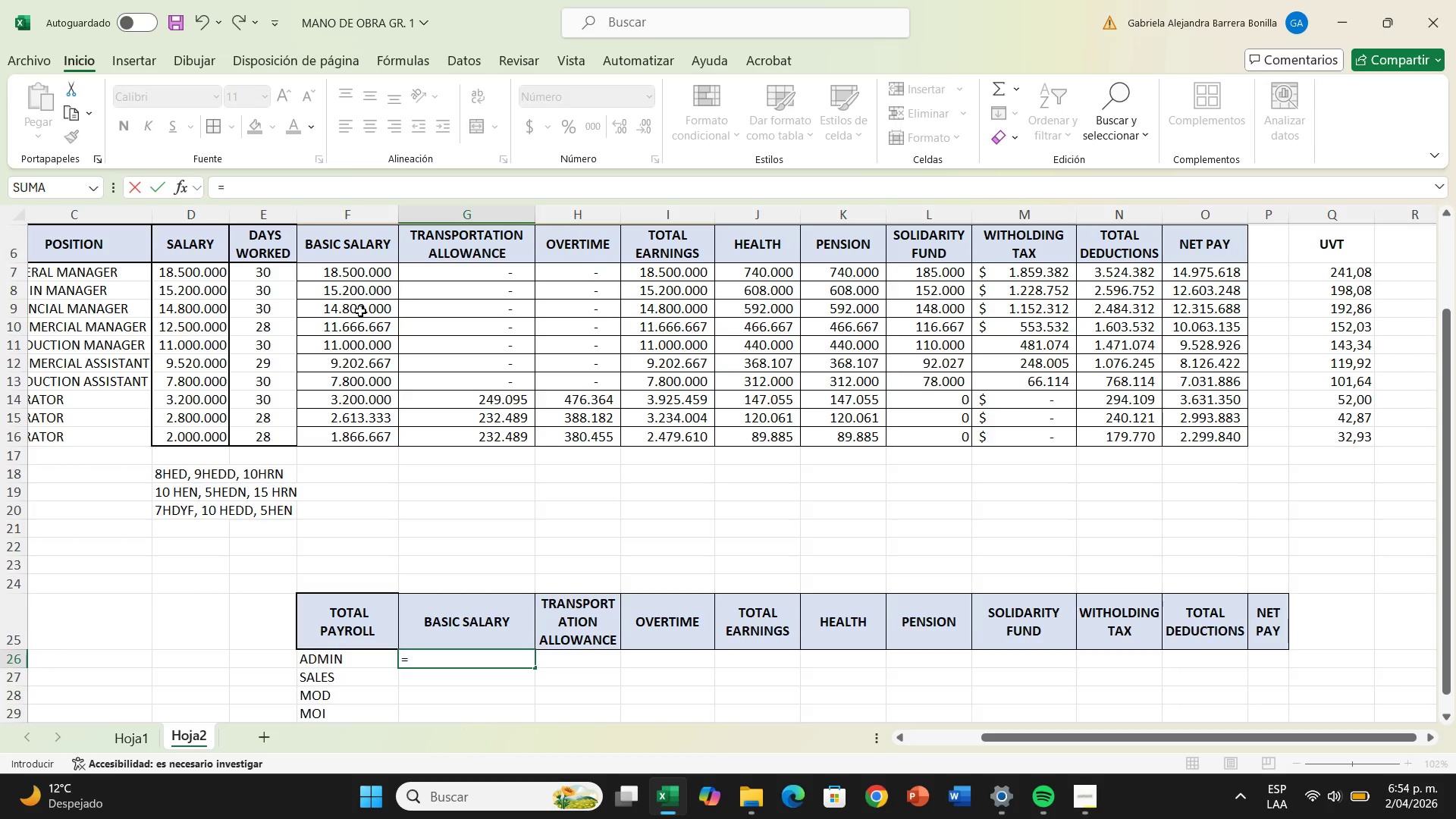 
wait(15.91)
 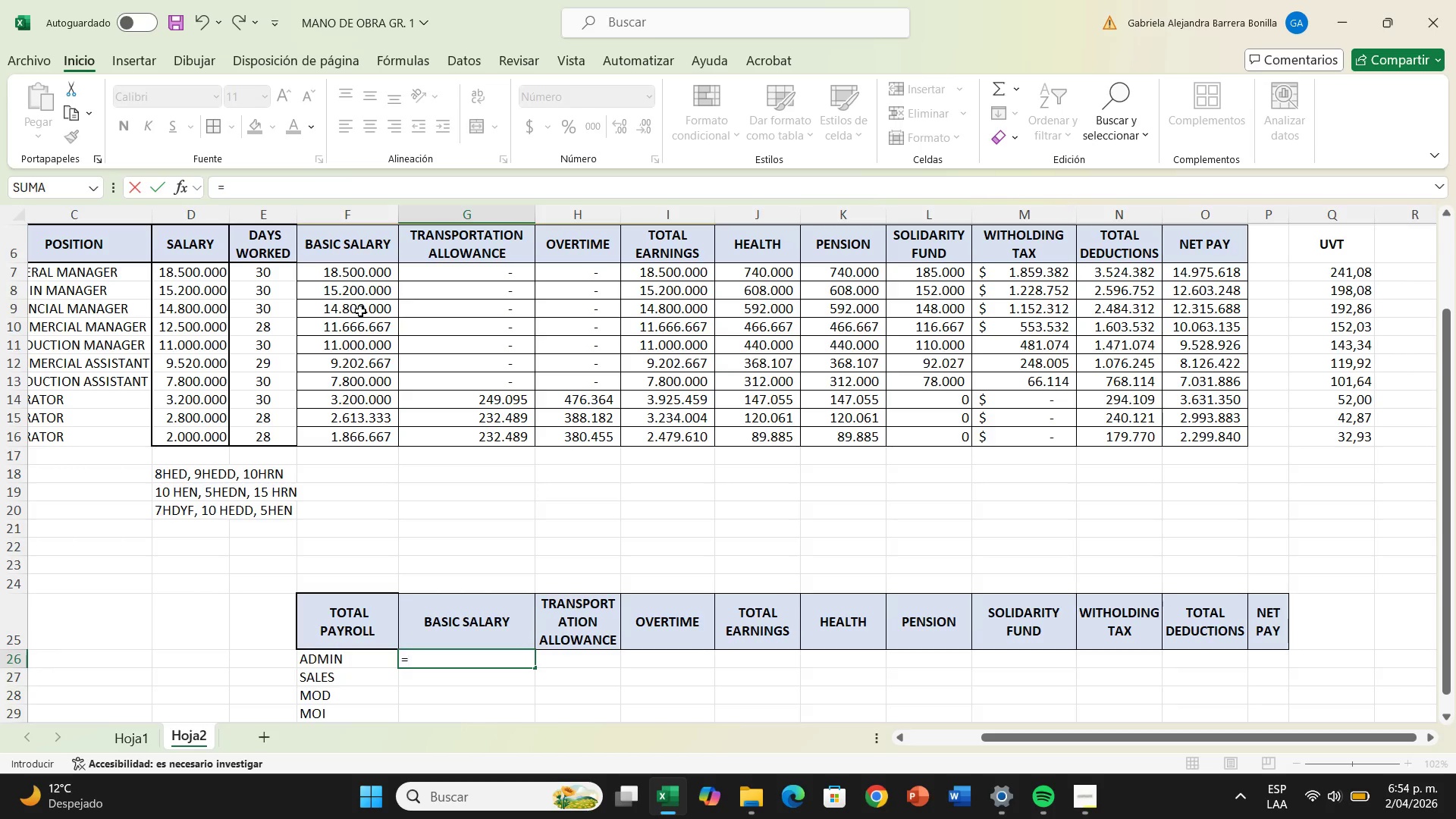 
left_click([349, 276])
 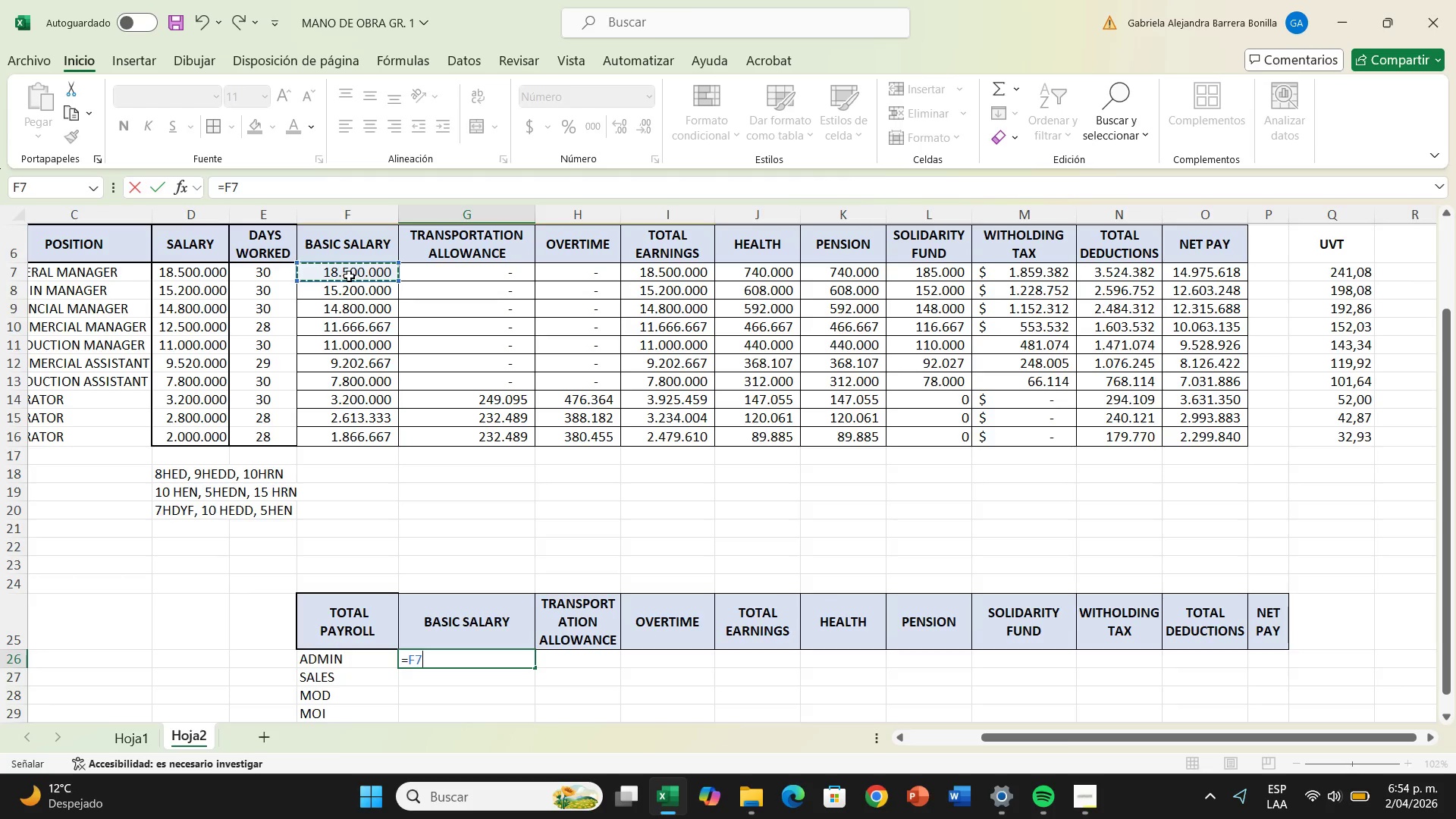 
wait(5.45)
 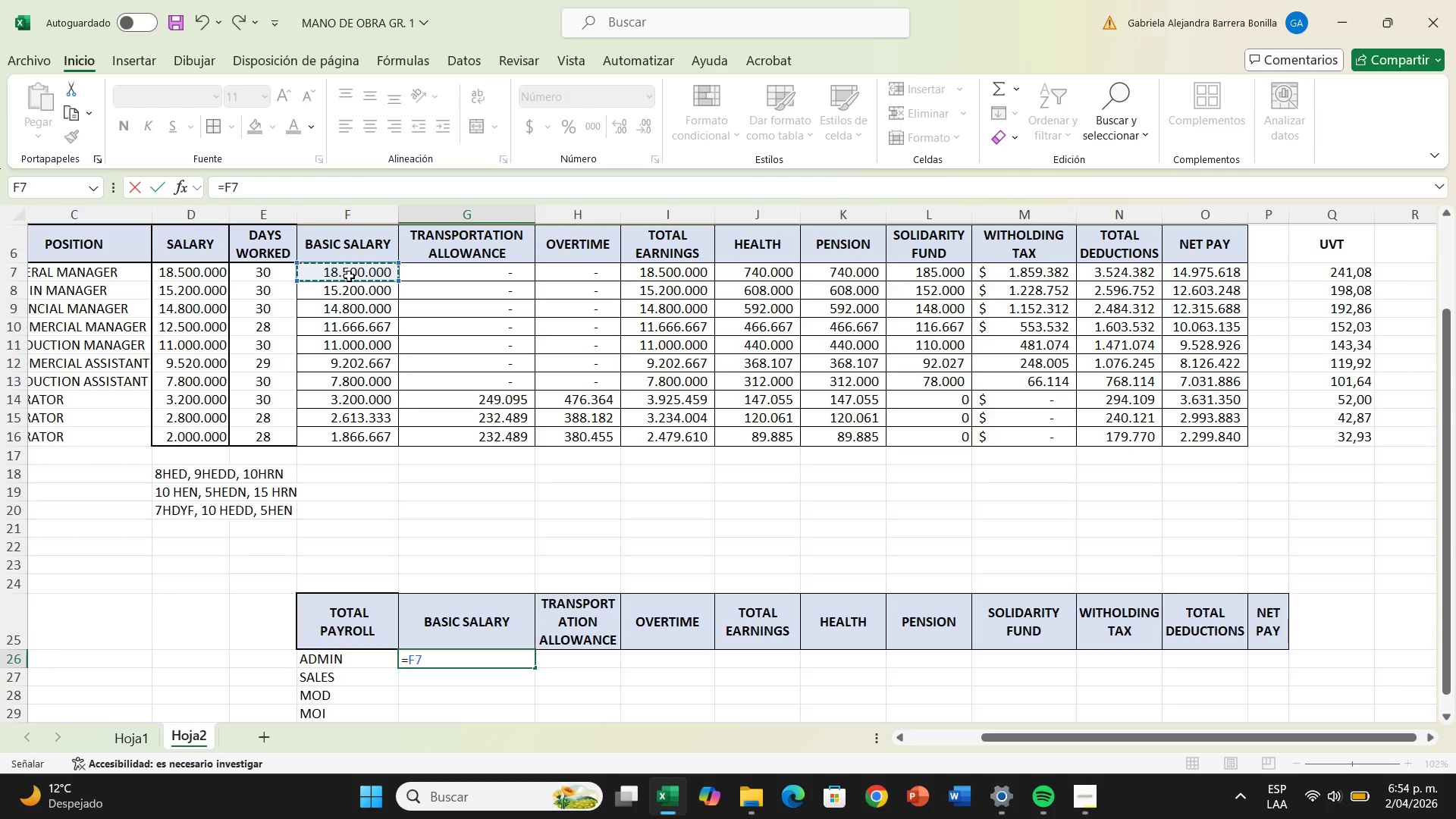 
key(ArrowLeft)
 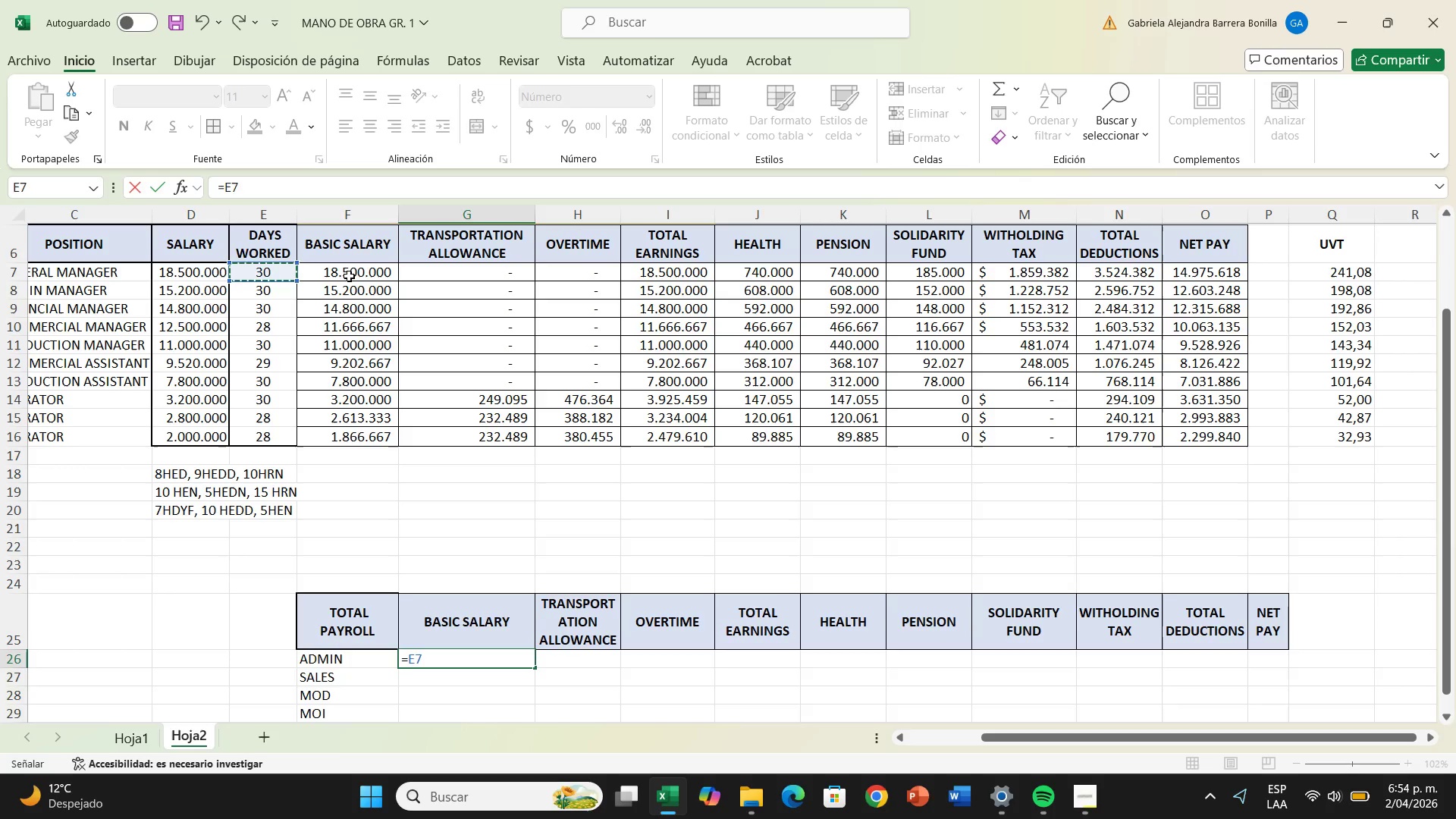 
key(ArrowRight)
 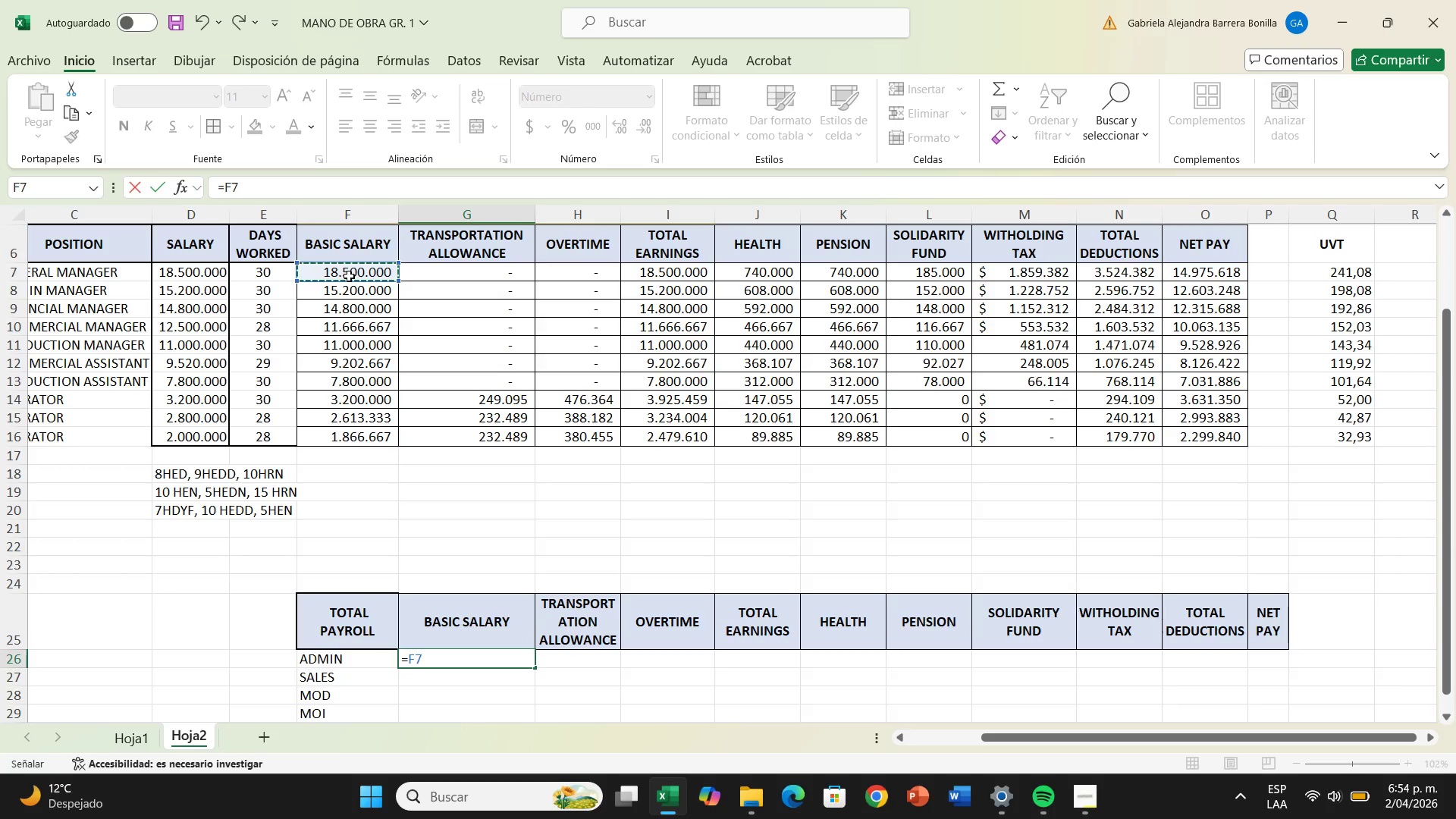 
key(Equal)
 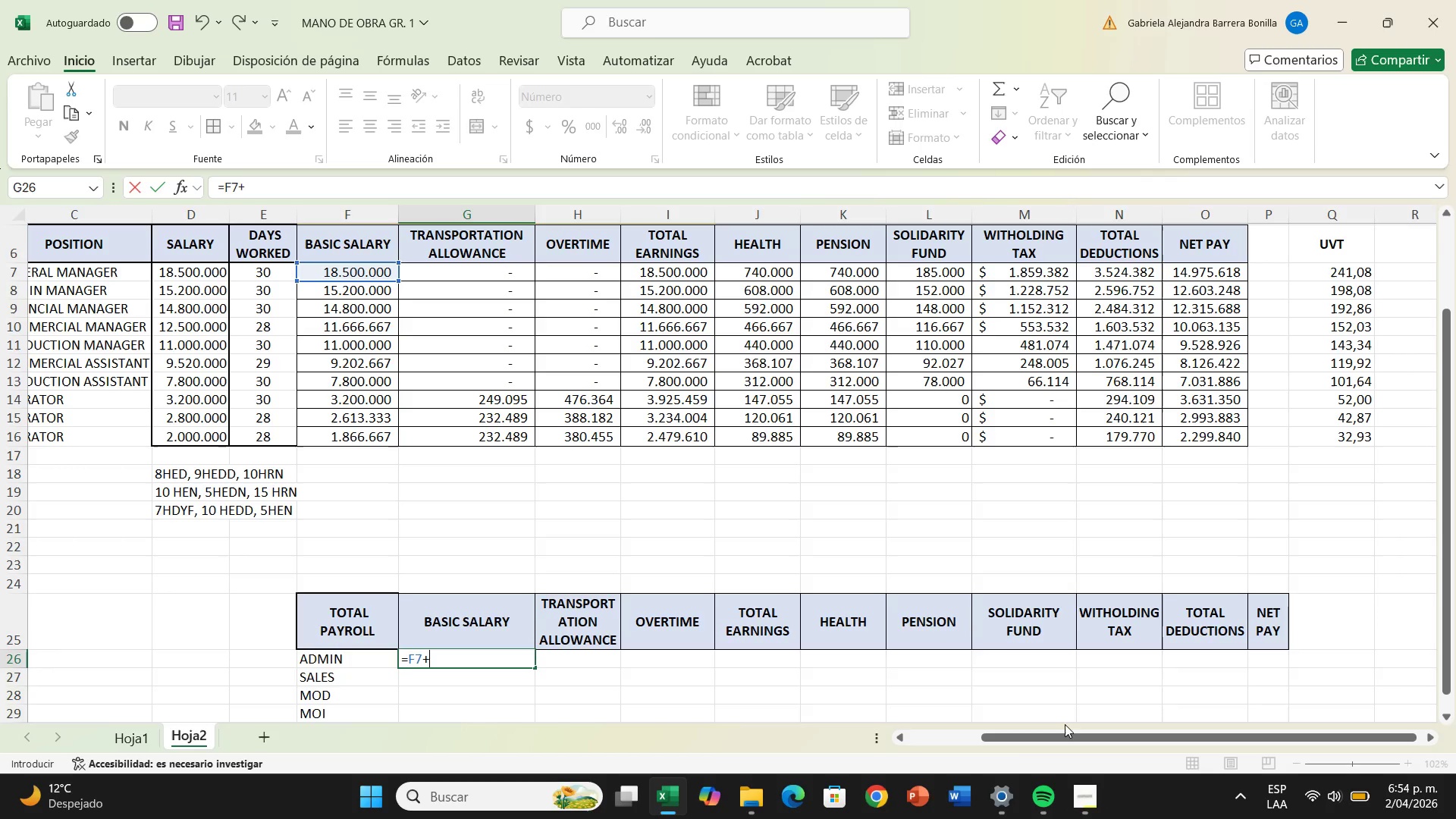 
left_click_drag(start_coordinate=[1054, 736], to_coordinate=[968, 757])
 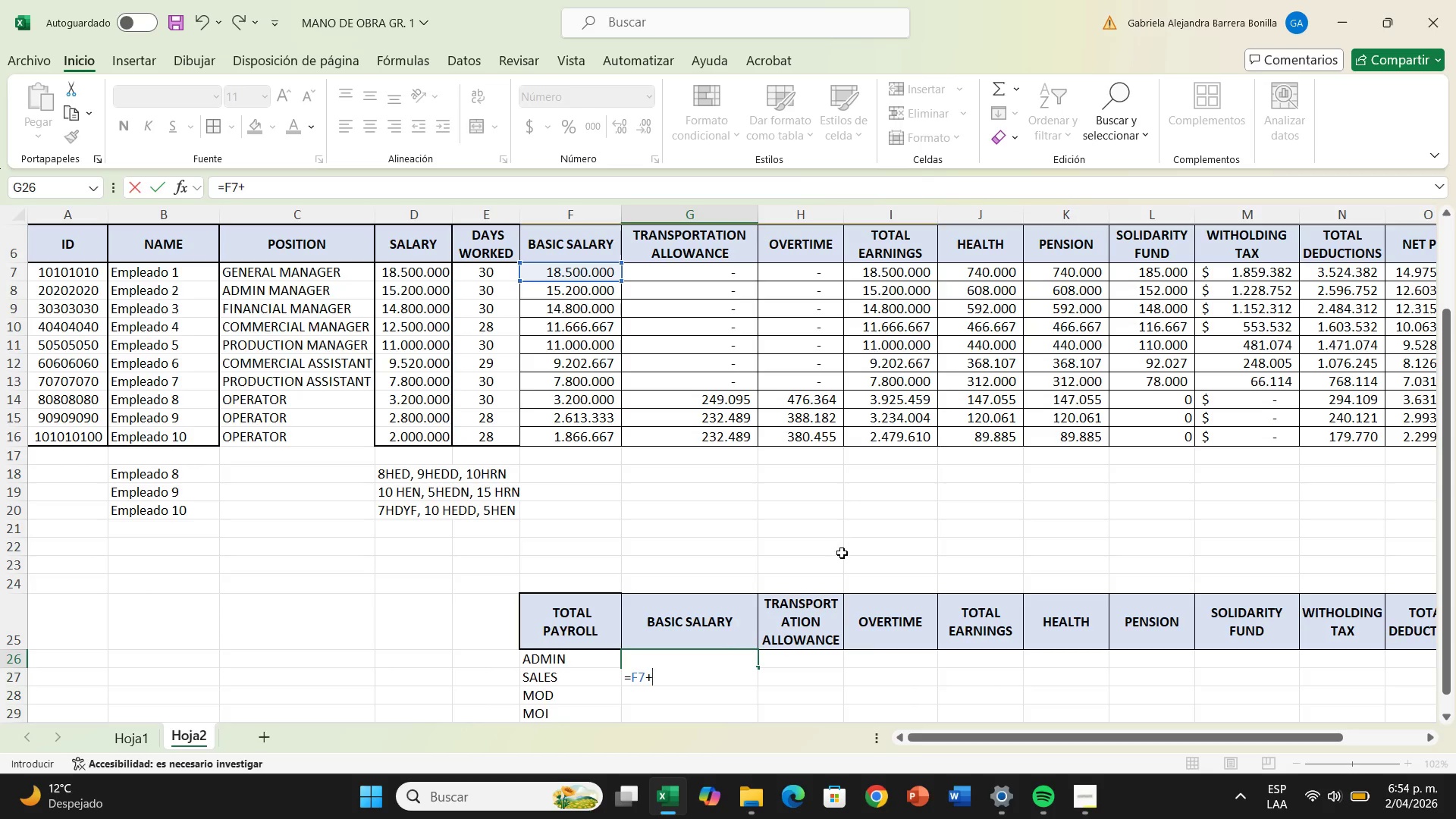 
key(Backspace)
 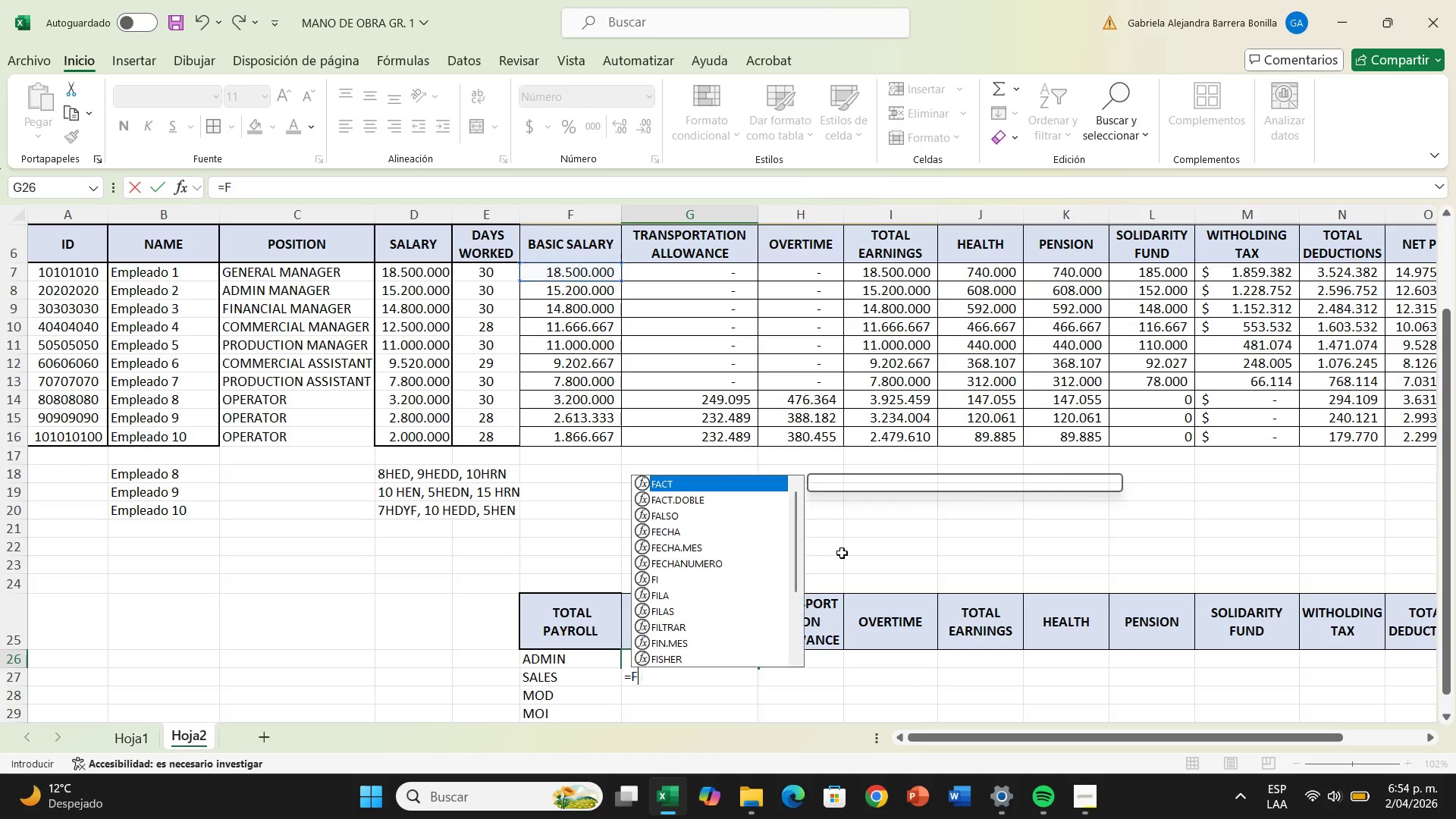 
key(Backspace)
 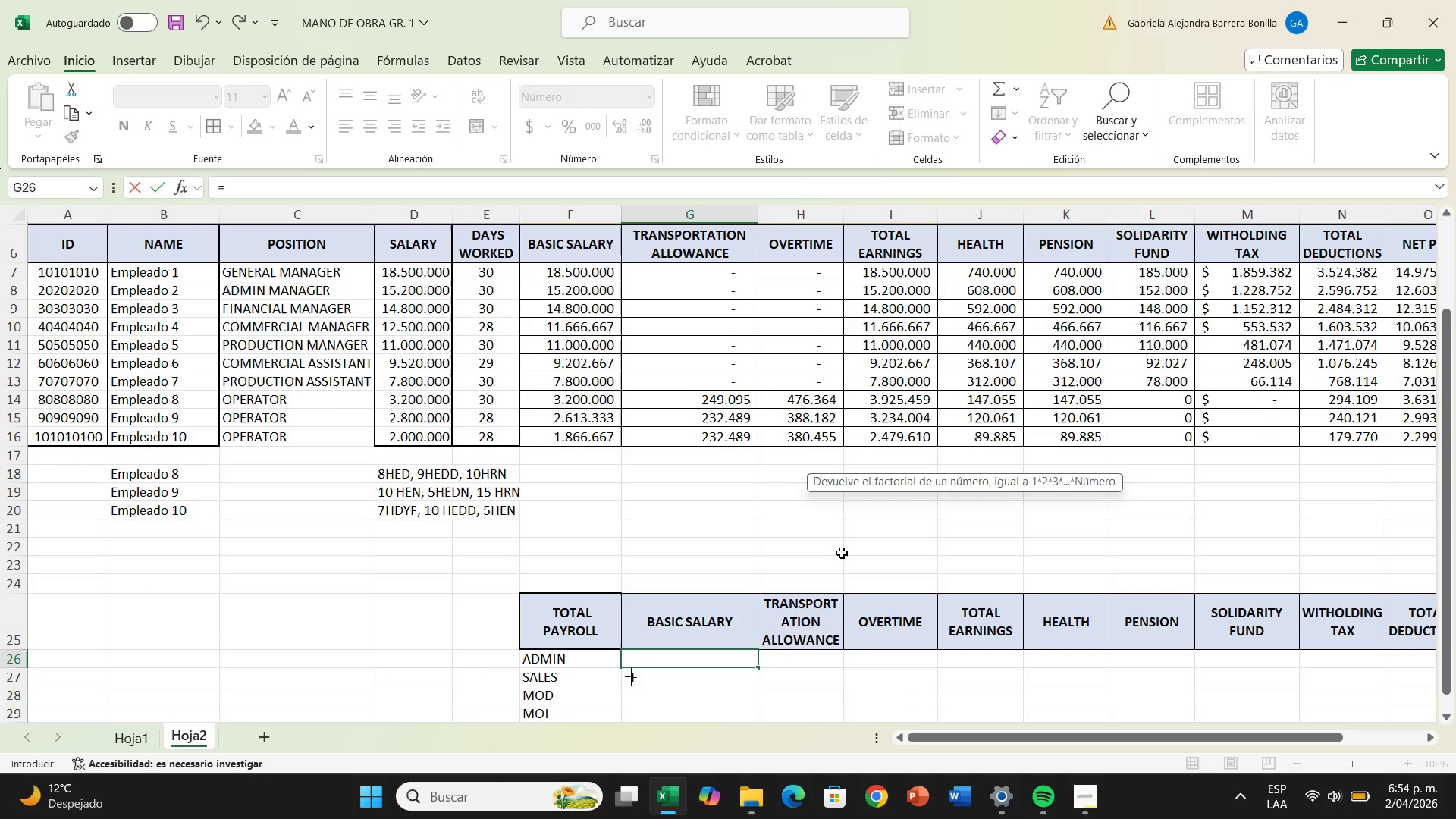 
key(Backspace)
 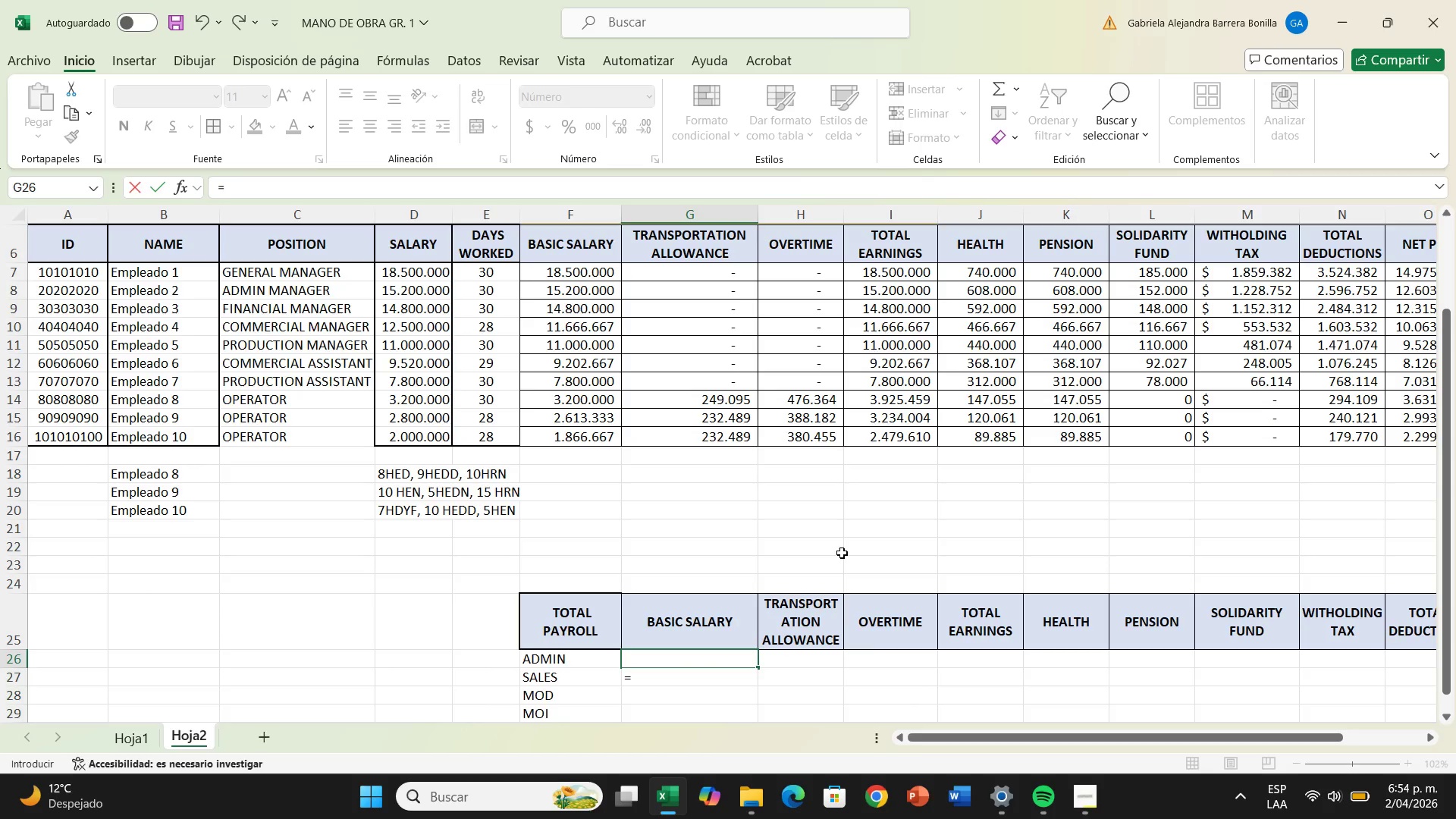 
key(Backspace)
 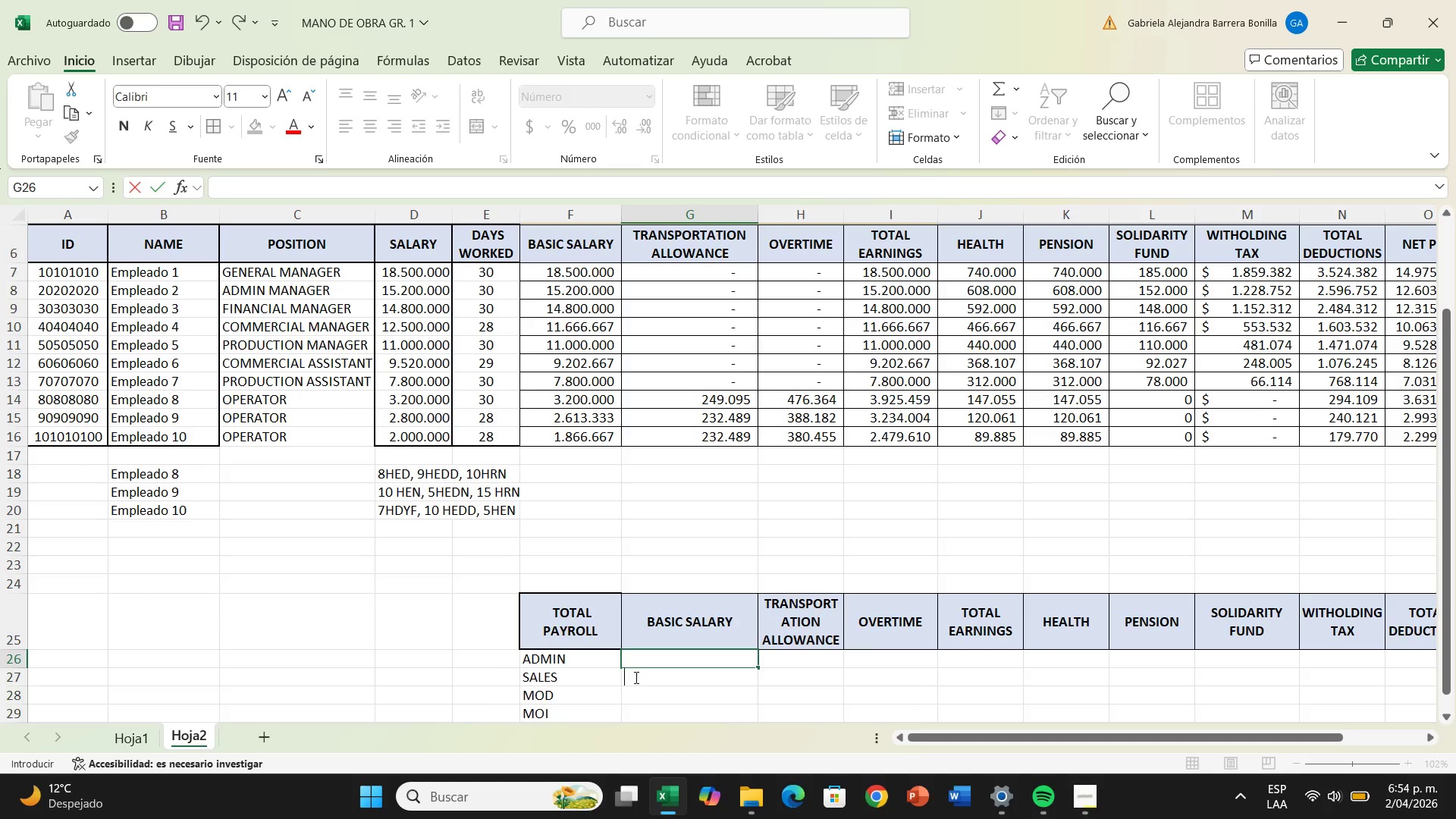 
left_click([647, 664])
 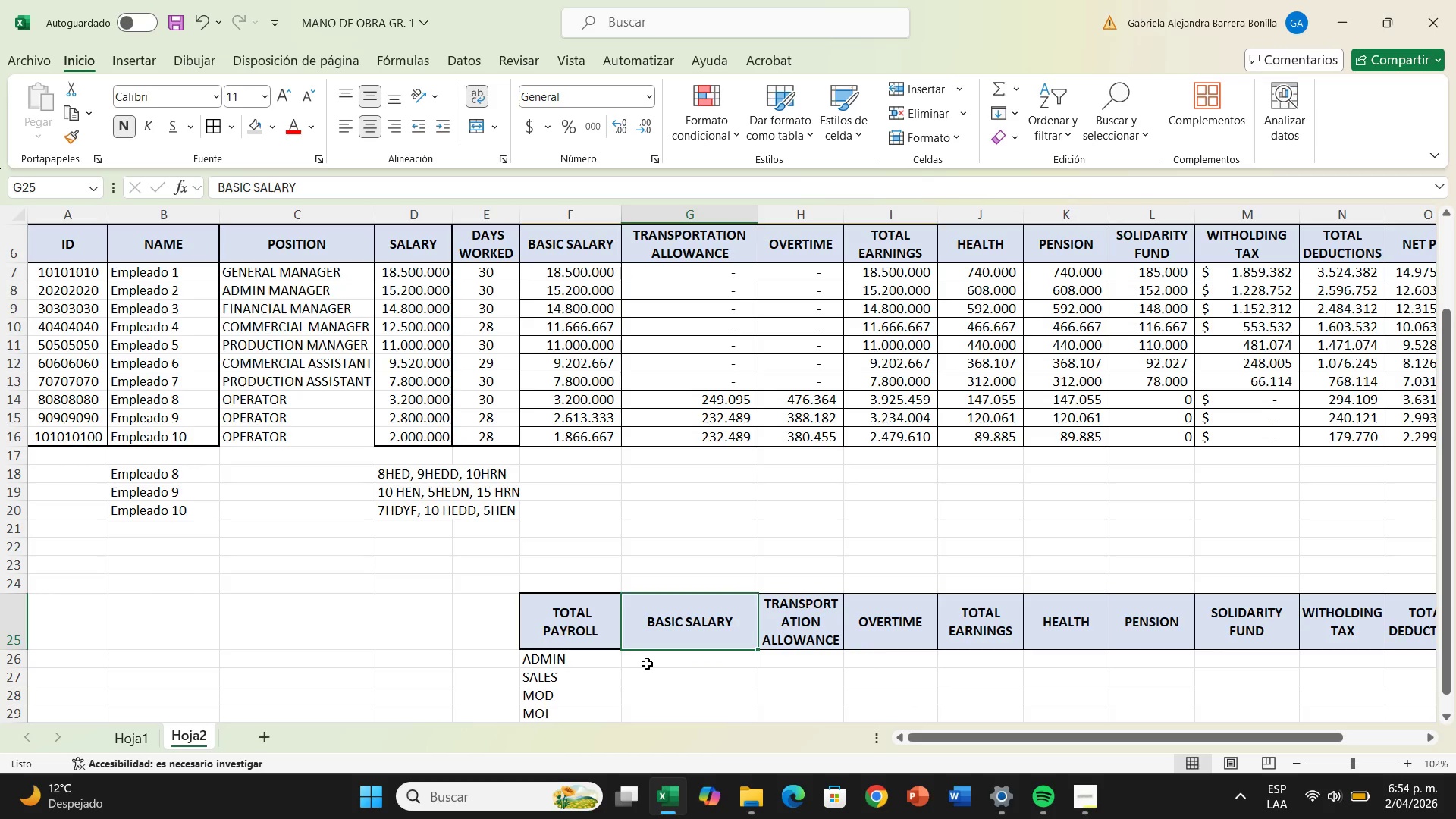 
left_click([647, 664])
 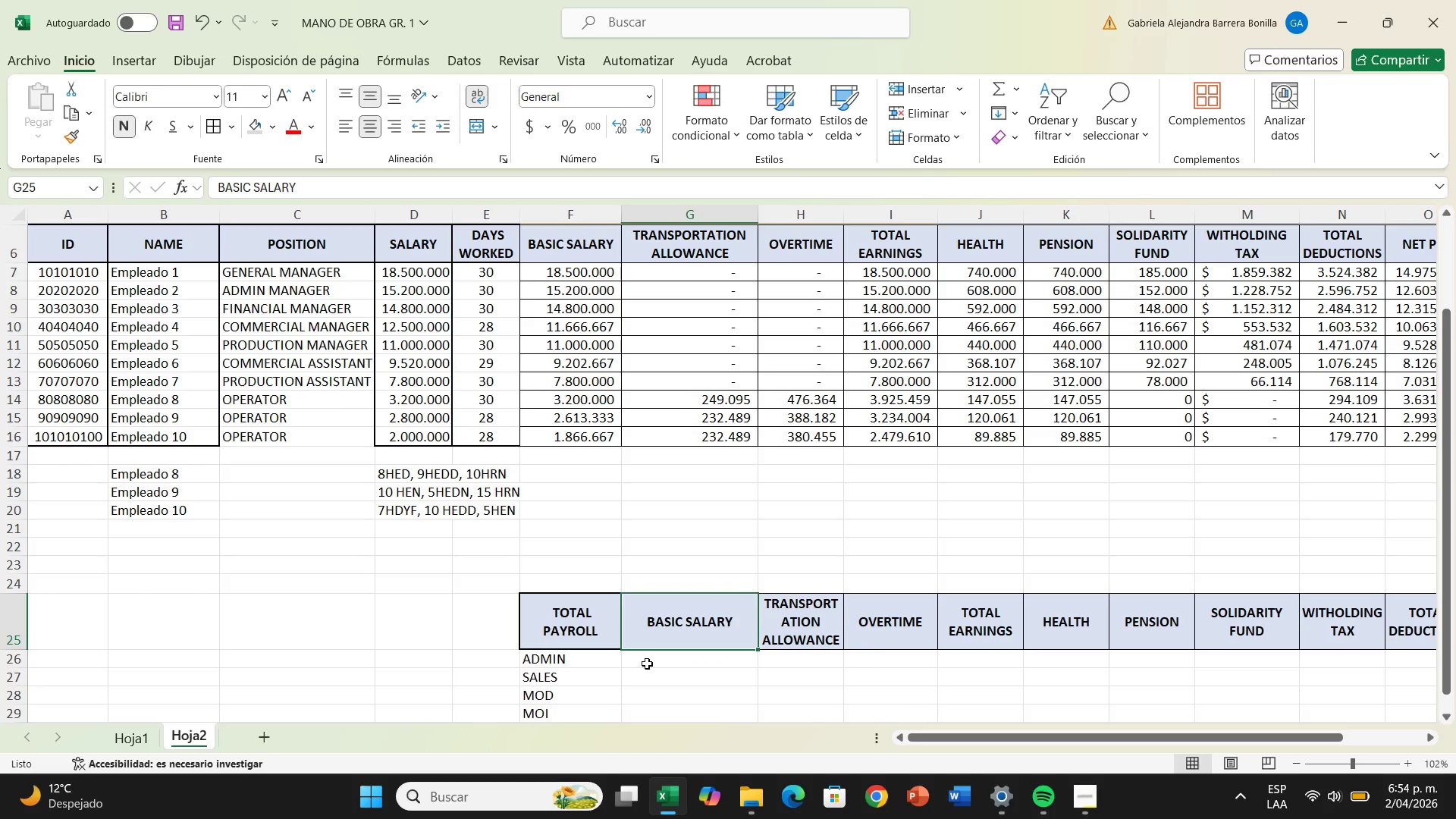 
left_click([647, 664])
 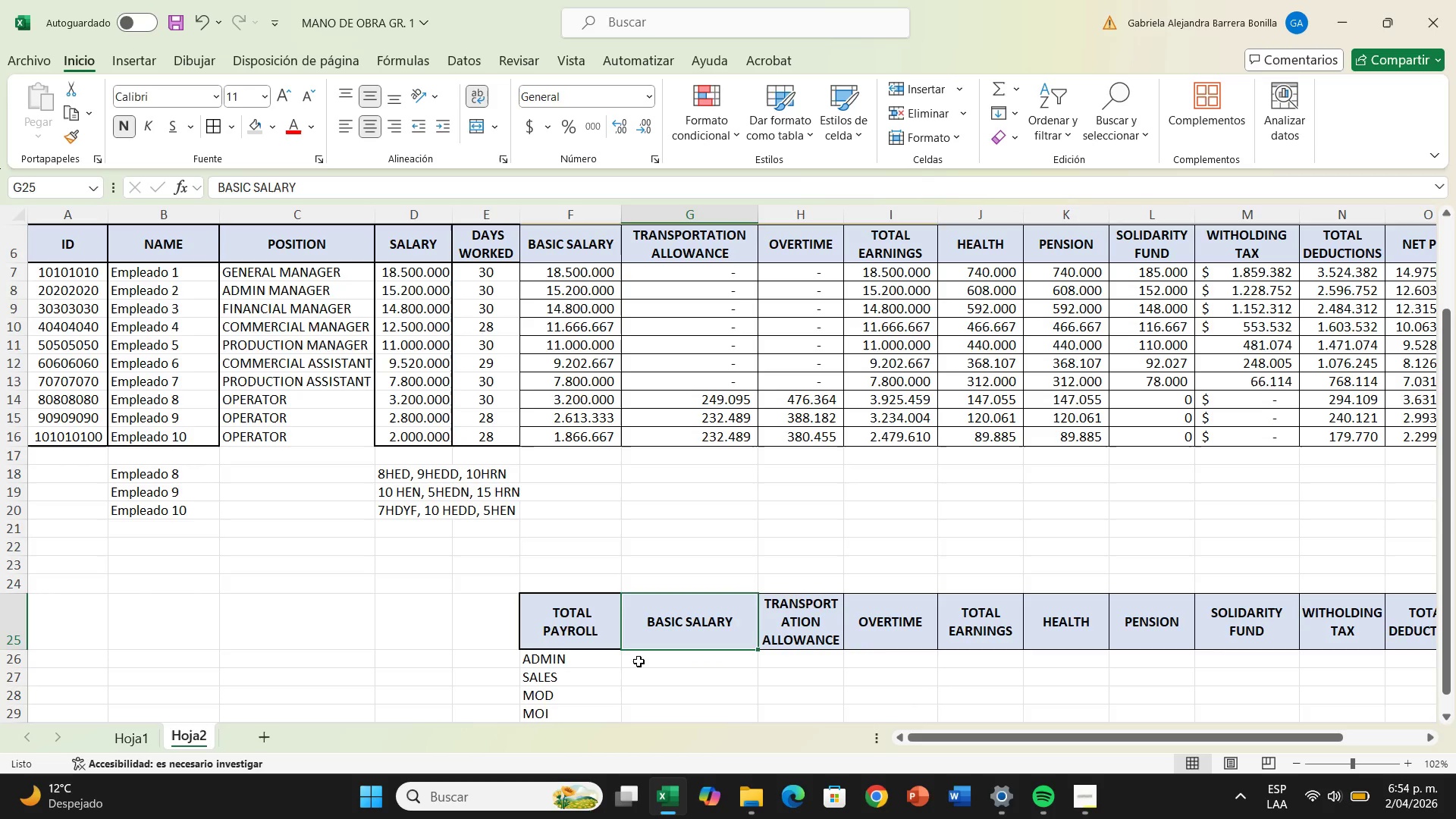 
double_click([639, 661])
 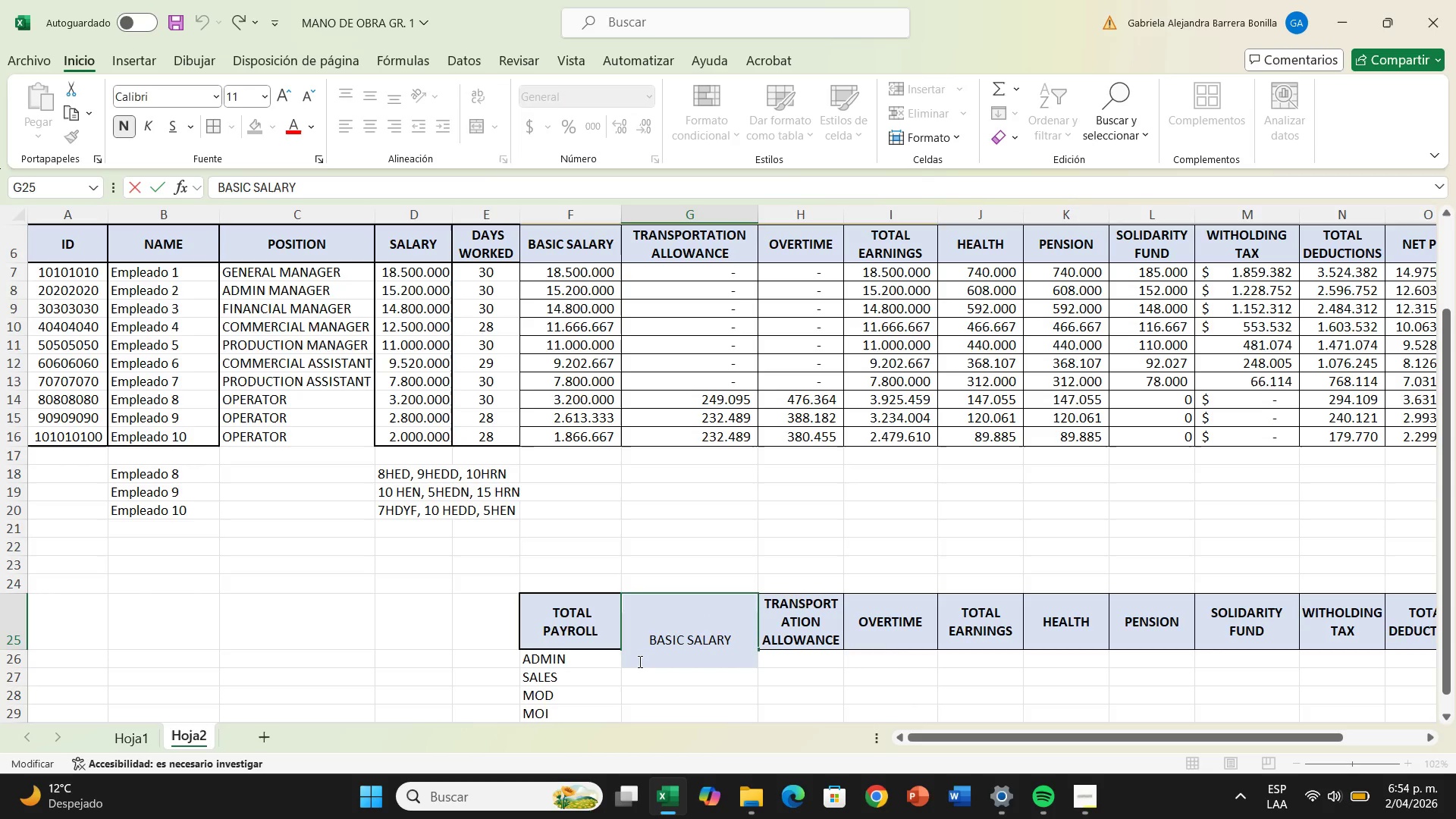 
triple_click([639, 661])
 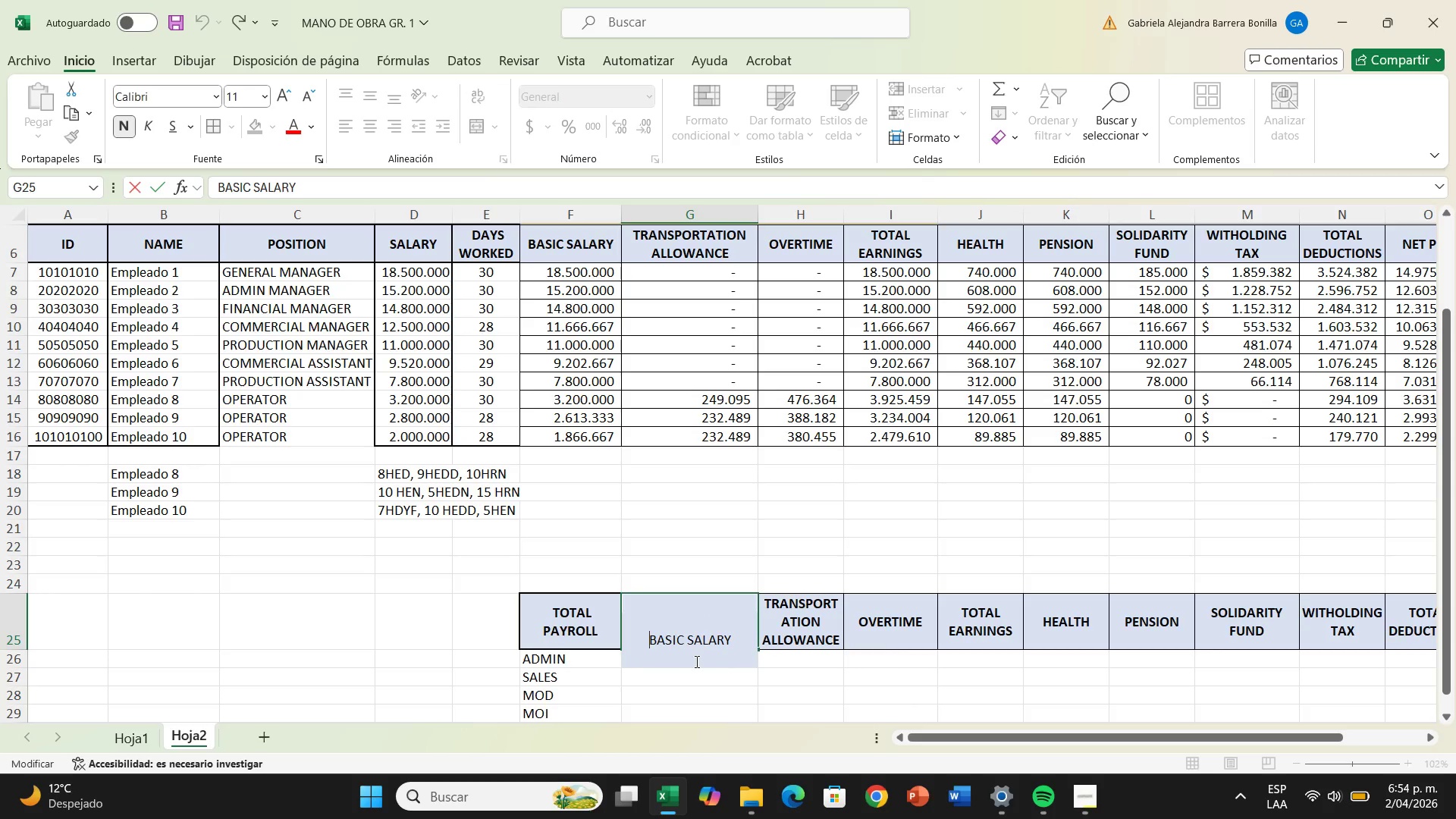 
key(Enter)
 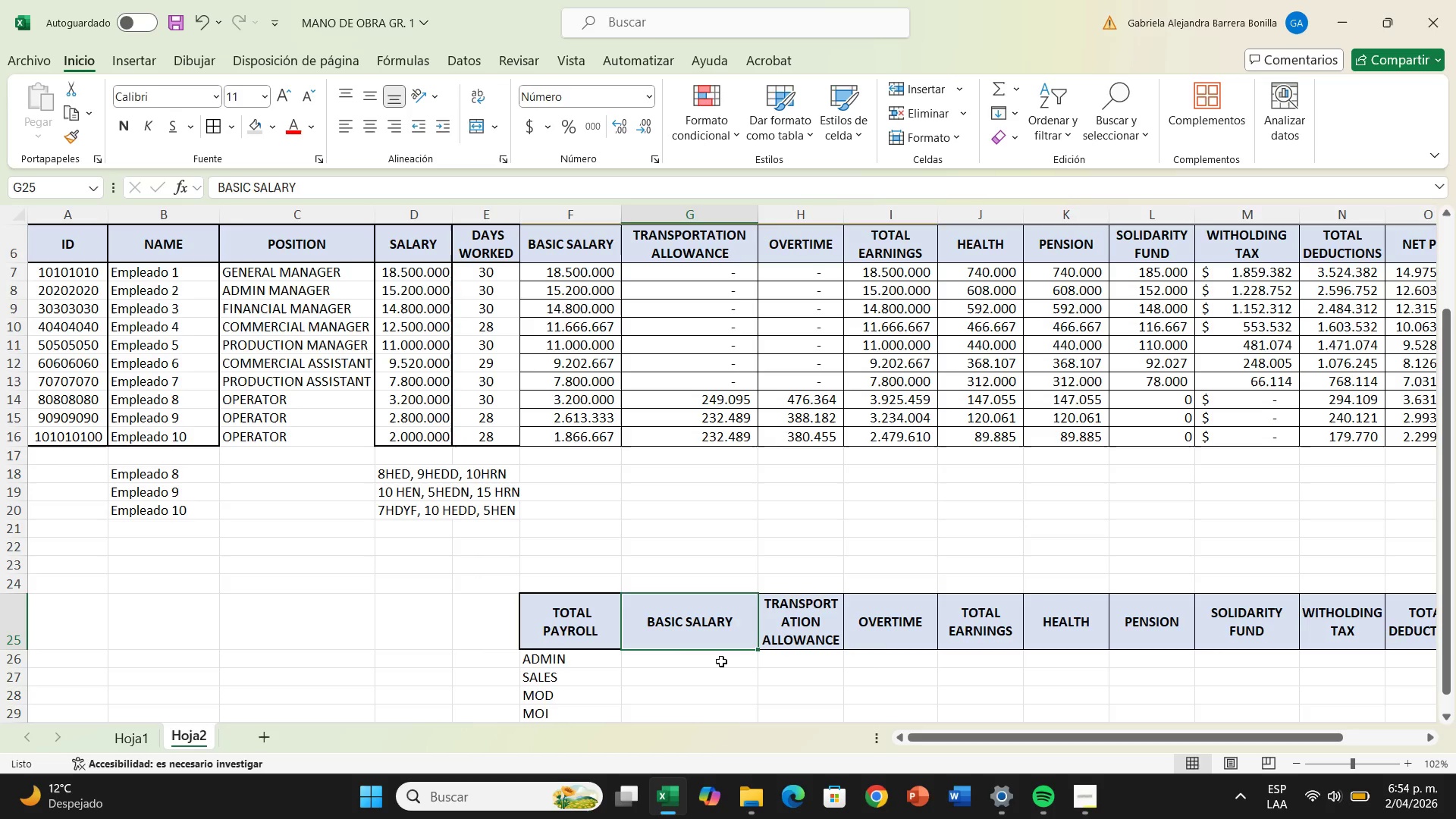 
left_click([721, 661])
 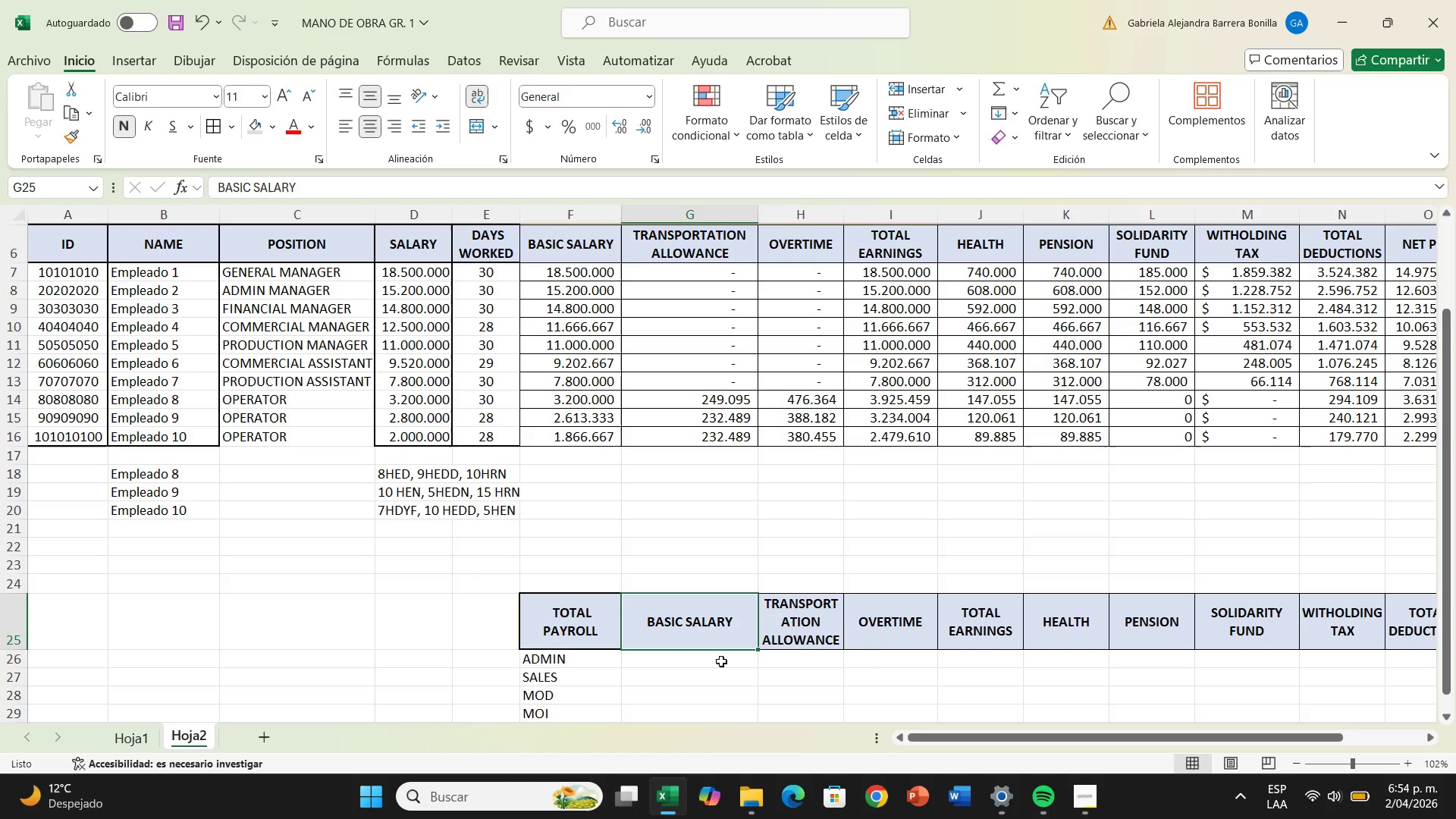 
left_click([721, 661])
 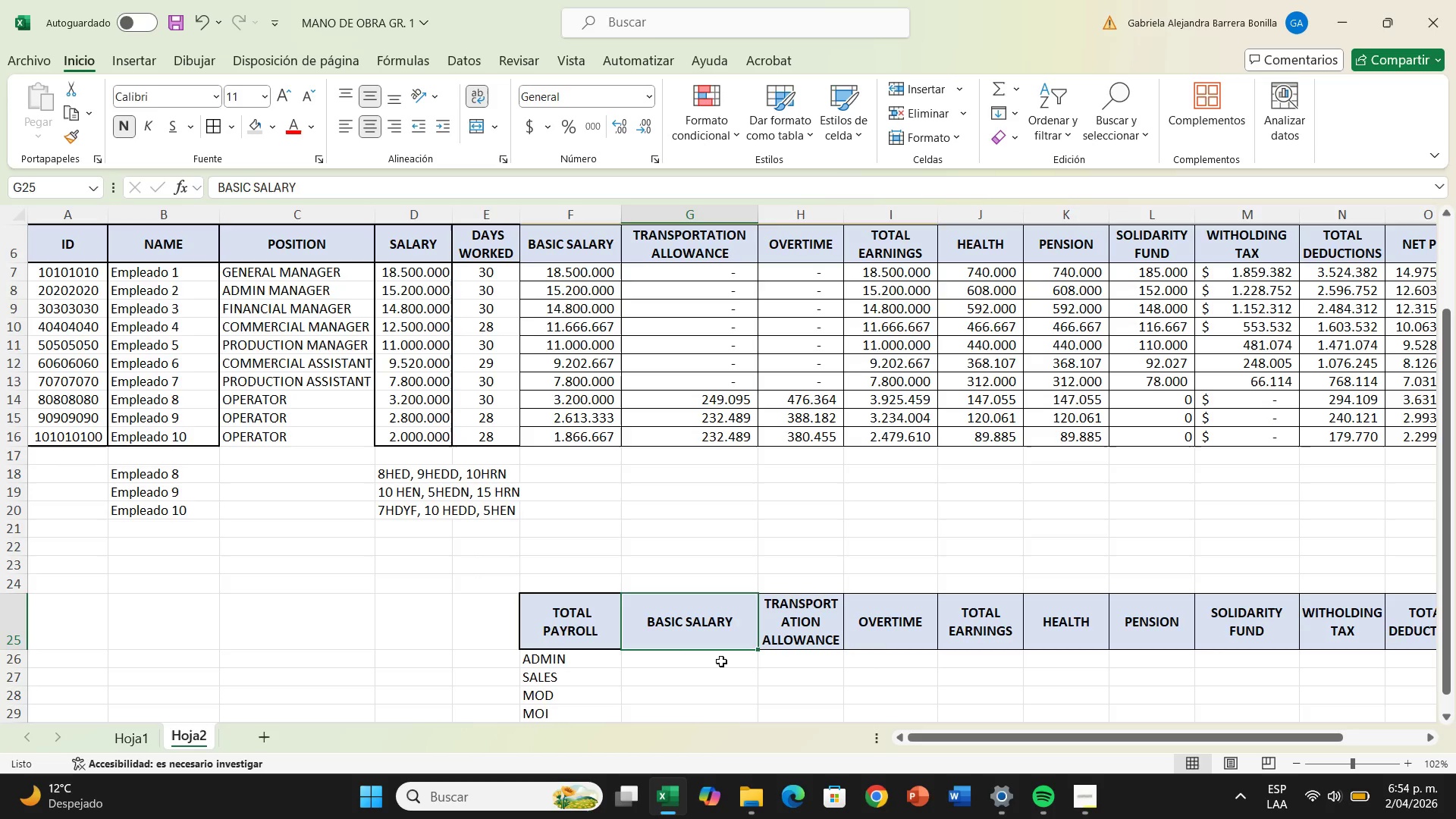 
left_click([721, 661])
 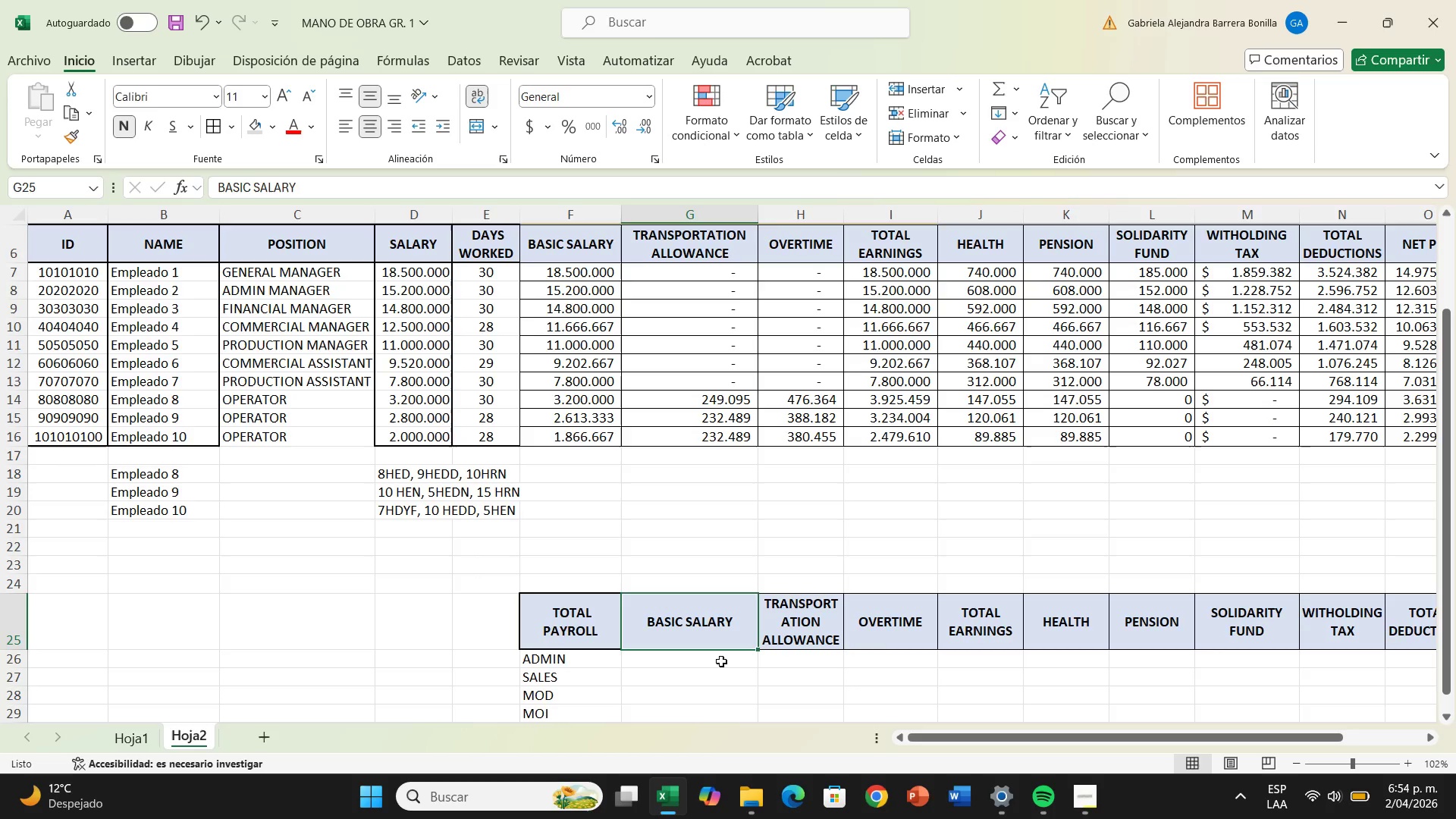 
double_click([721, 661])
 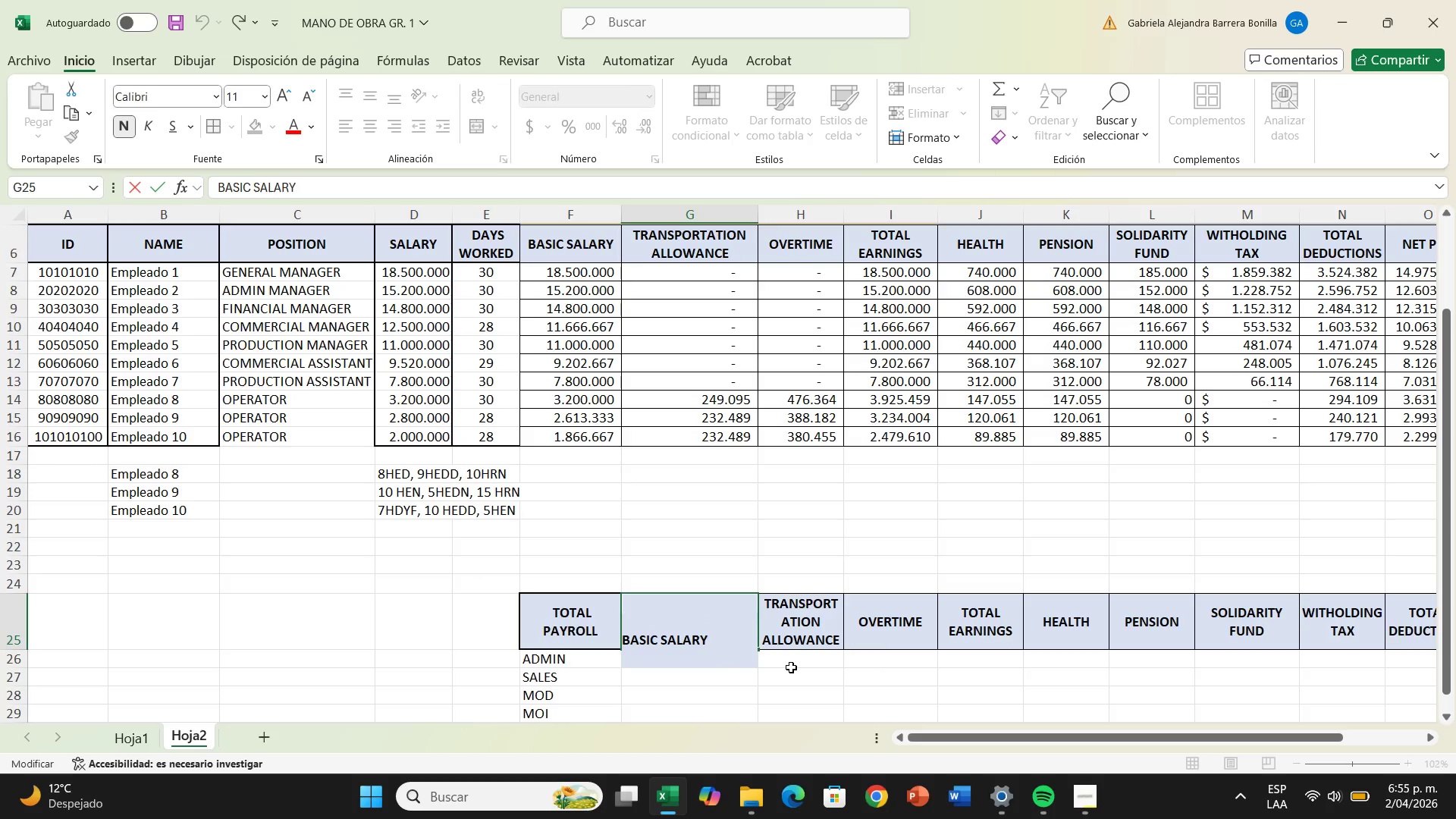 
key(Enter)
 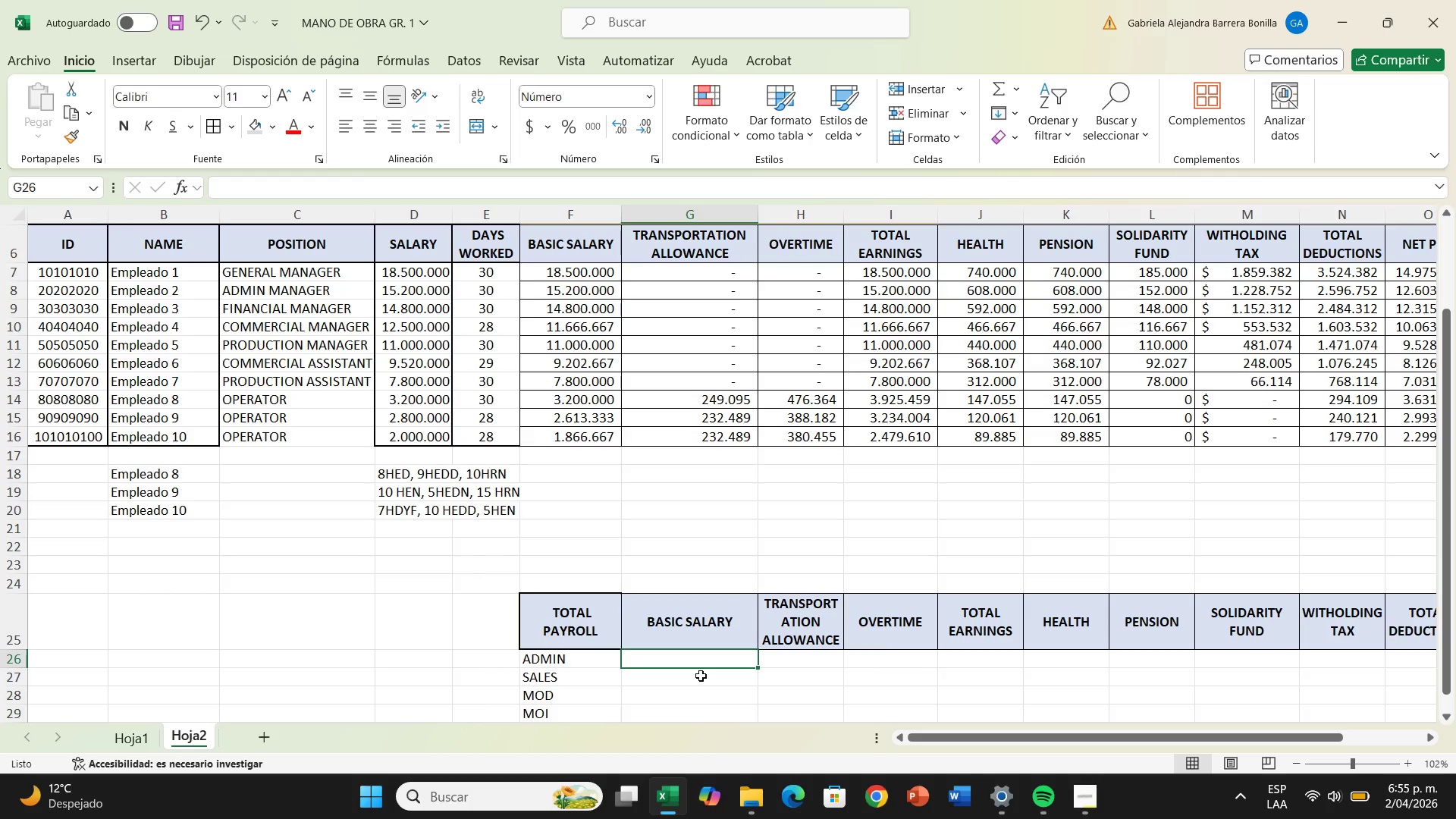 
key(Shift+0)
 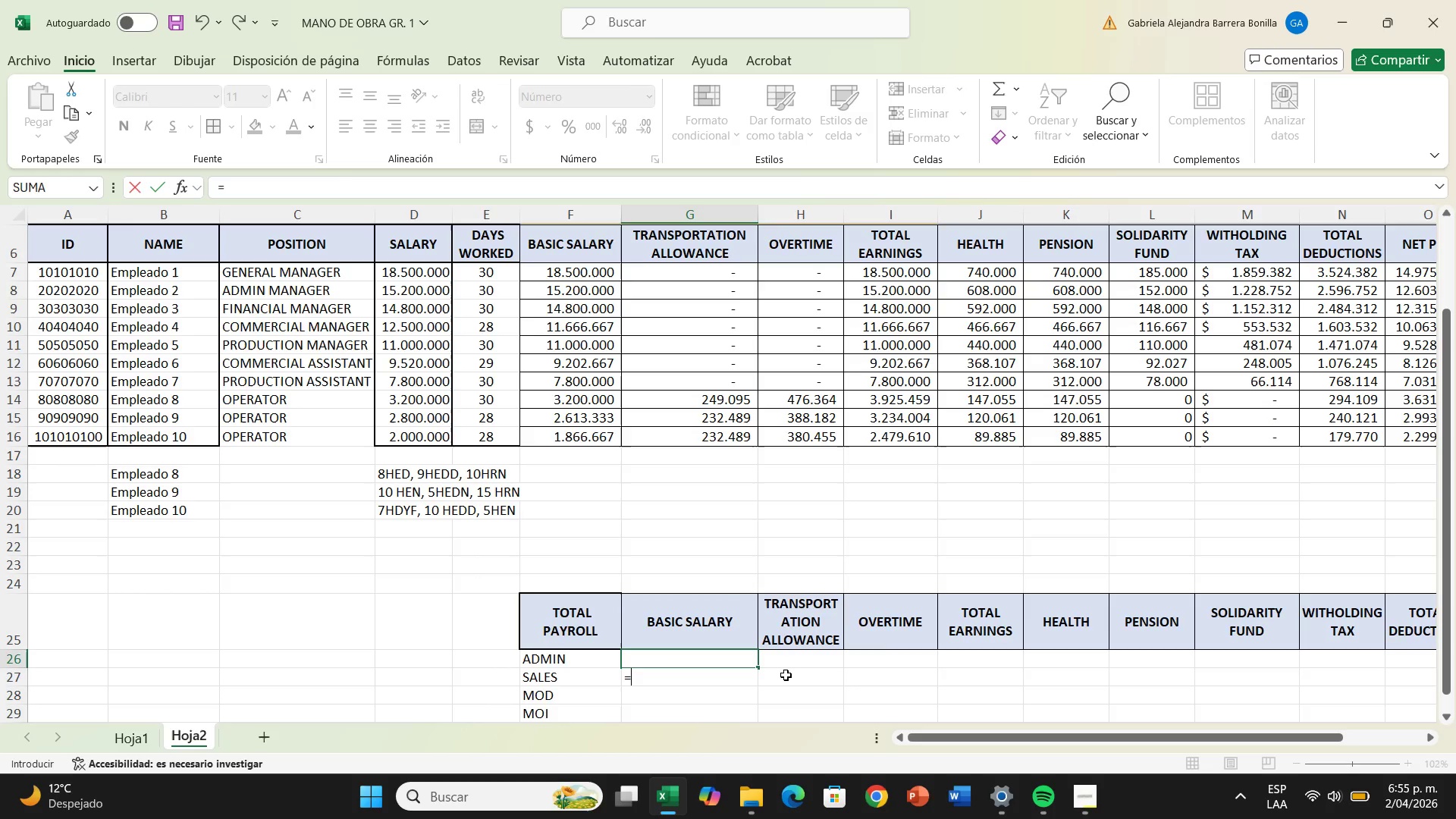 
scroll: coordinate [786, 675], scroll_direction: down, amount: 1.0
 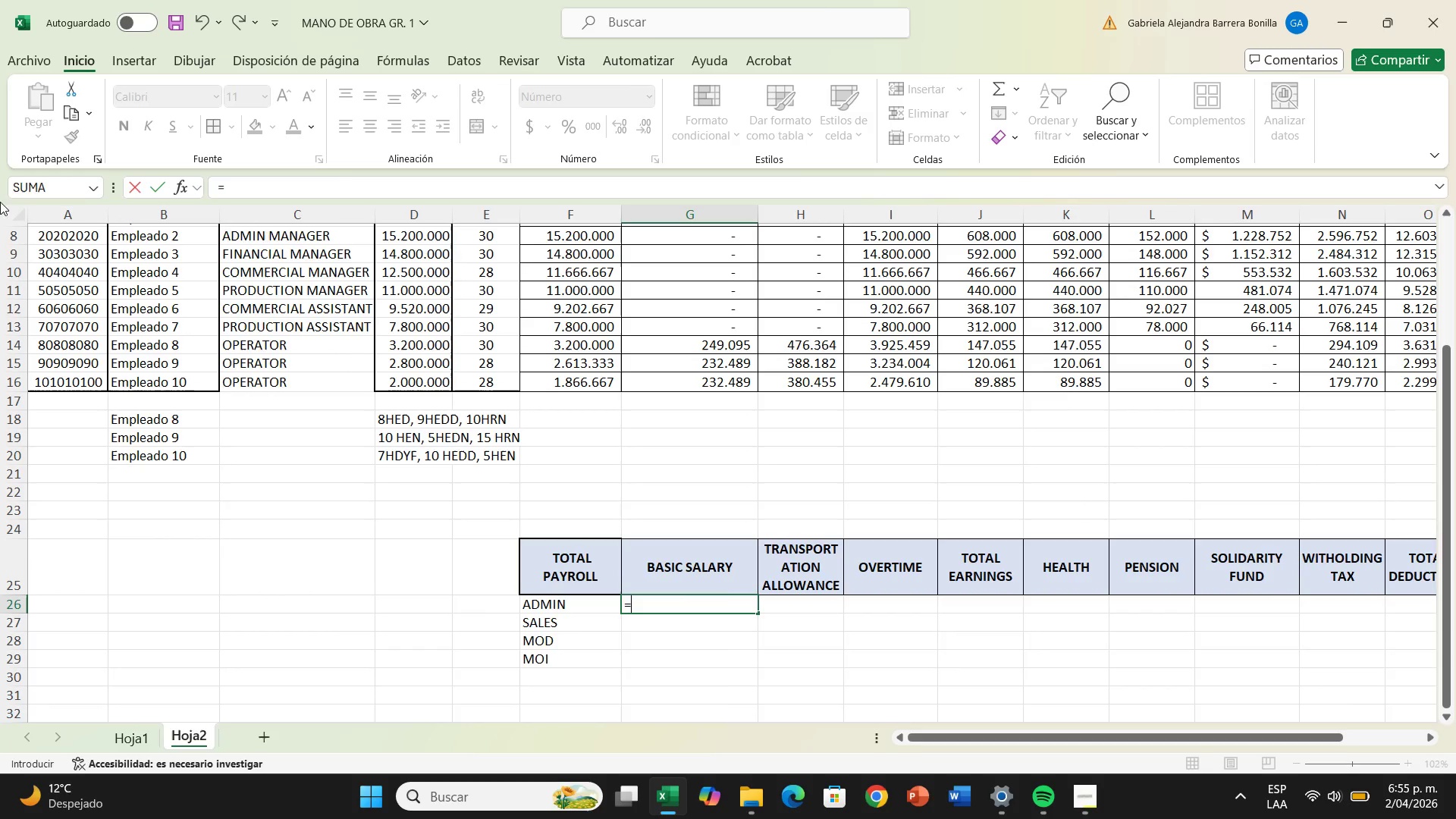 
scroll: coordinate [365, 293], scroll_direction: up, amount: 1.0
 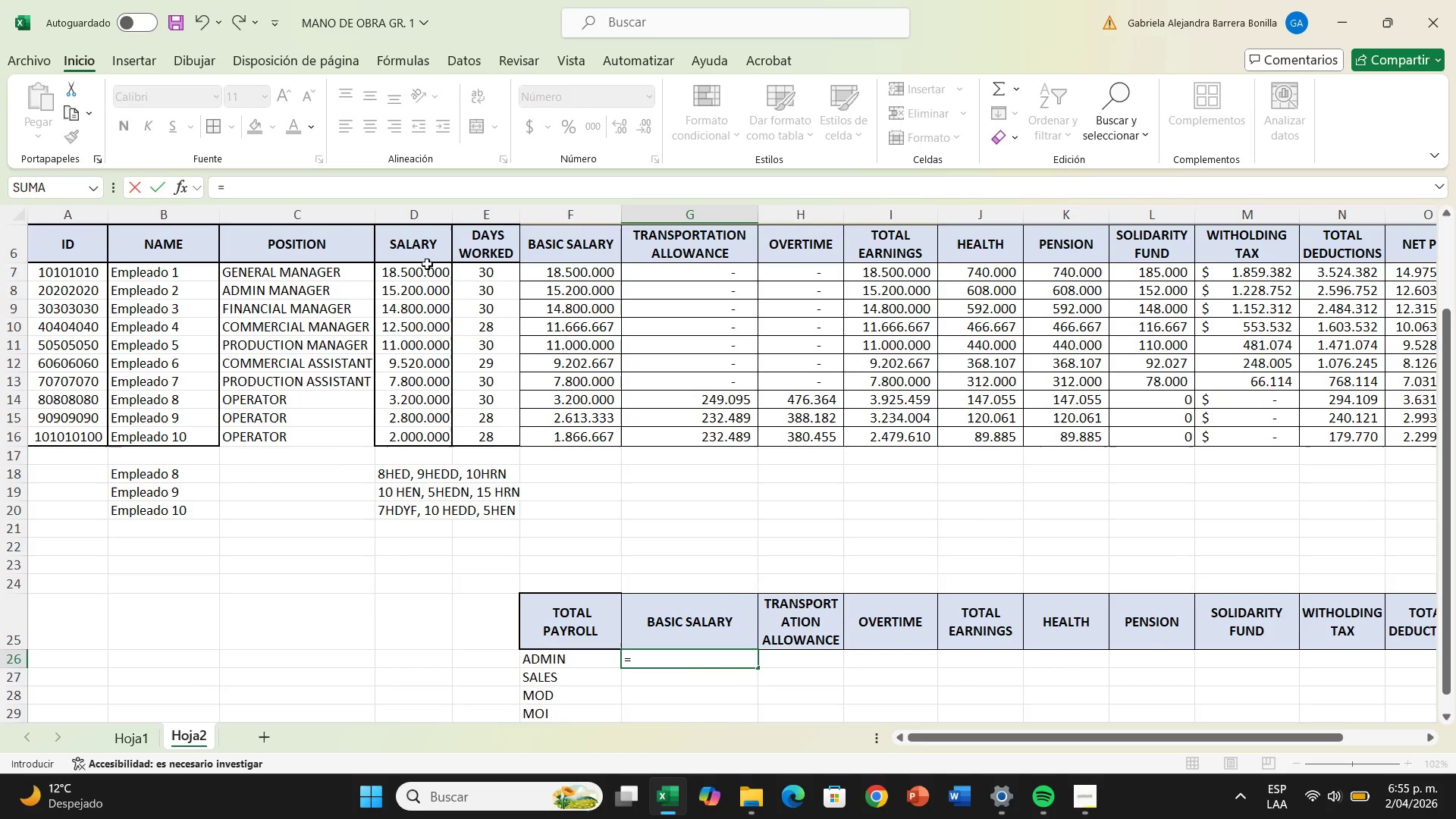 
left_click([427, 275])
 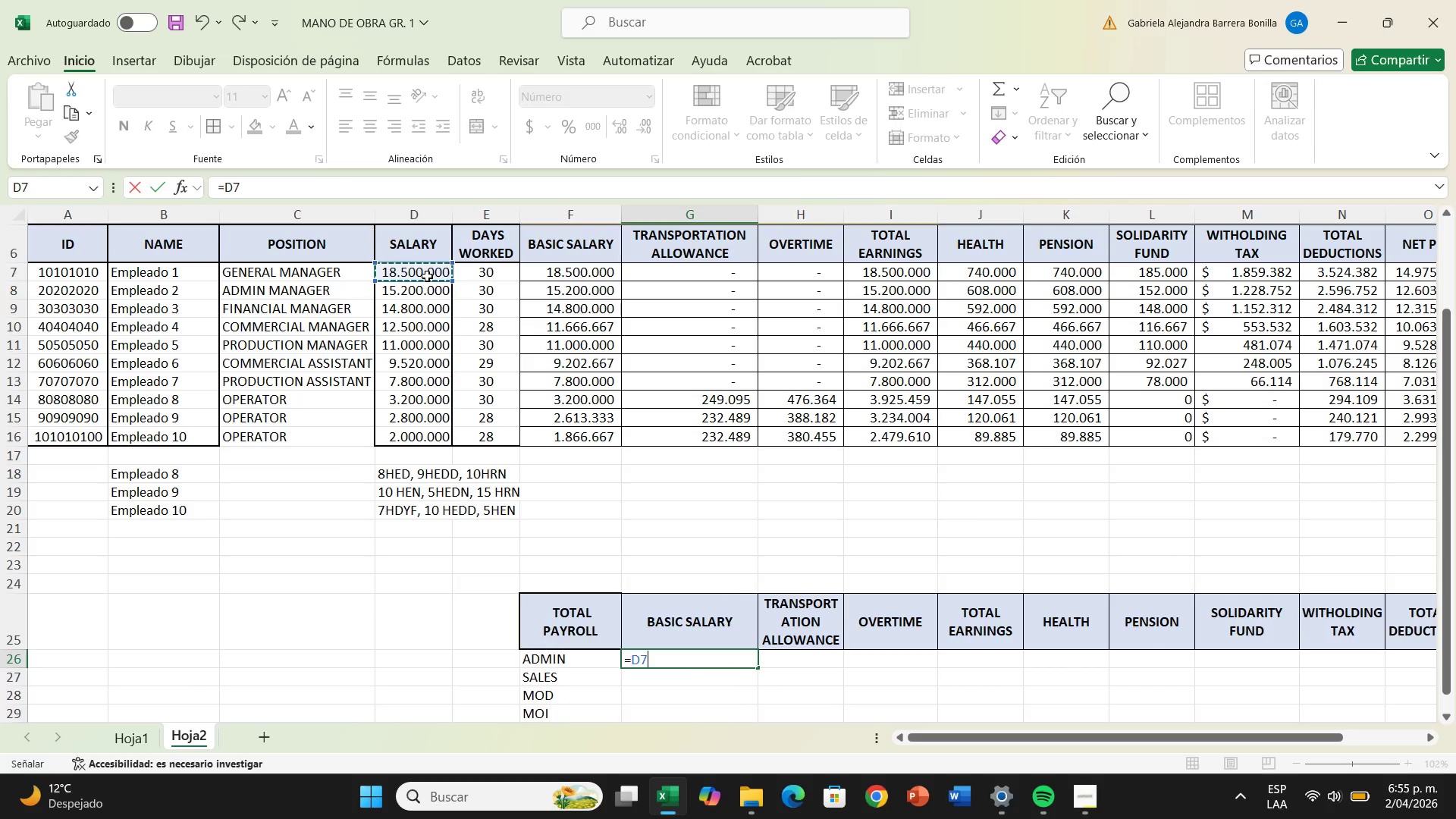 
key(Equal)
 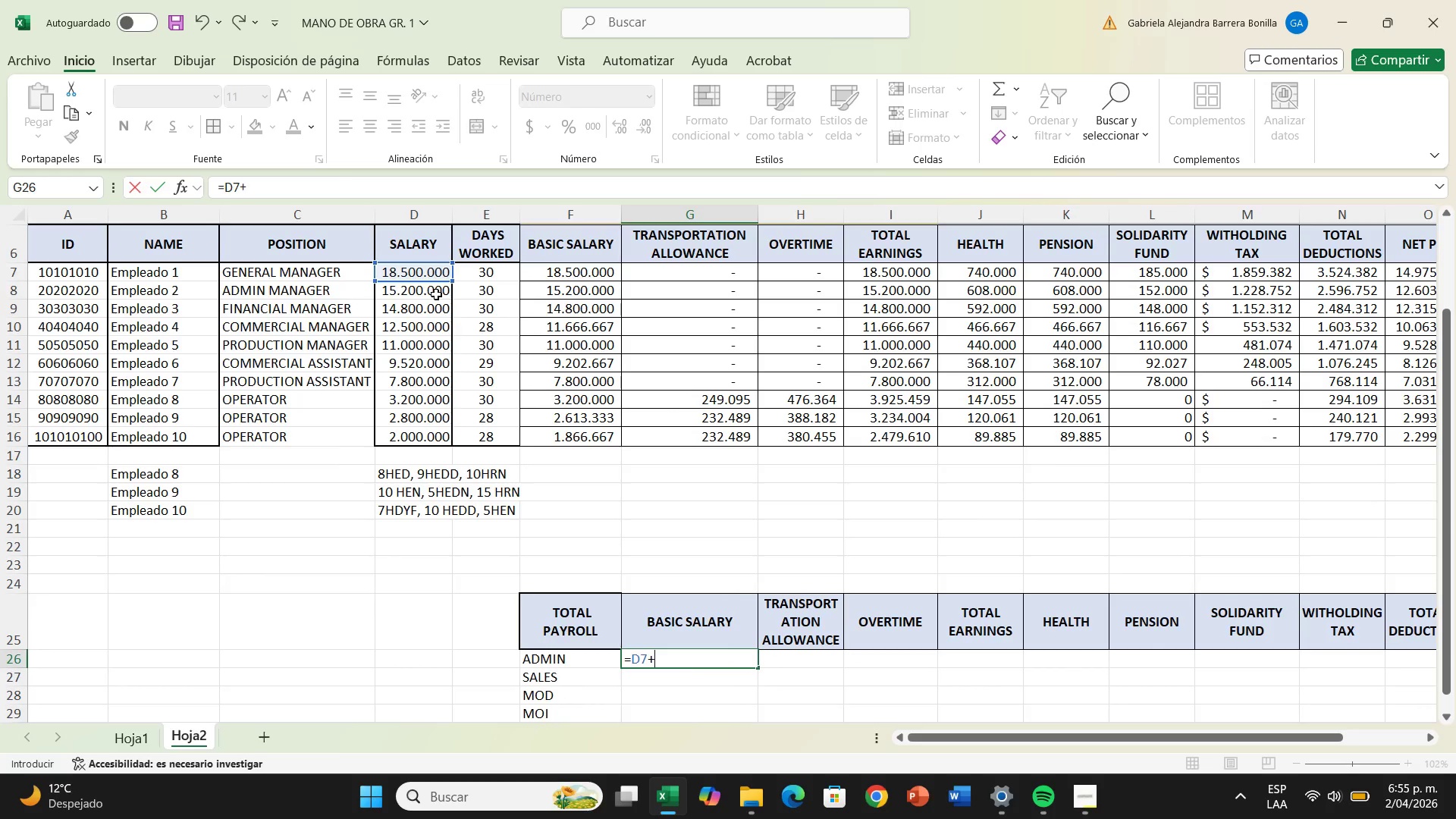 
left_click([436, 294])
 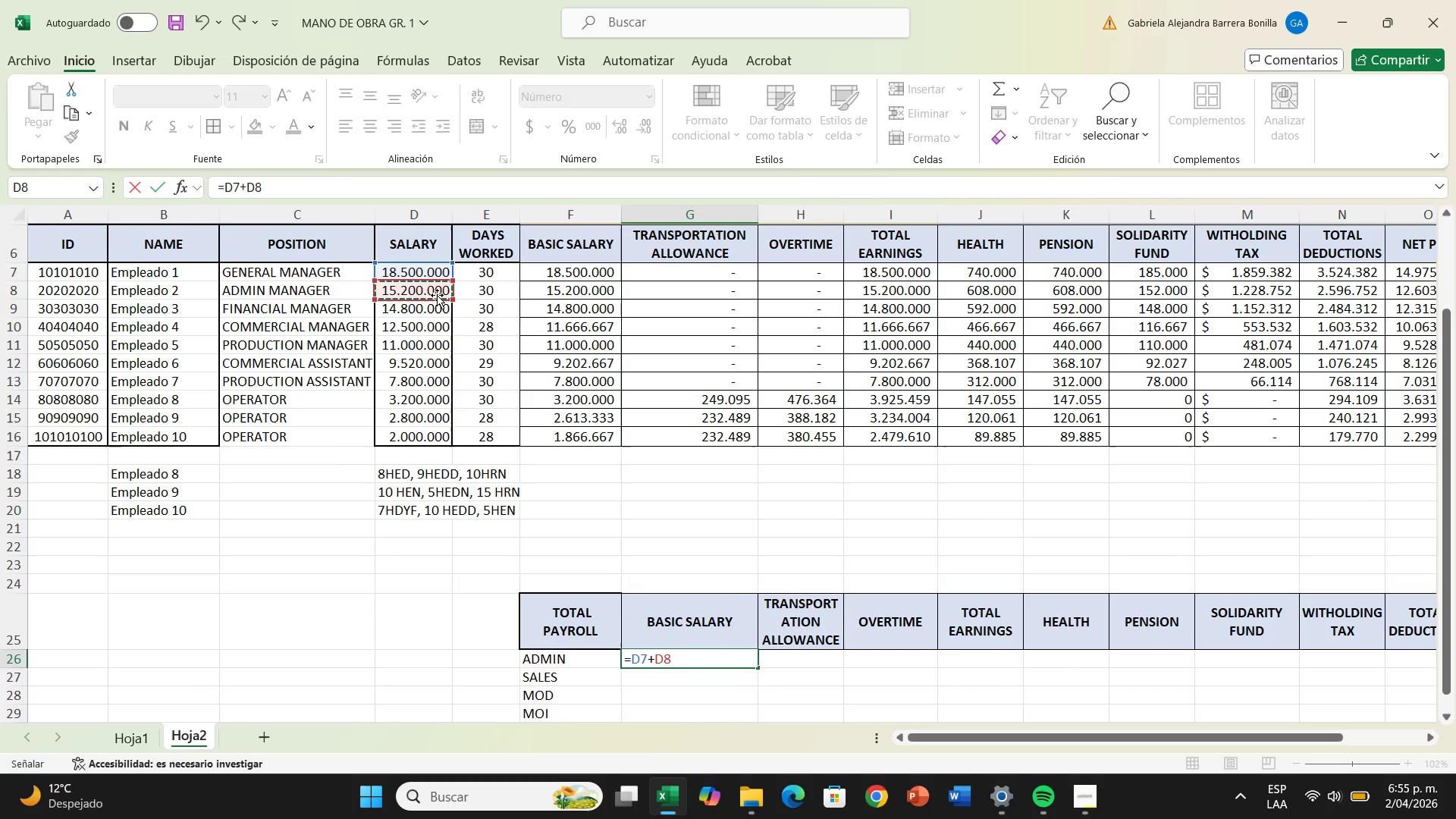 
wait(5.5)
 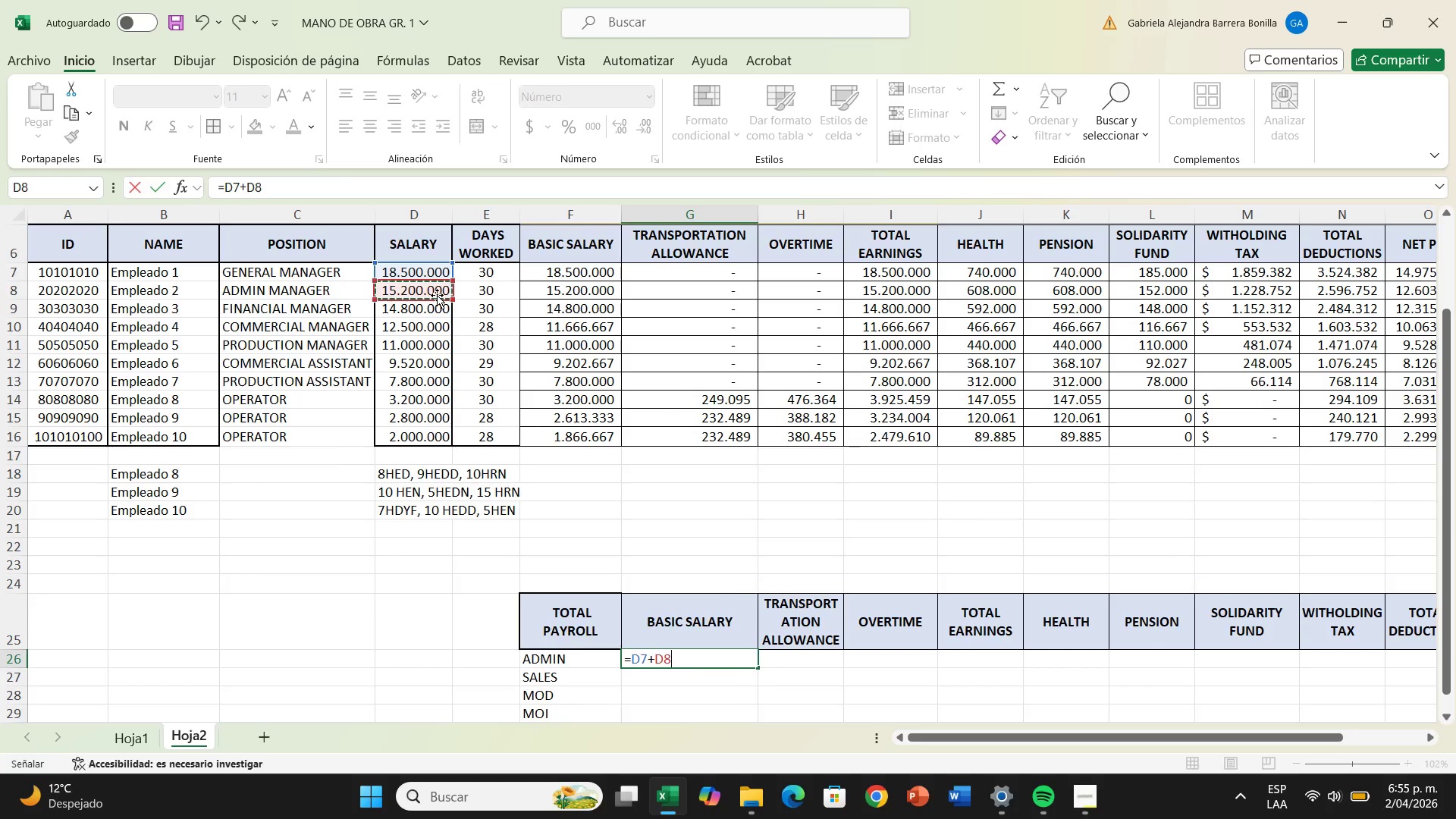 
key(Equal)
 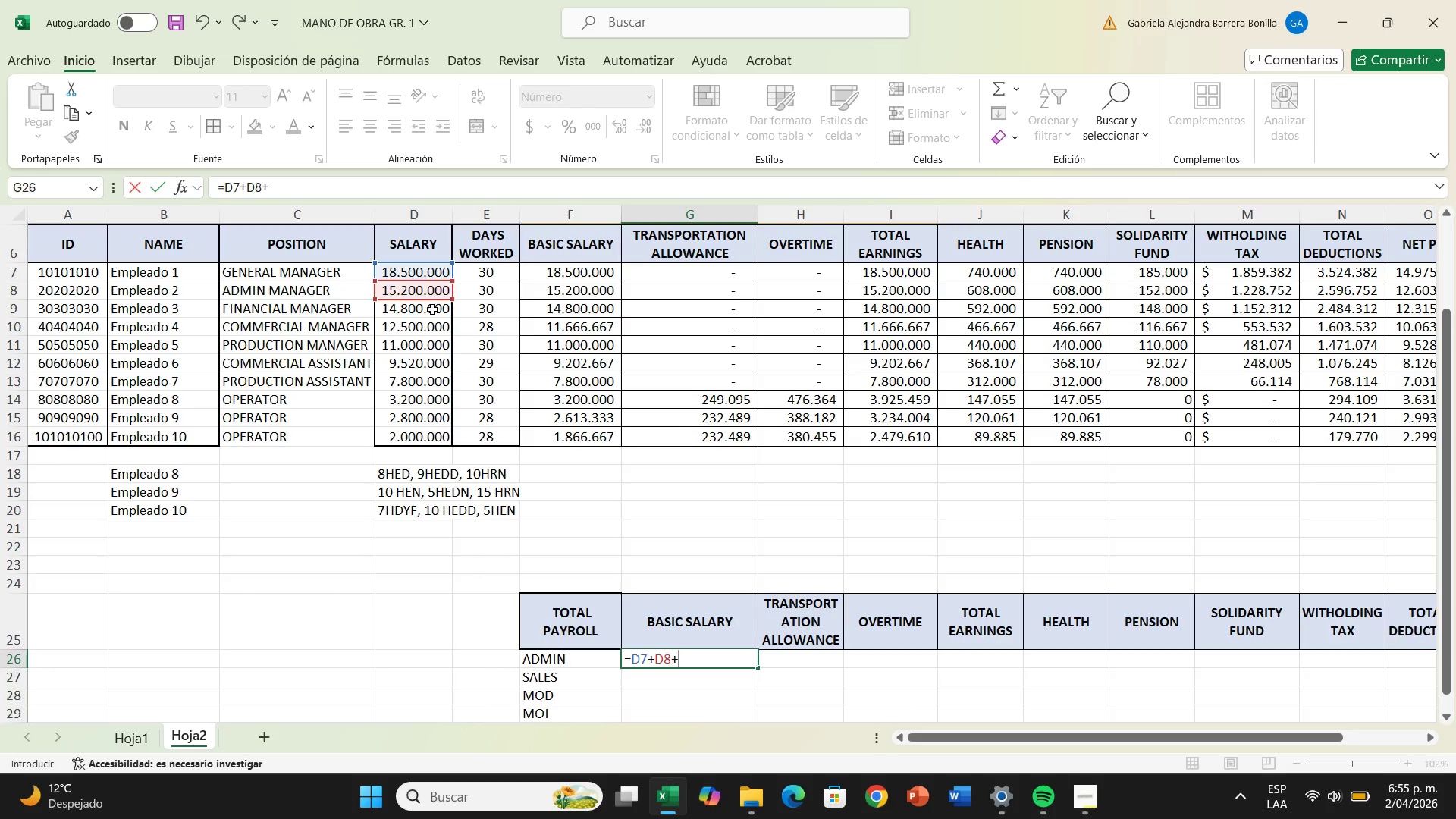 
left_click([432, 309])
 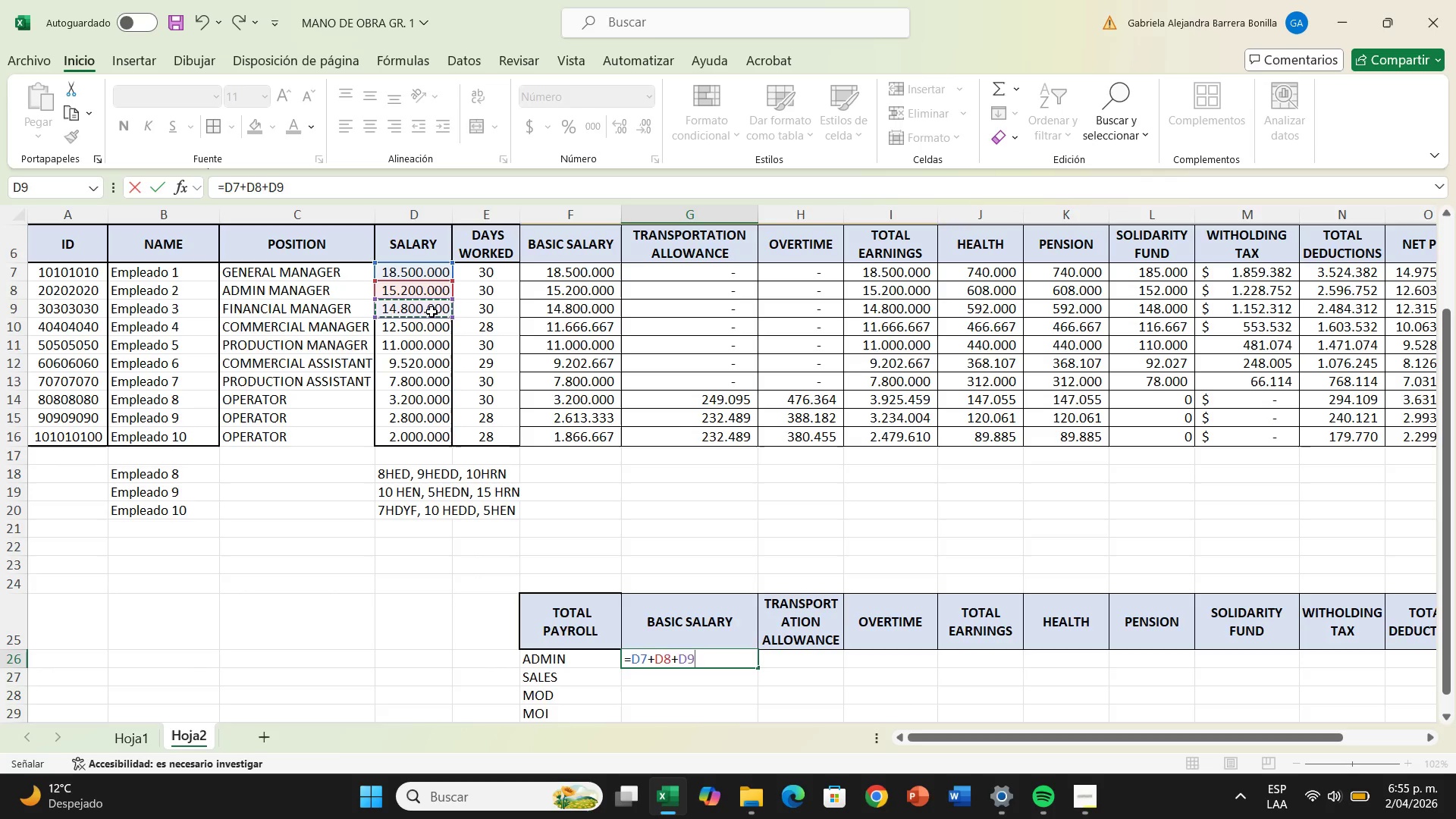 
wait(13.53)
 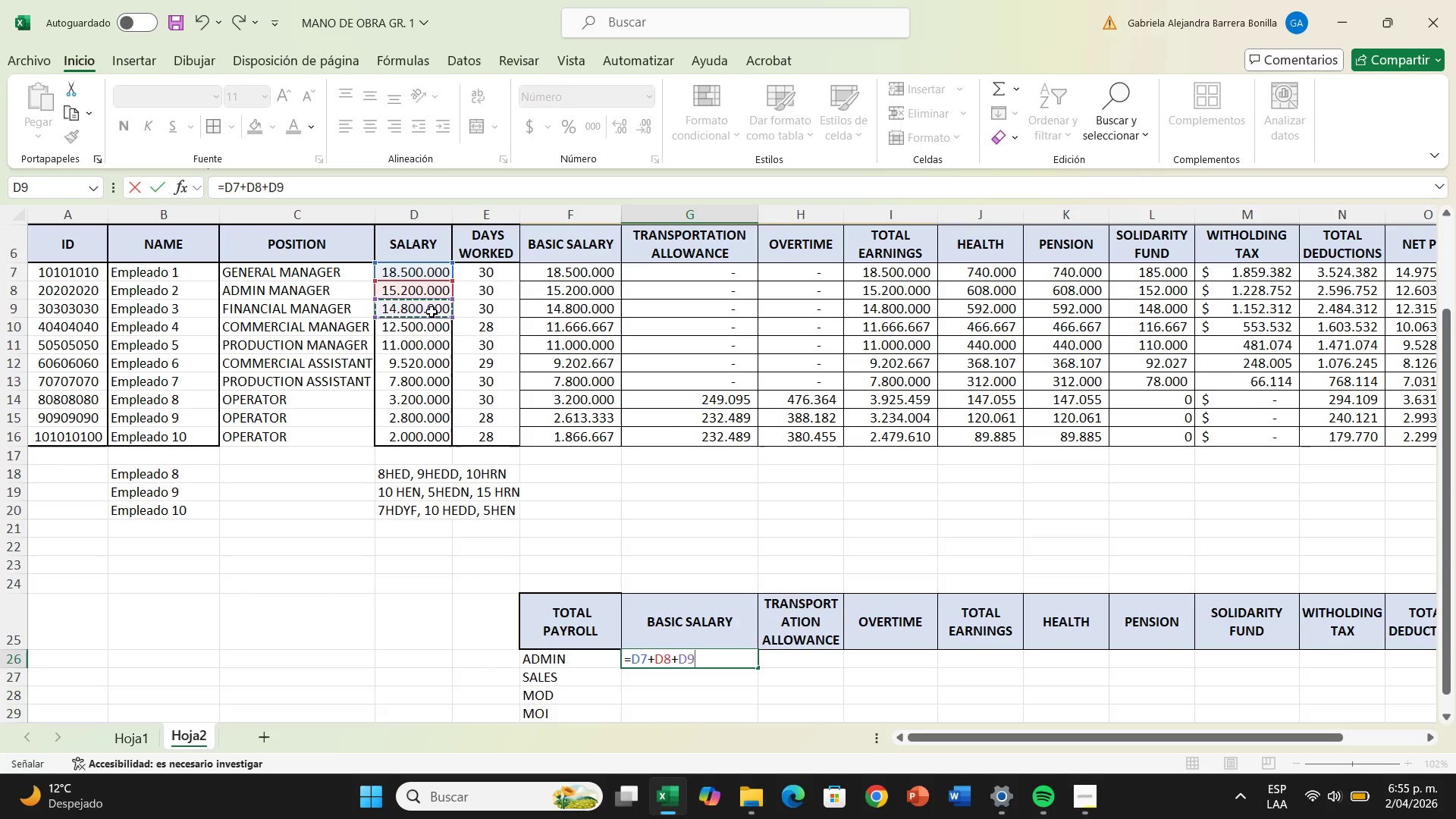 
key(Enter)
 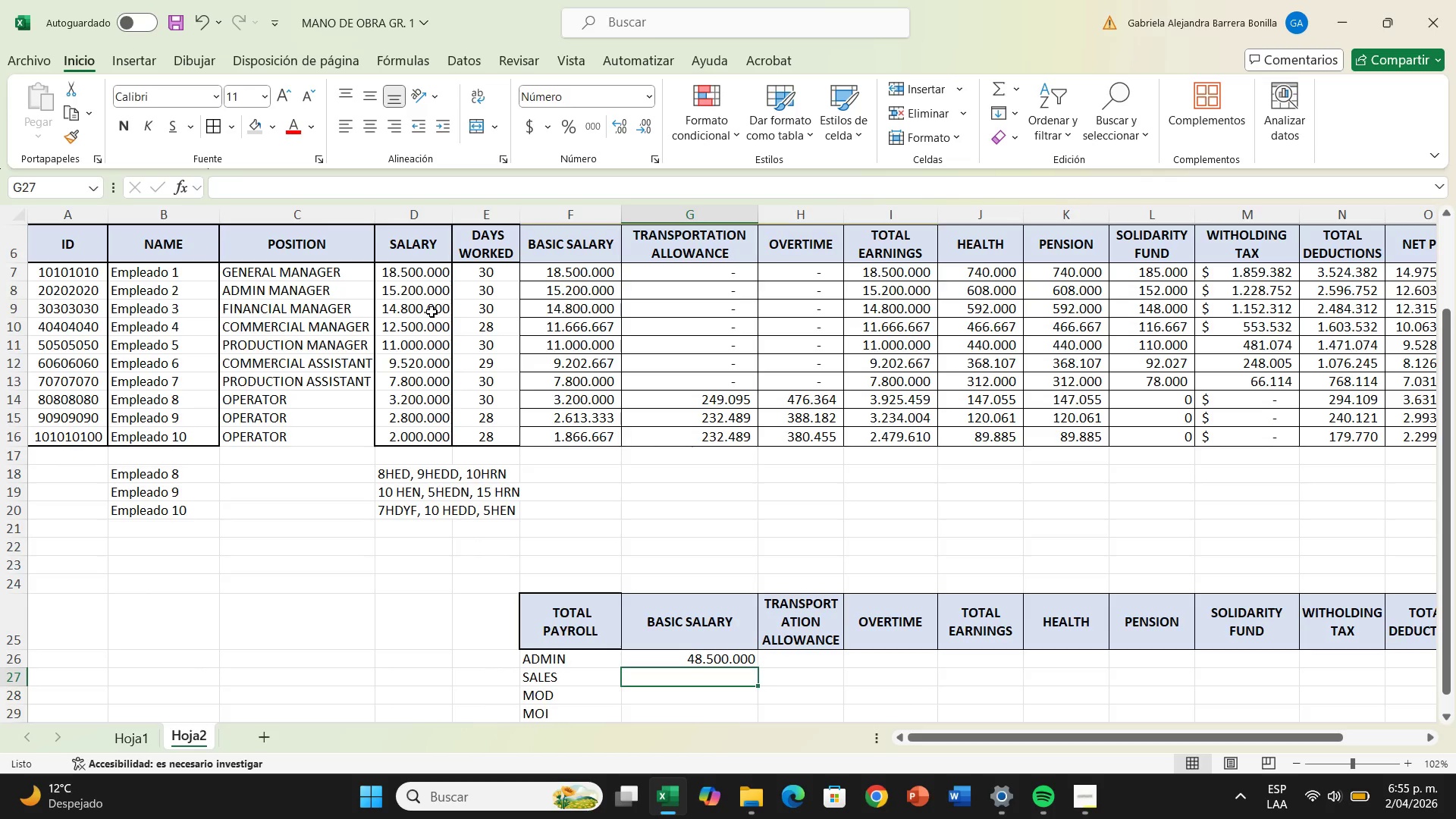 
key(Shift+ShiftRight)
 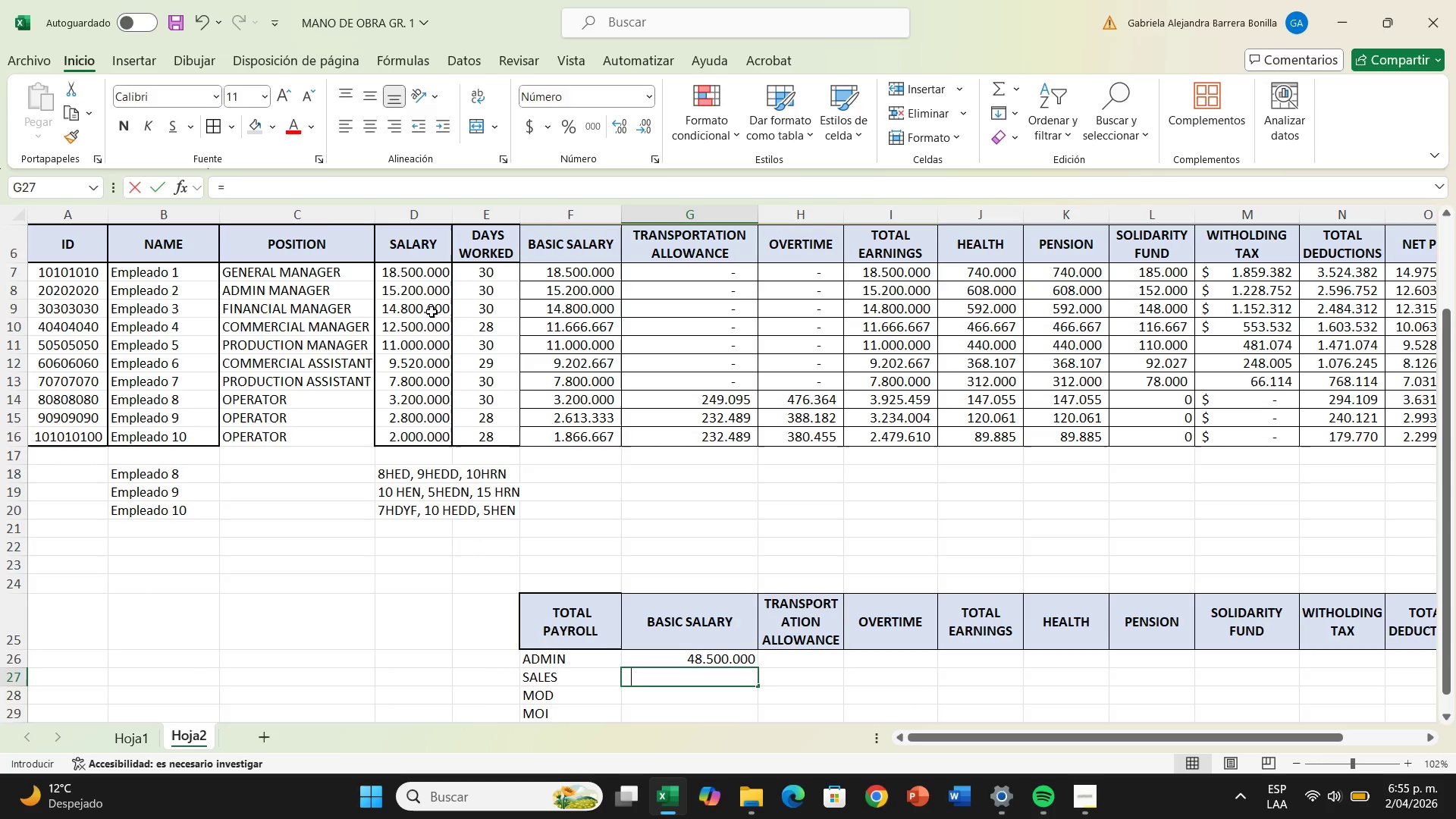 
key(Shift+0)
 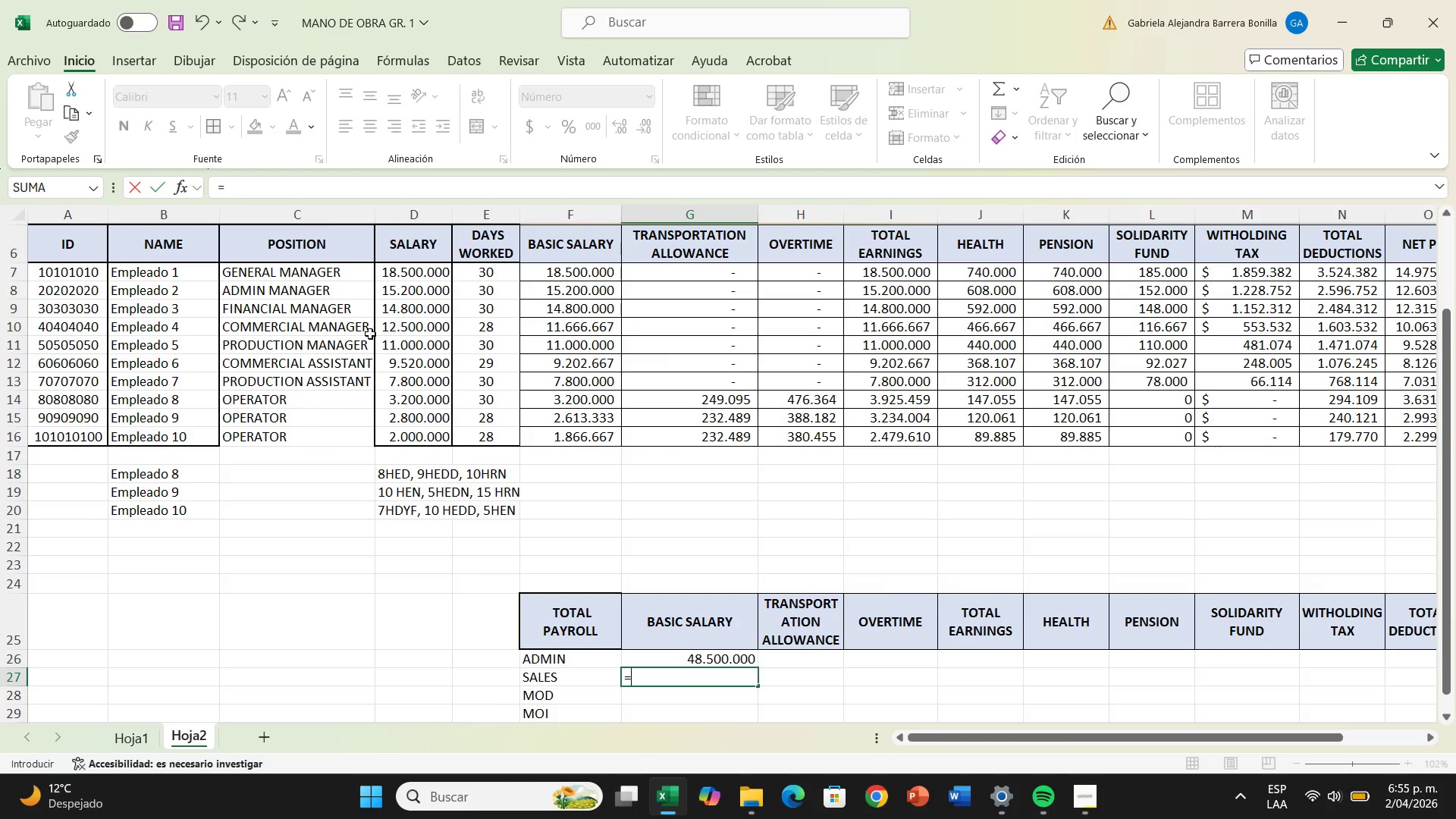 
left_click([403, 330])
 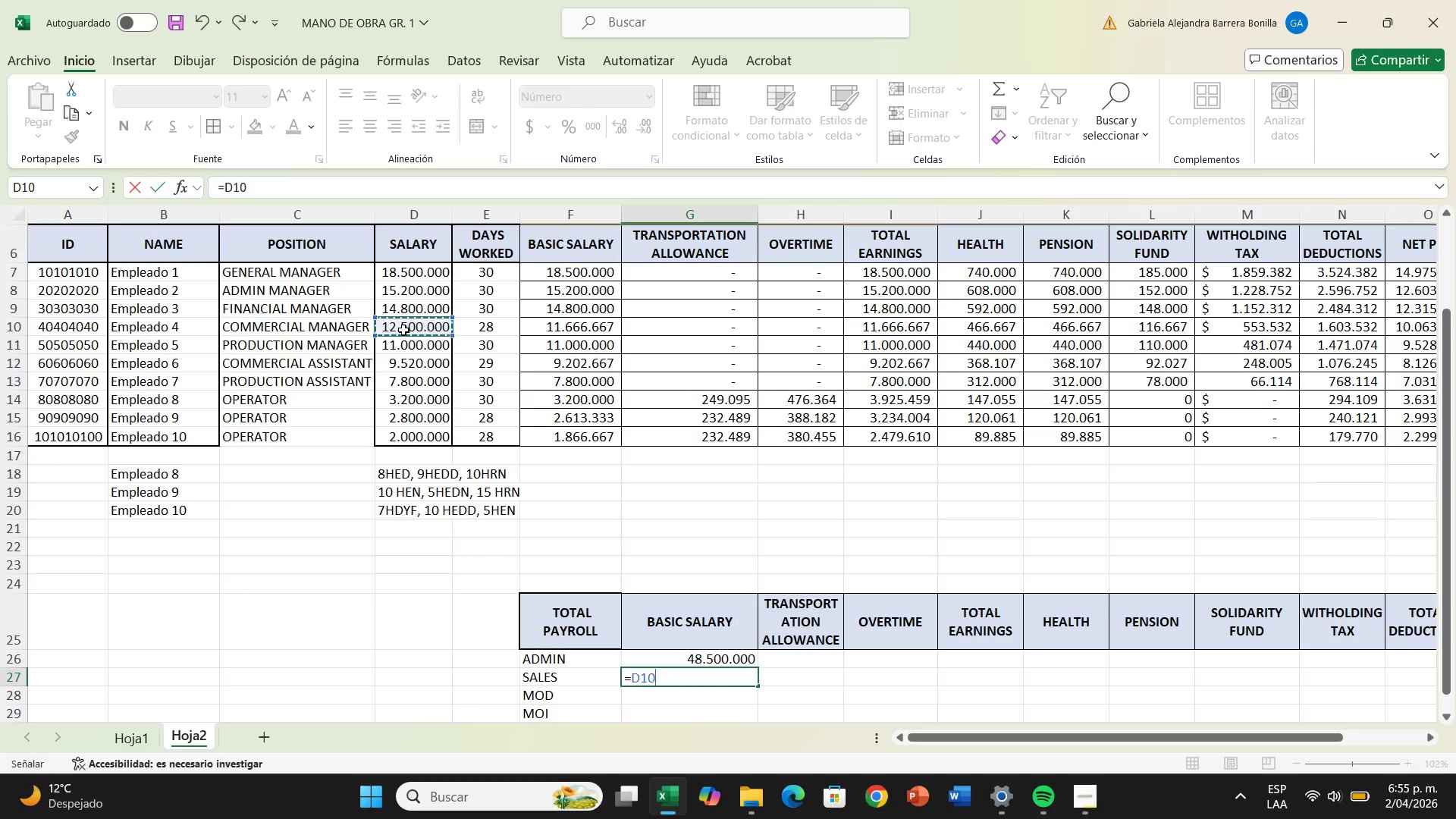 
key(Equal)
 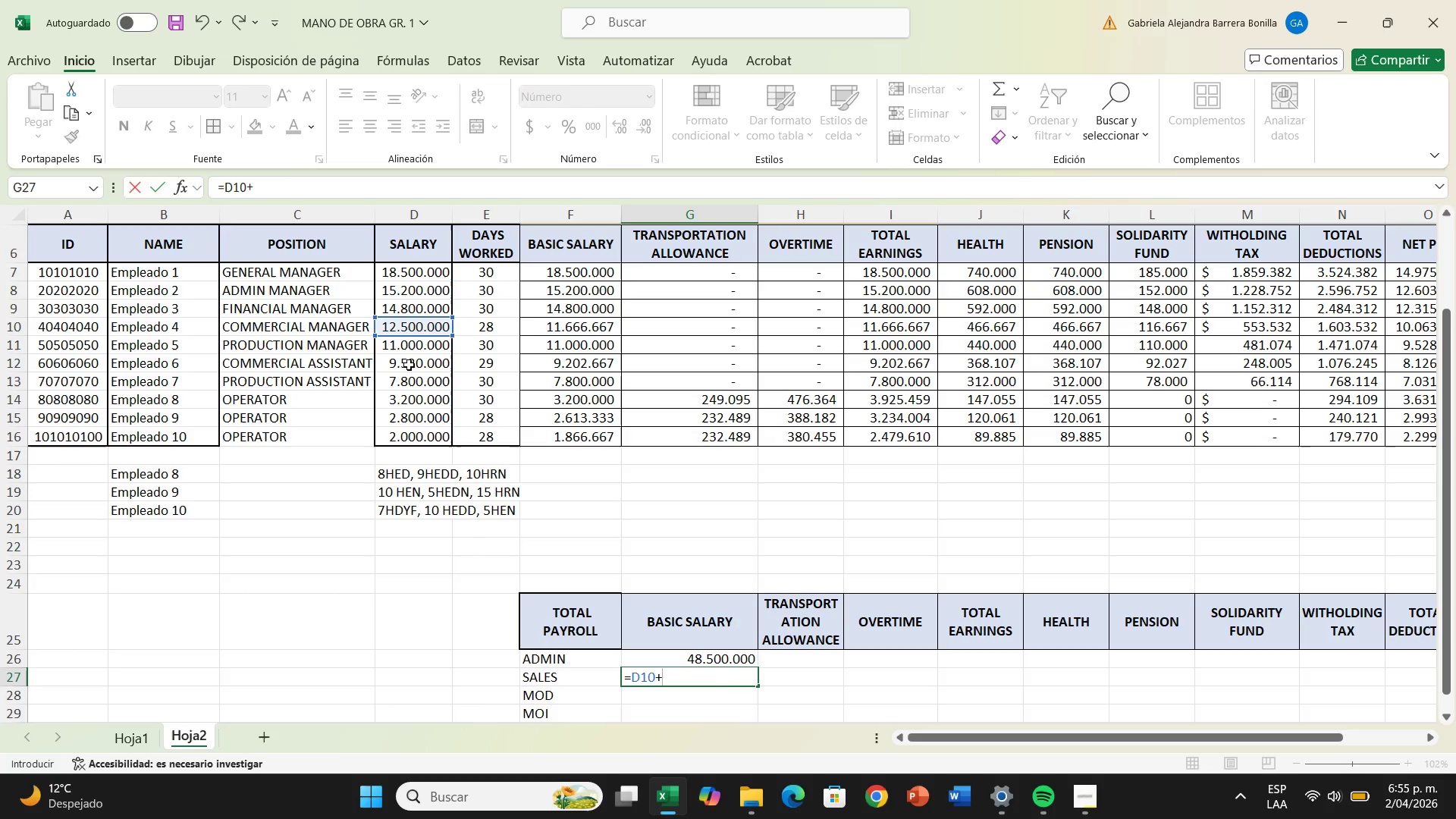 
wait(6.98)
 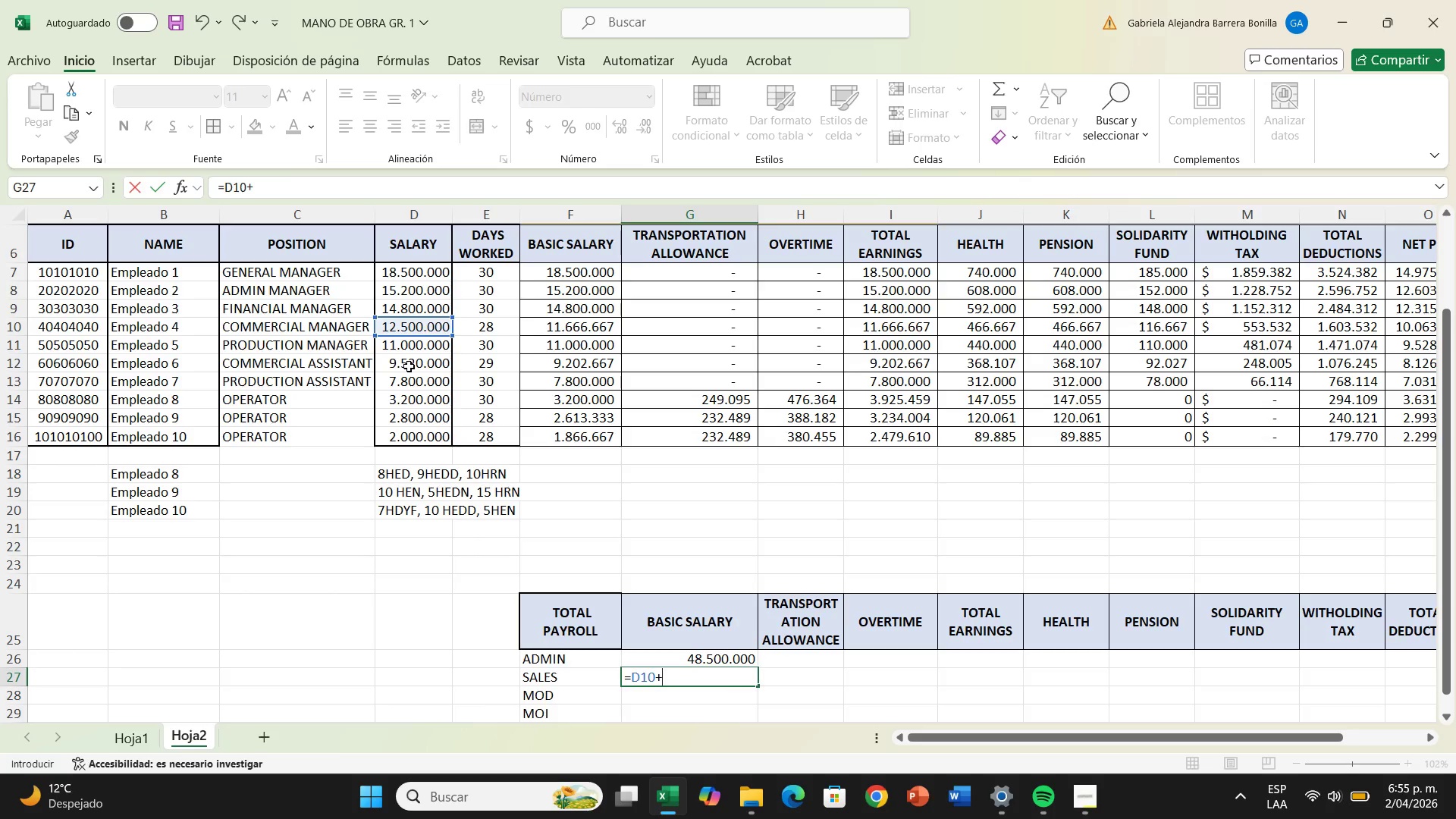 
left_click([409, 365])
 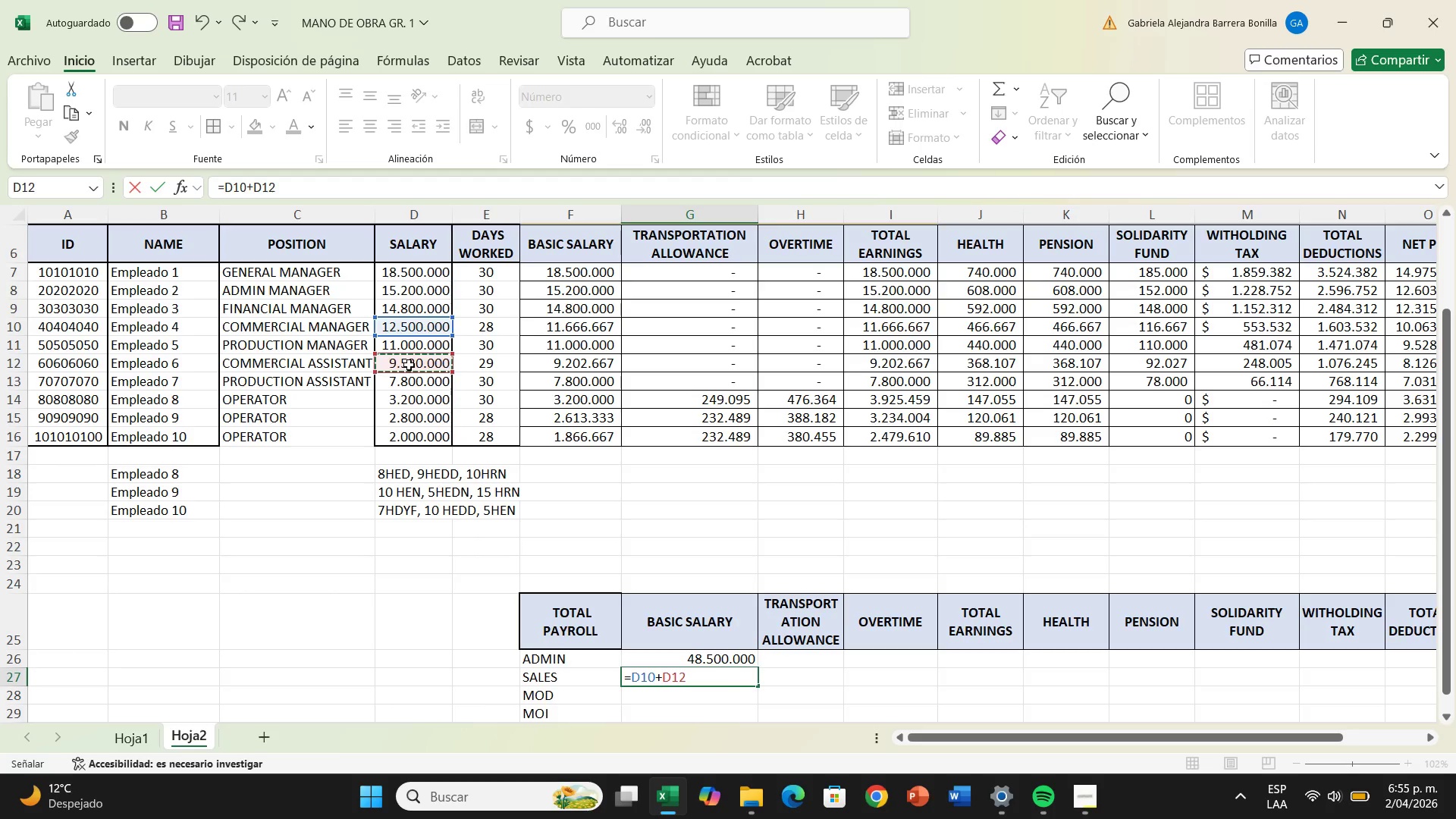 
wait(6.31)
 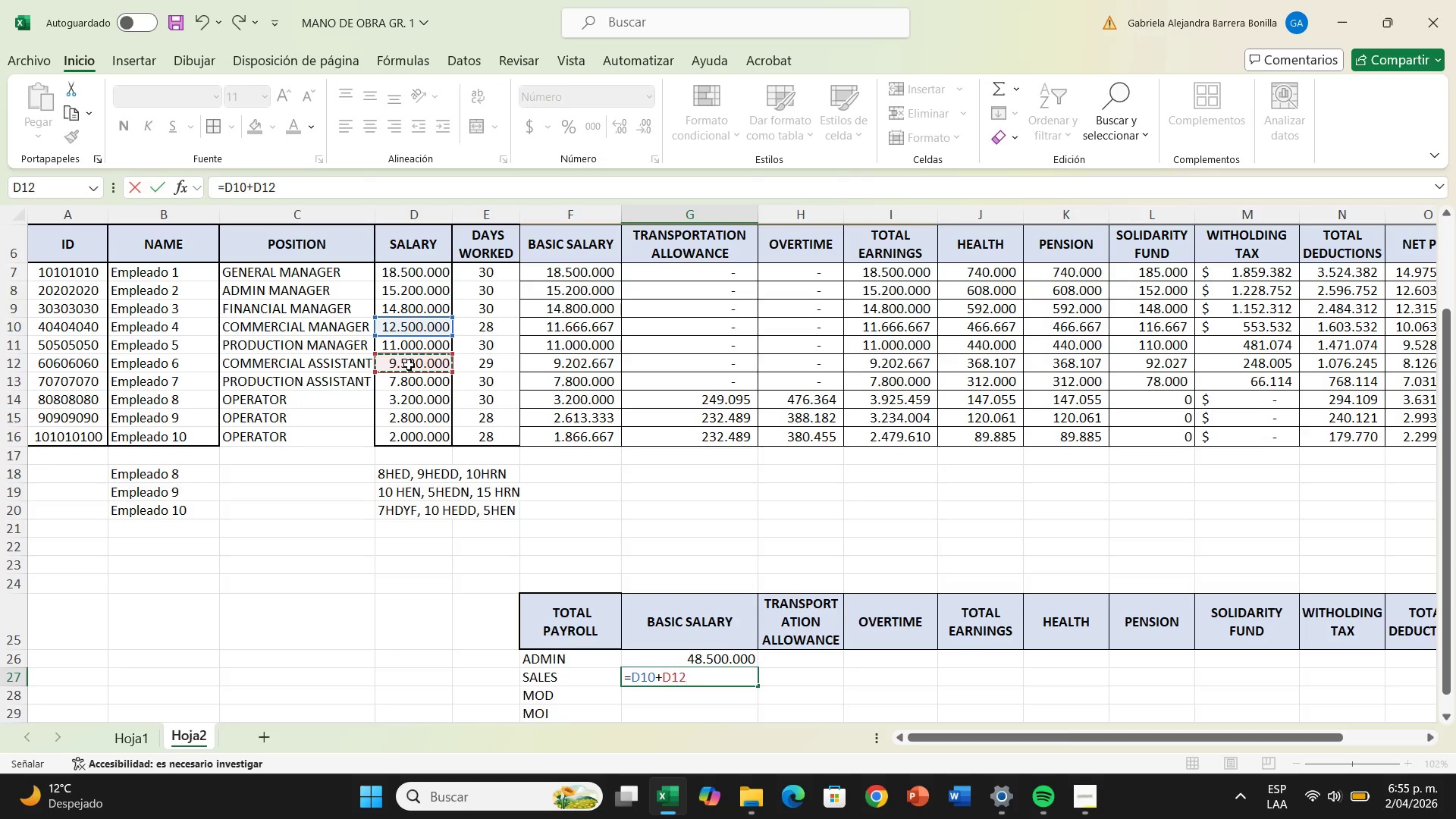 
key(Enter)
 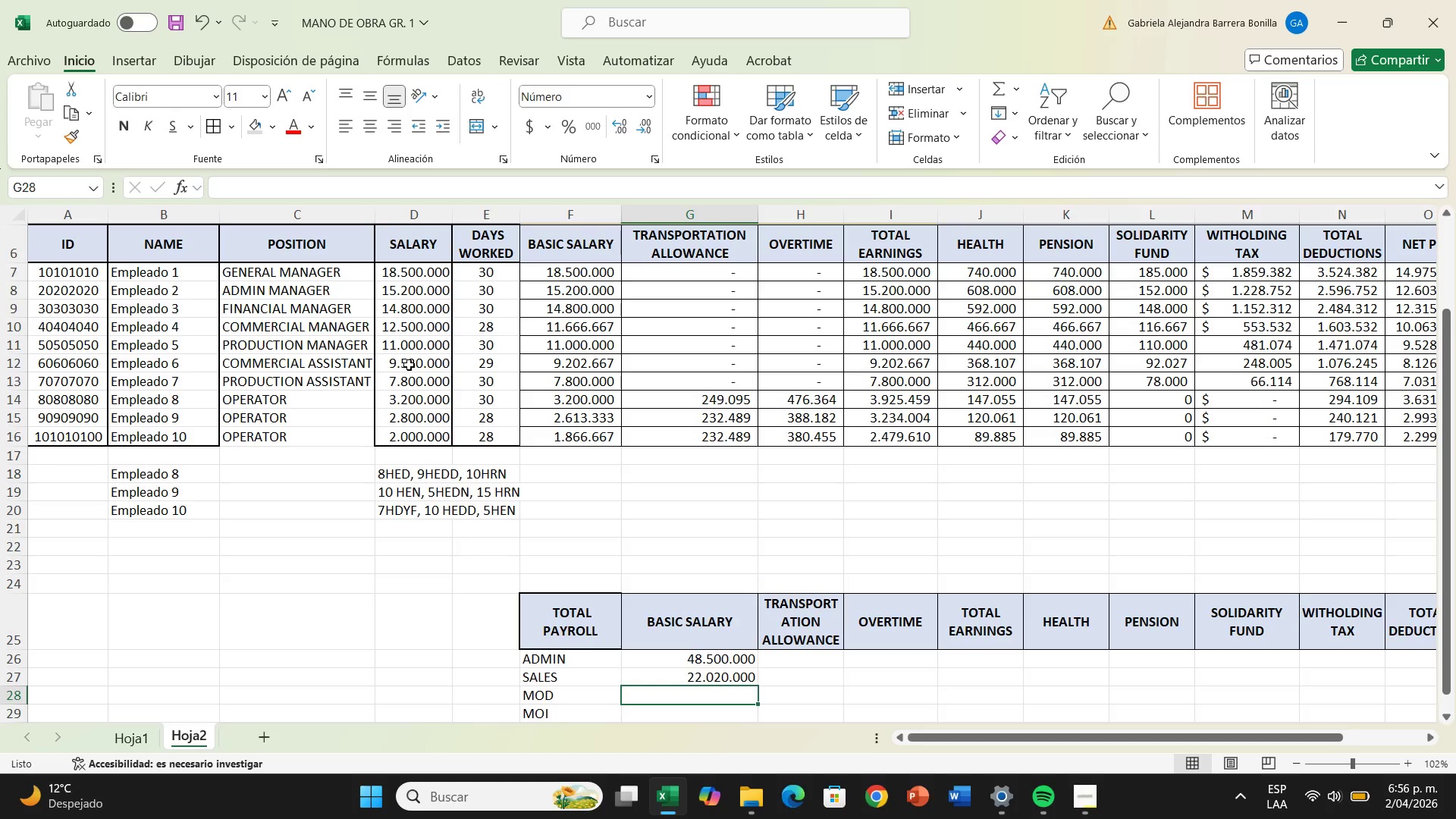 
wait(7.5)
 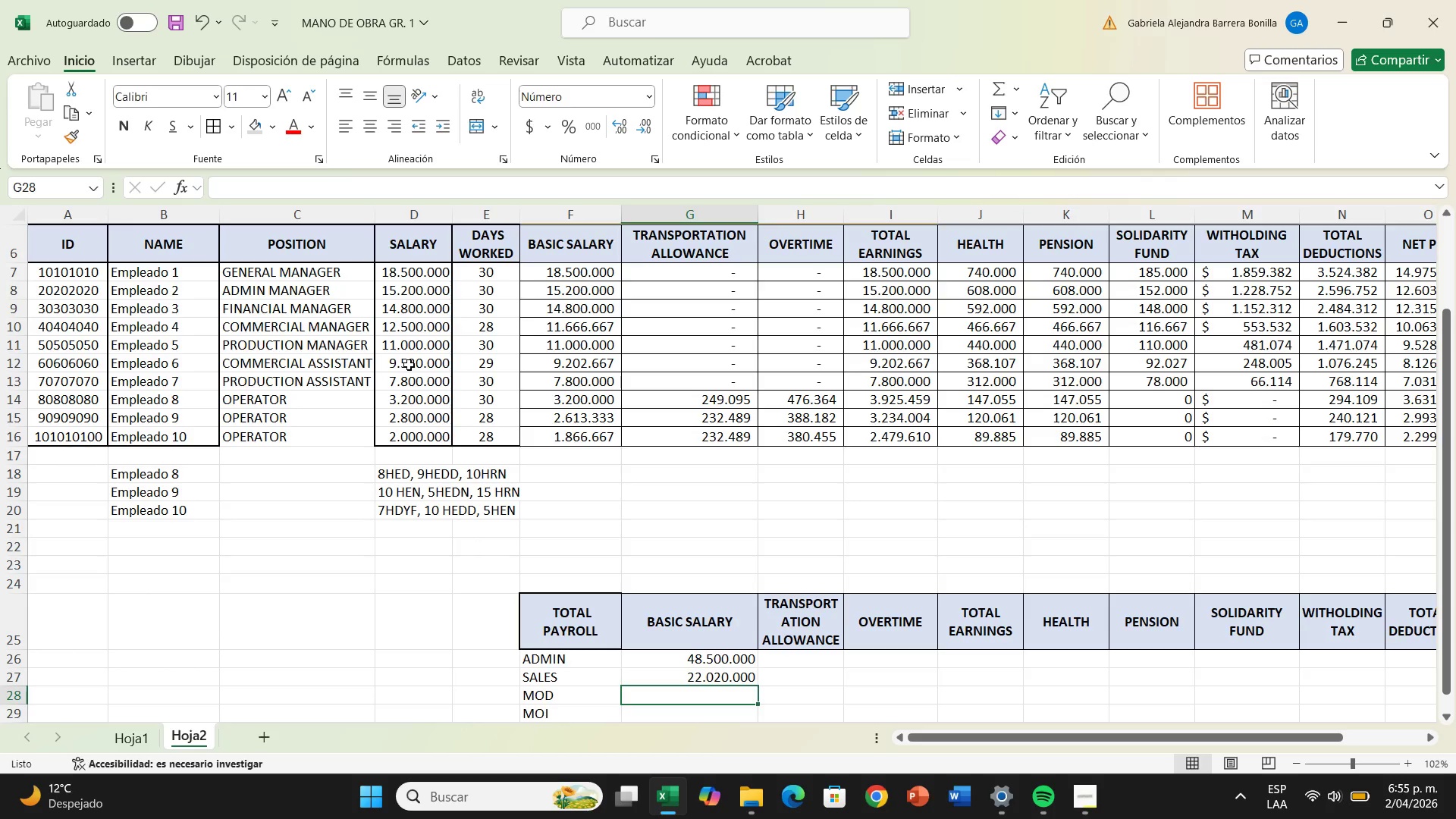 
double_click([720, 679])
 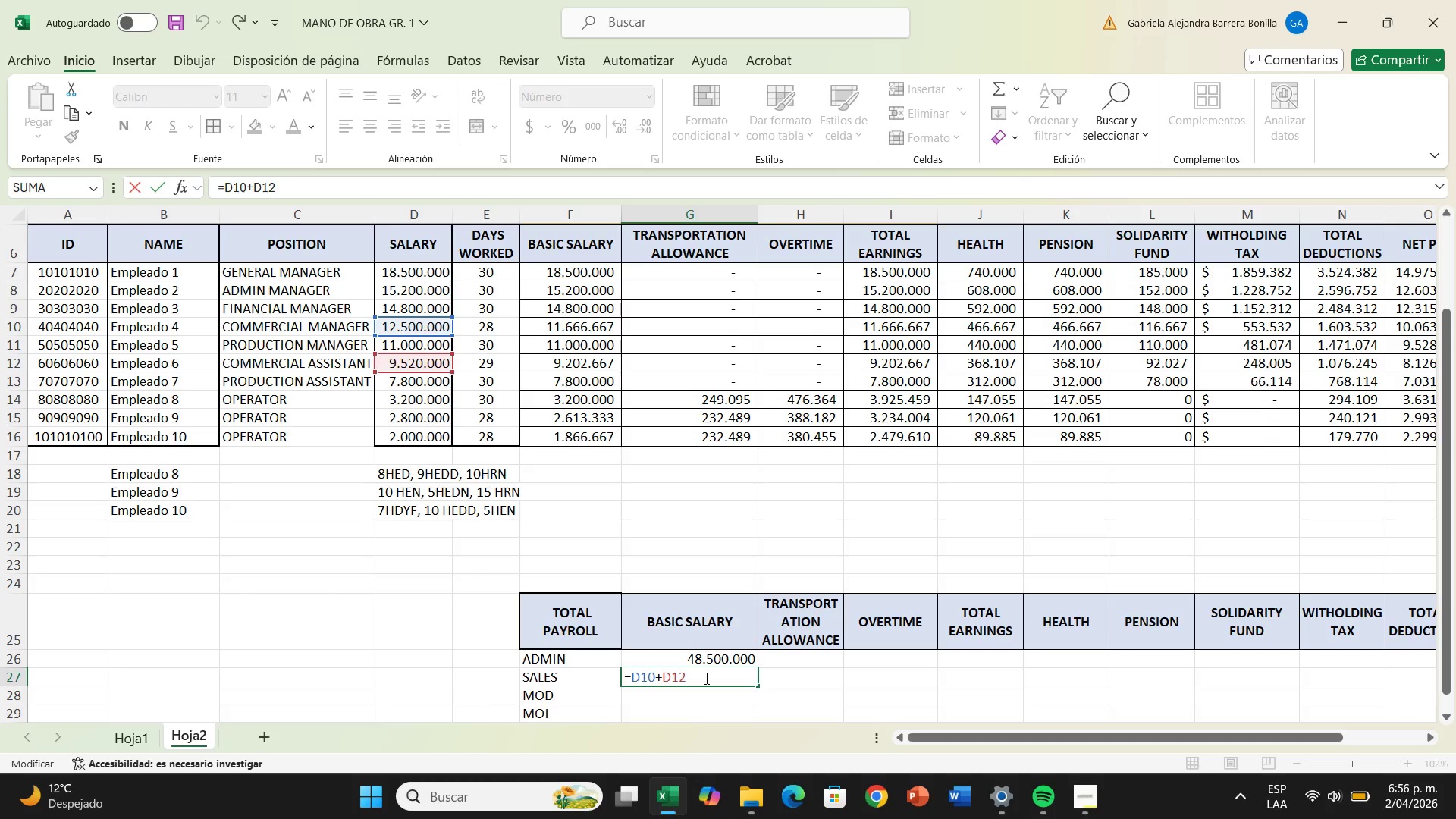 
key(Enter)
 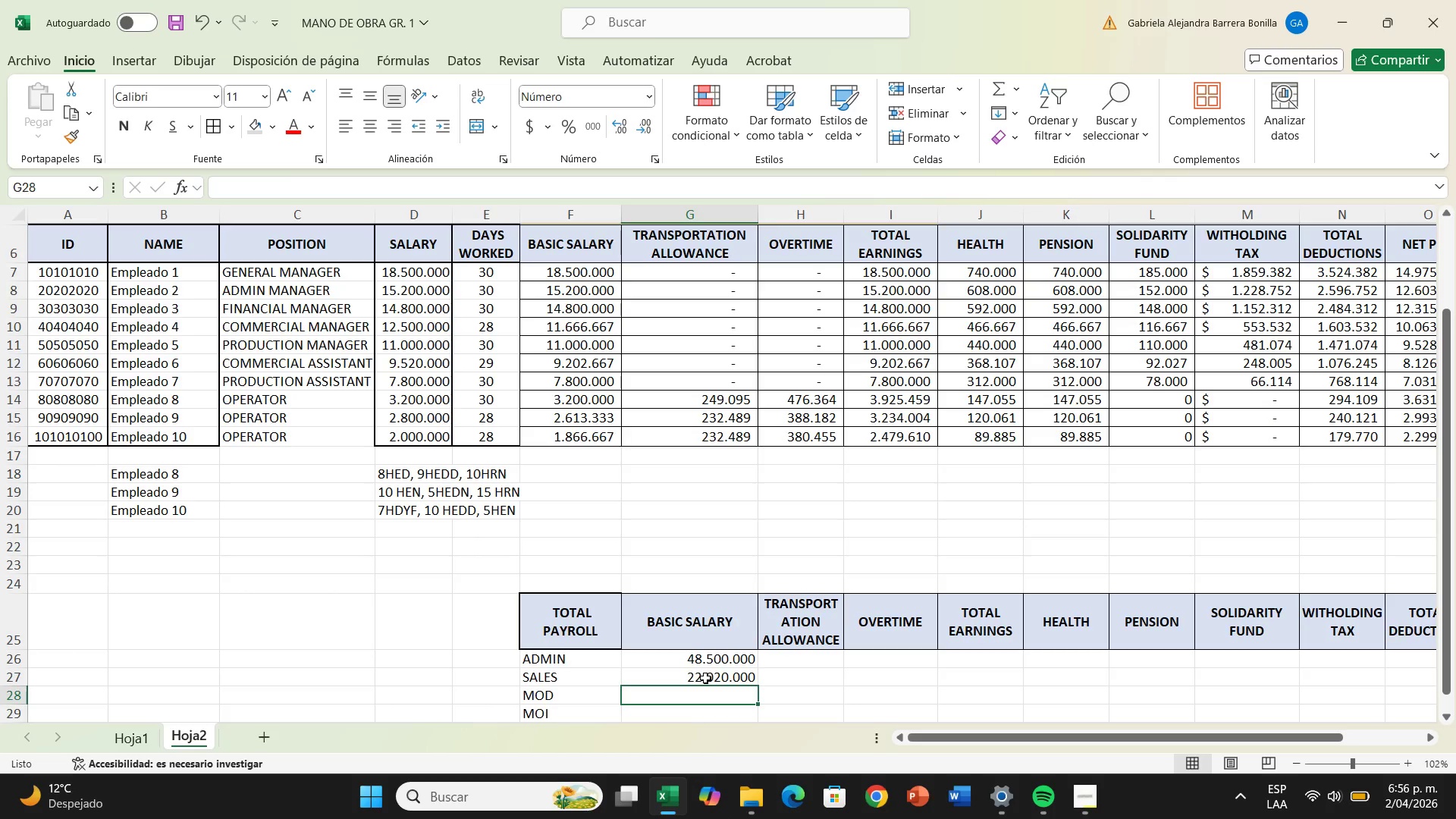 
key(Shift+0)
 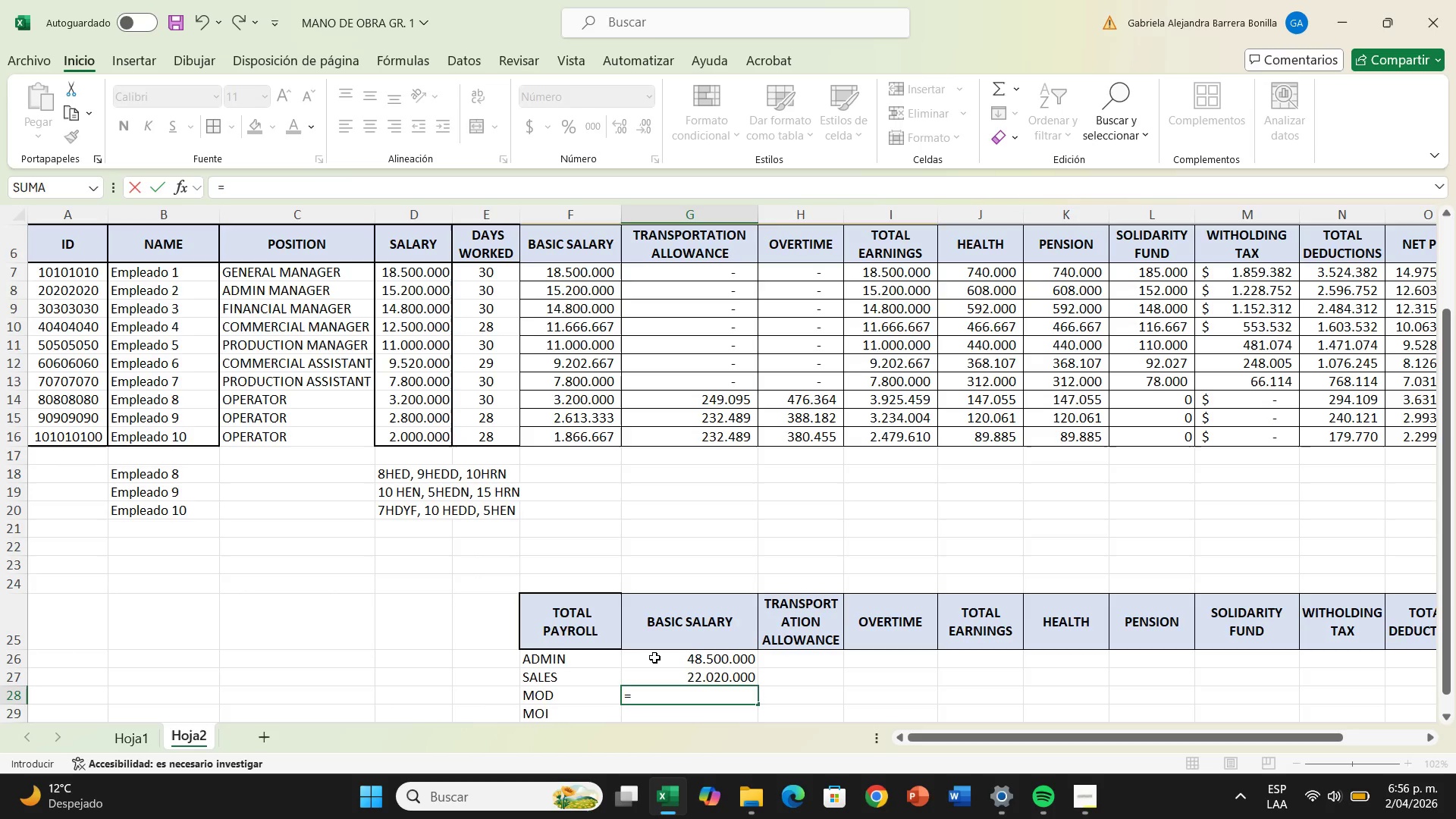 
wait(13.92)
 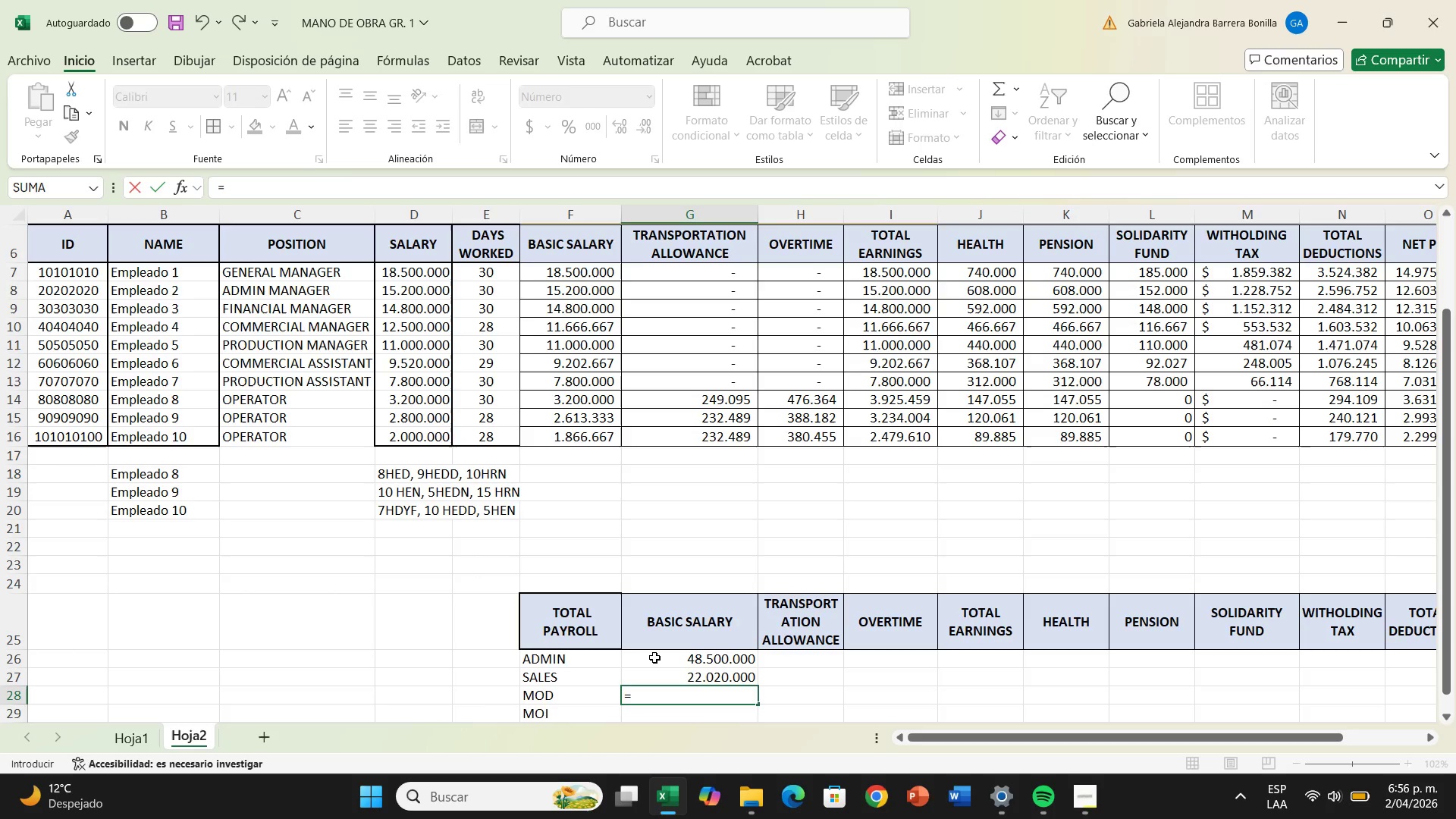 
left_click([423, 406])
 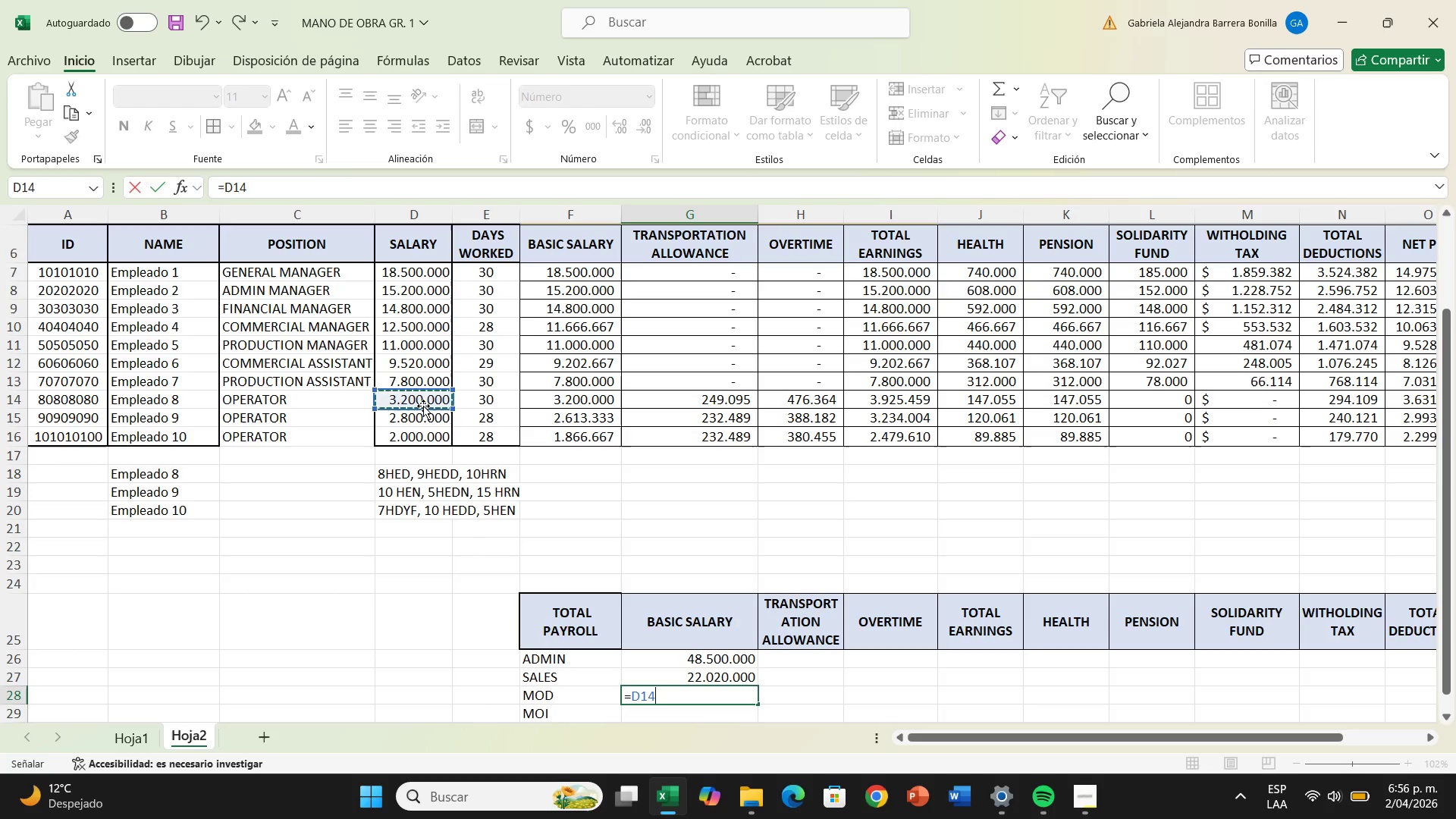 
key(Equal)
 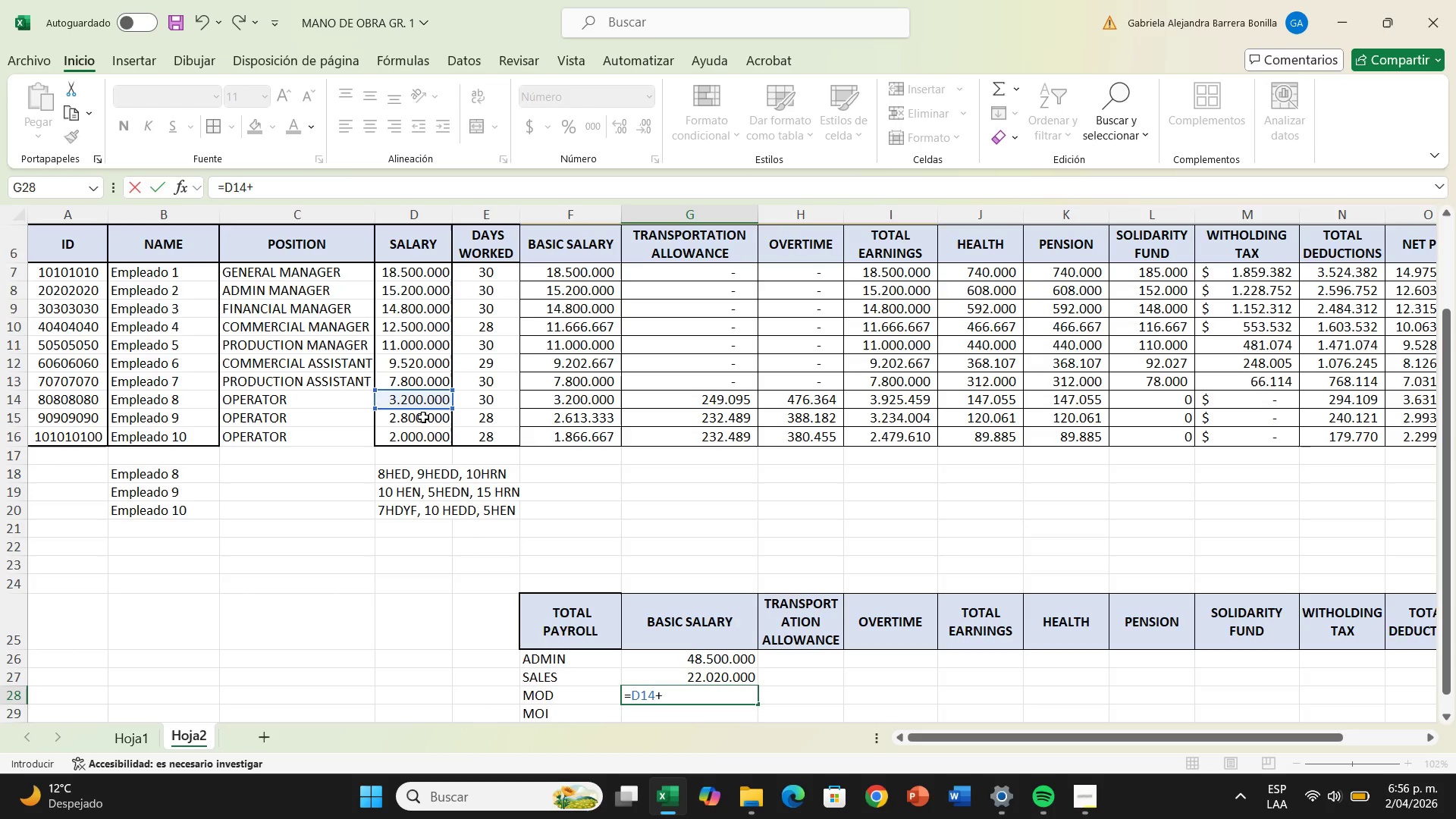 
left_click([423, 417])
 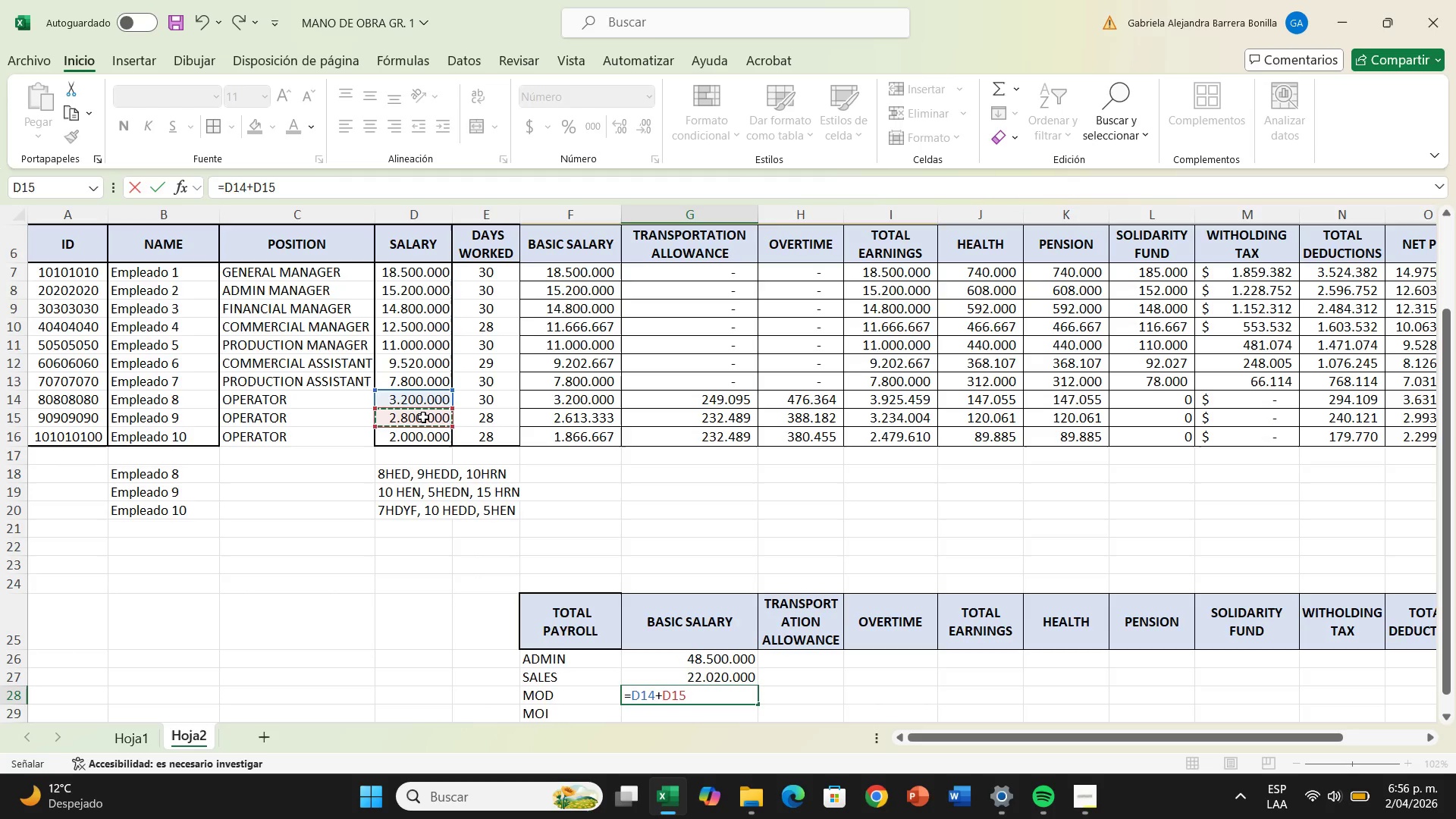 
key(Equal)
 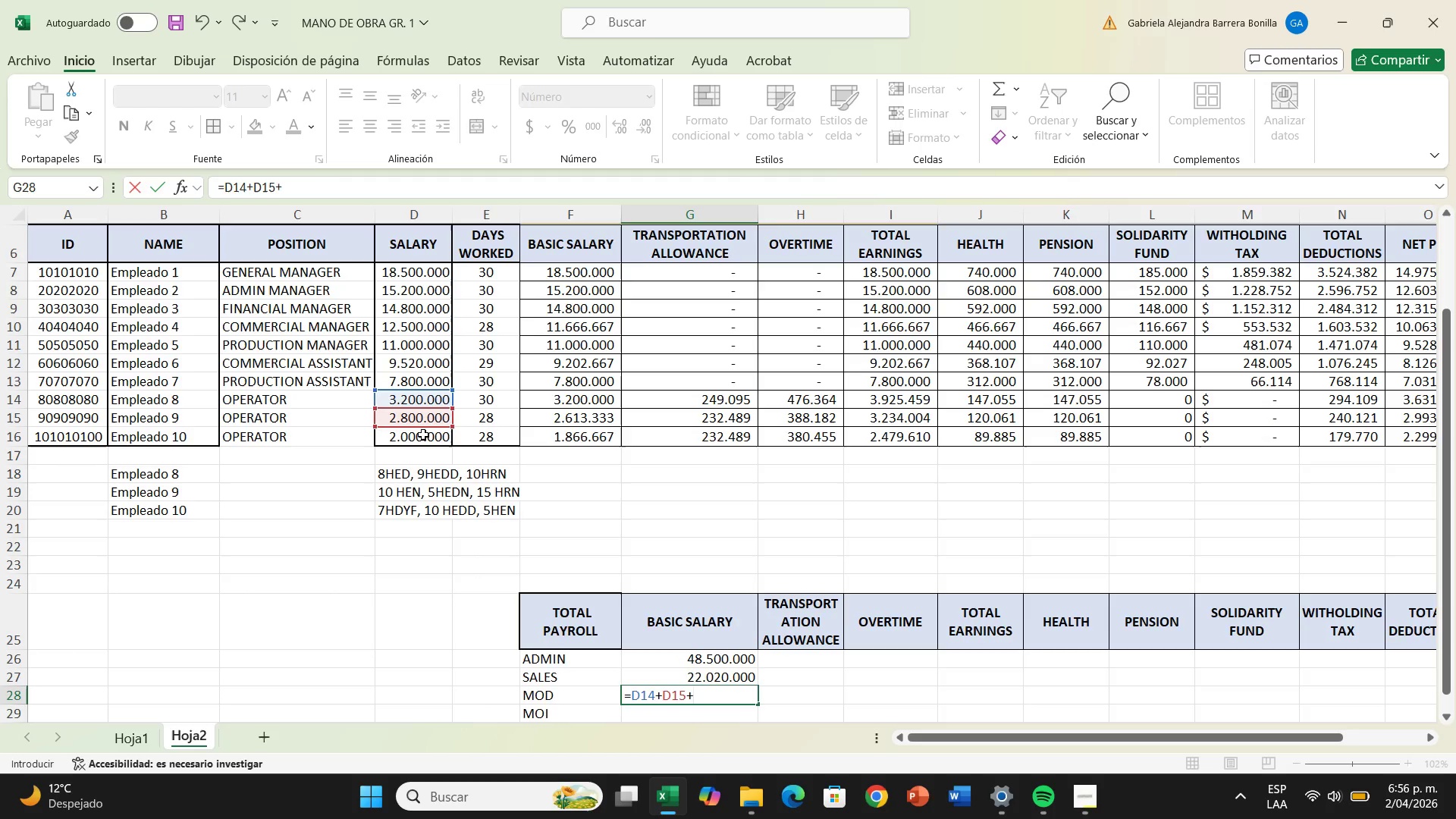 
left_click([423, 435])
 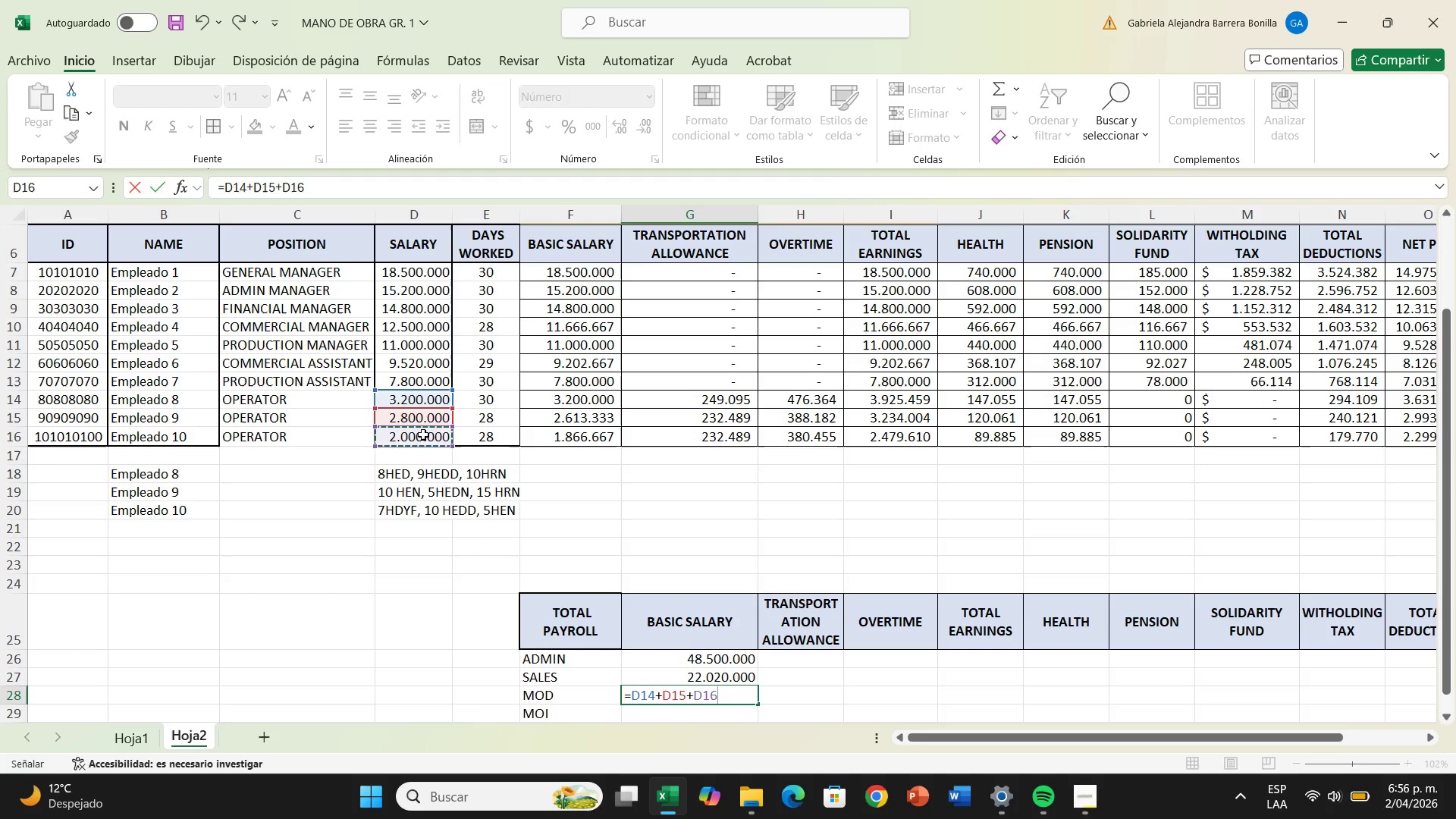 
key(Enter)
 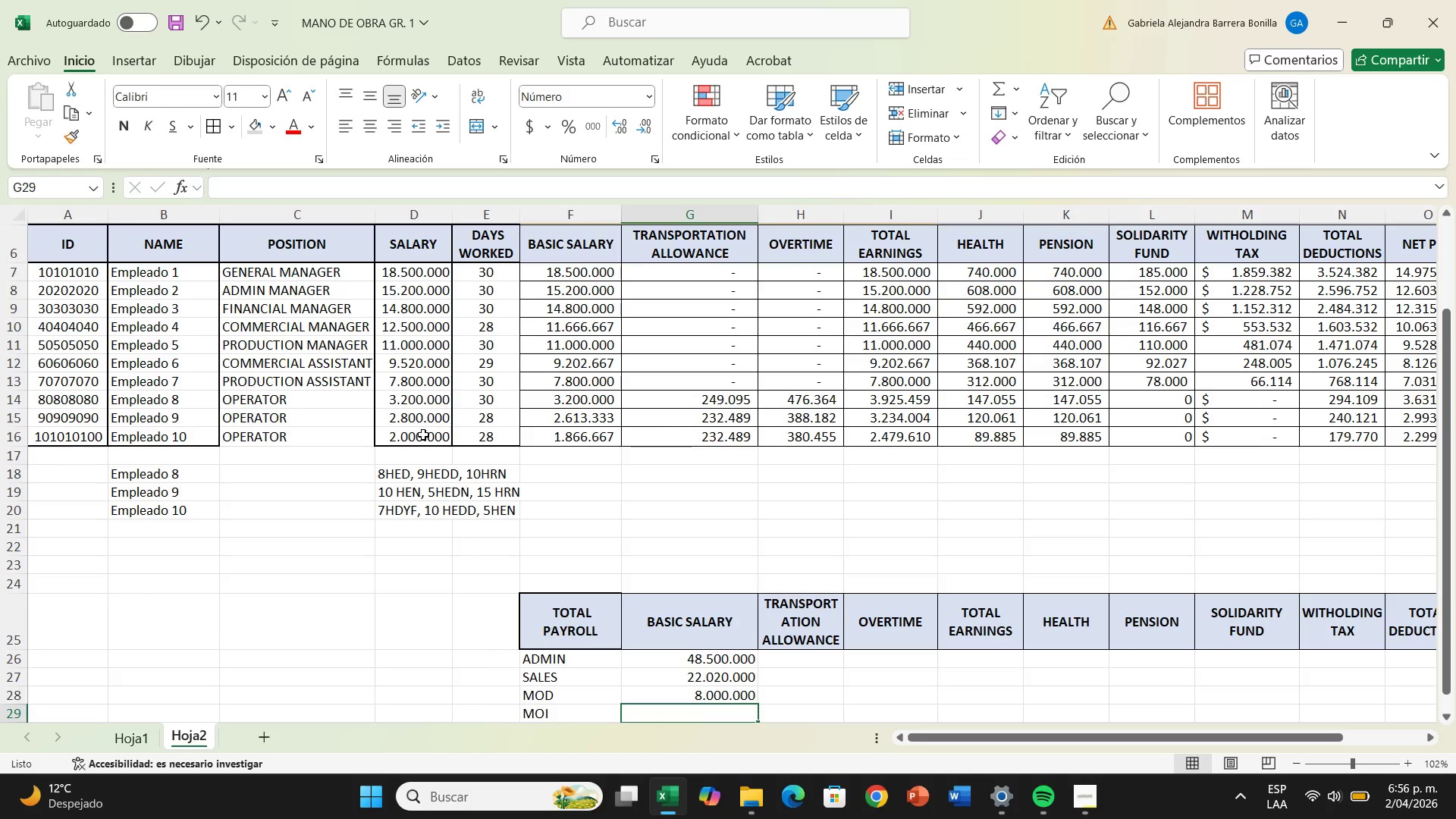 
key(Shift+ShiftRight)
 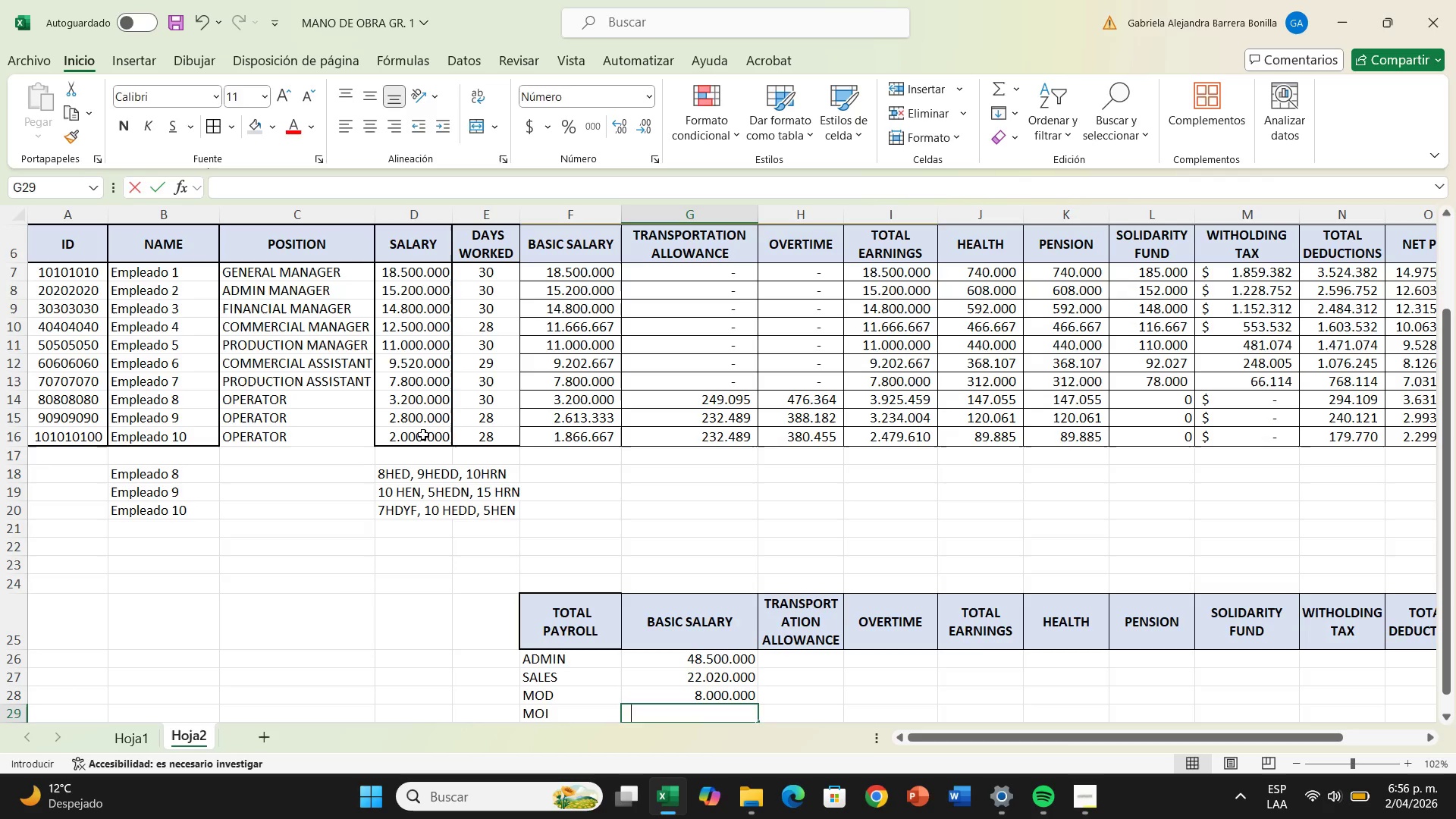 
key(Shift+0)
 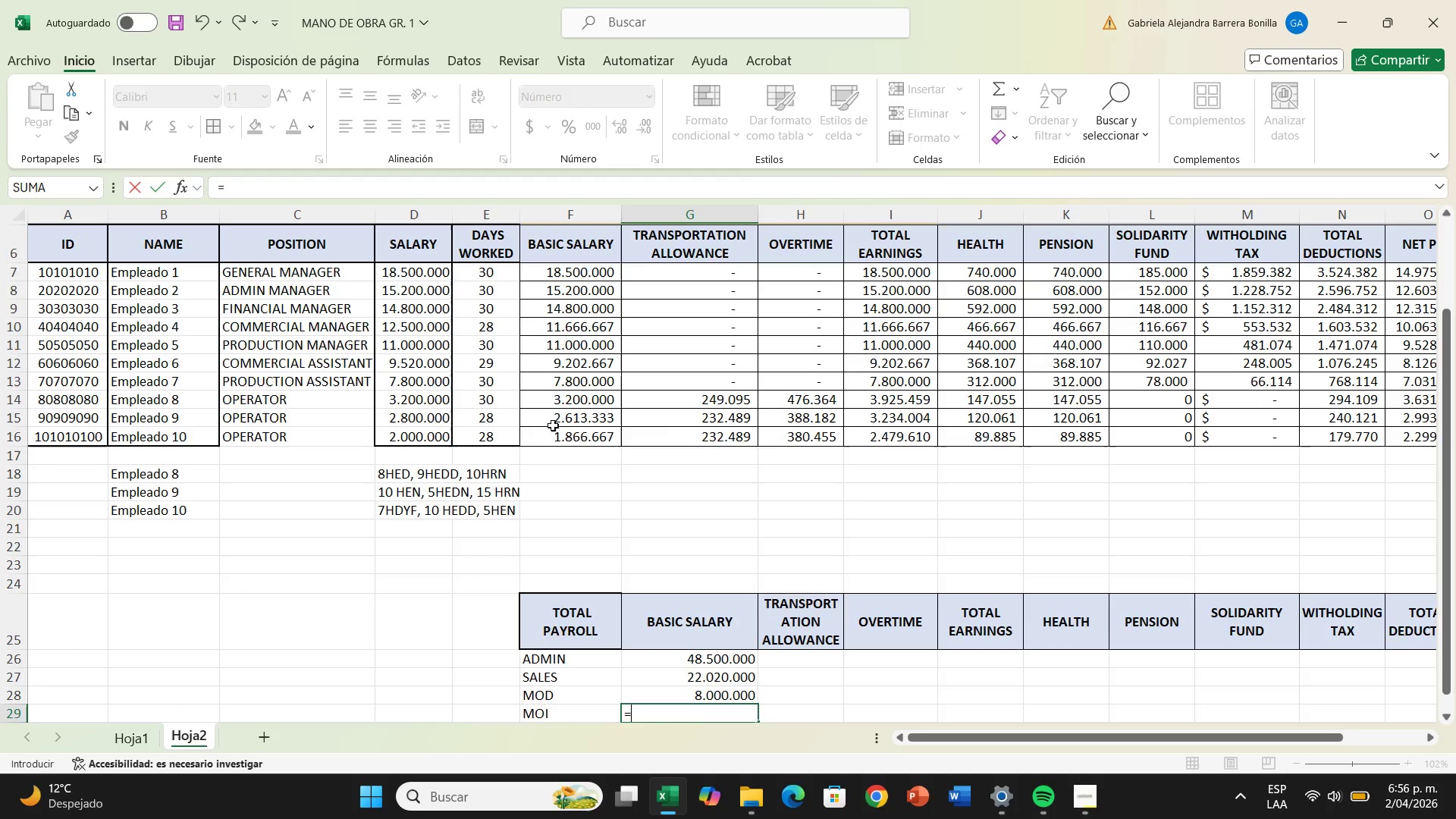 
wait(21.56)
 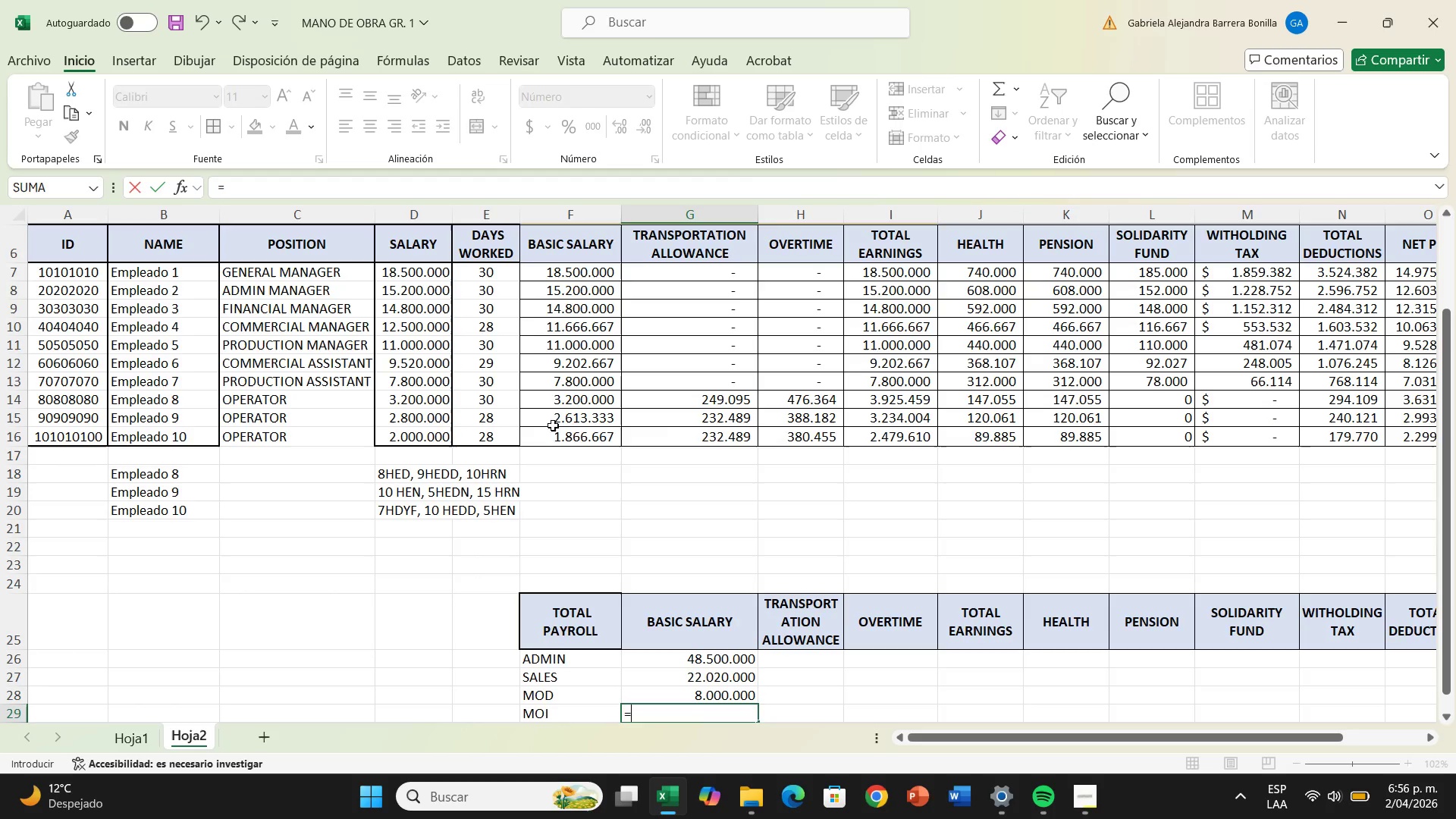 
left_click([893, 347])
 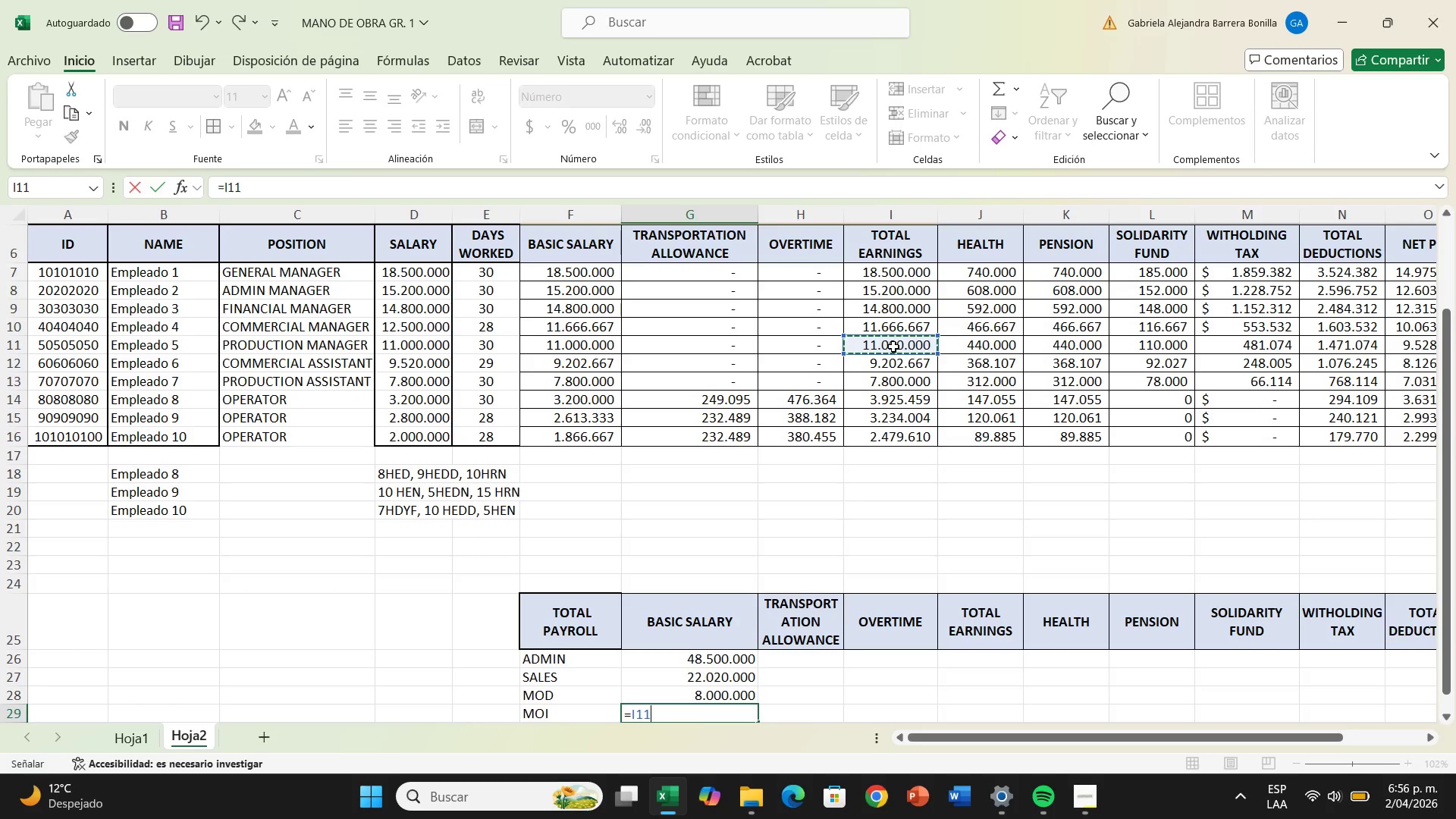 
wait(9.56)
 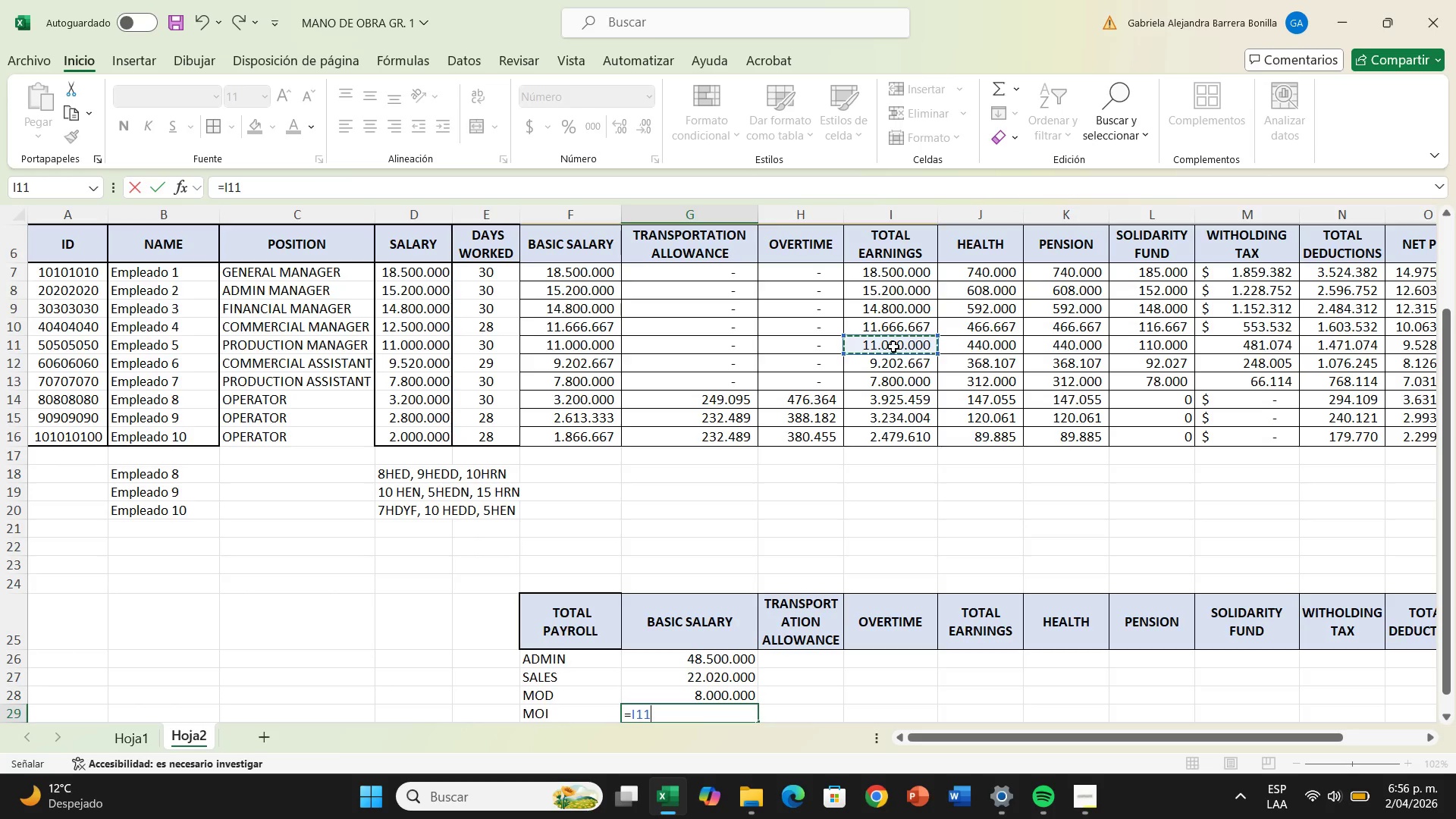 
left_click([551, 352])
 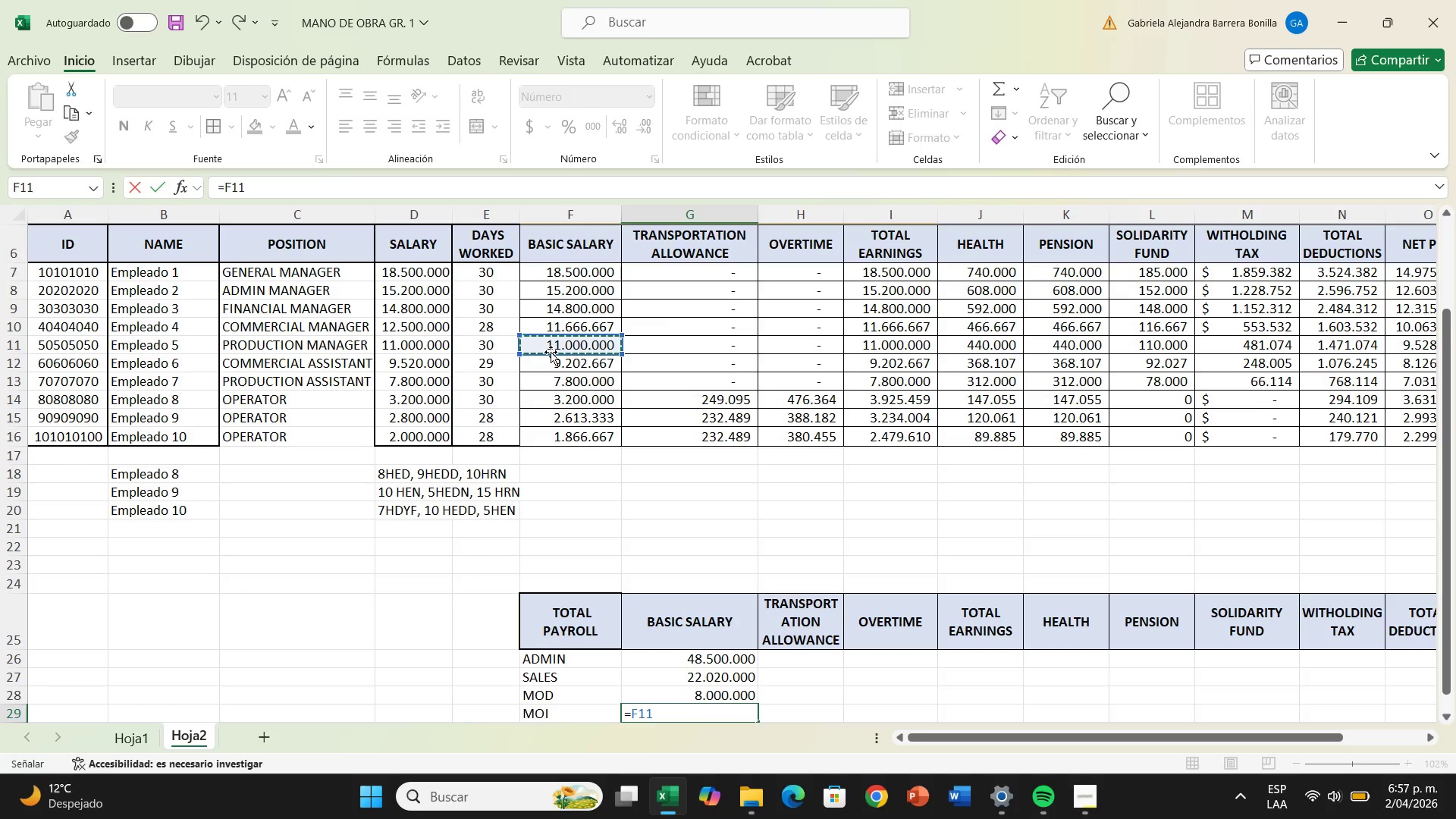 
wait(23.58)
 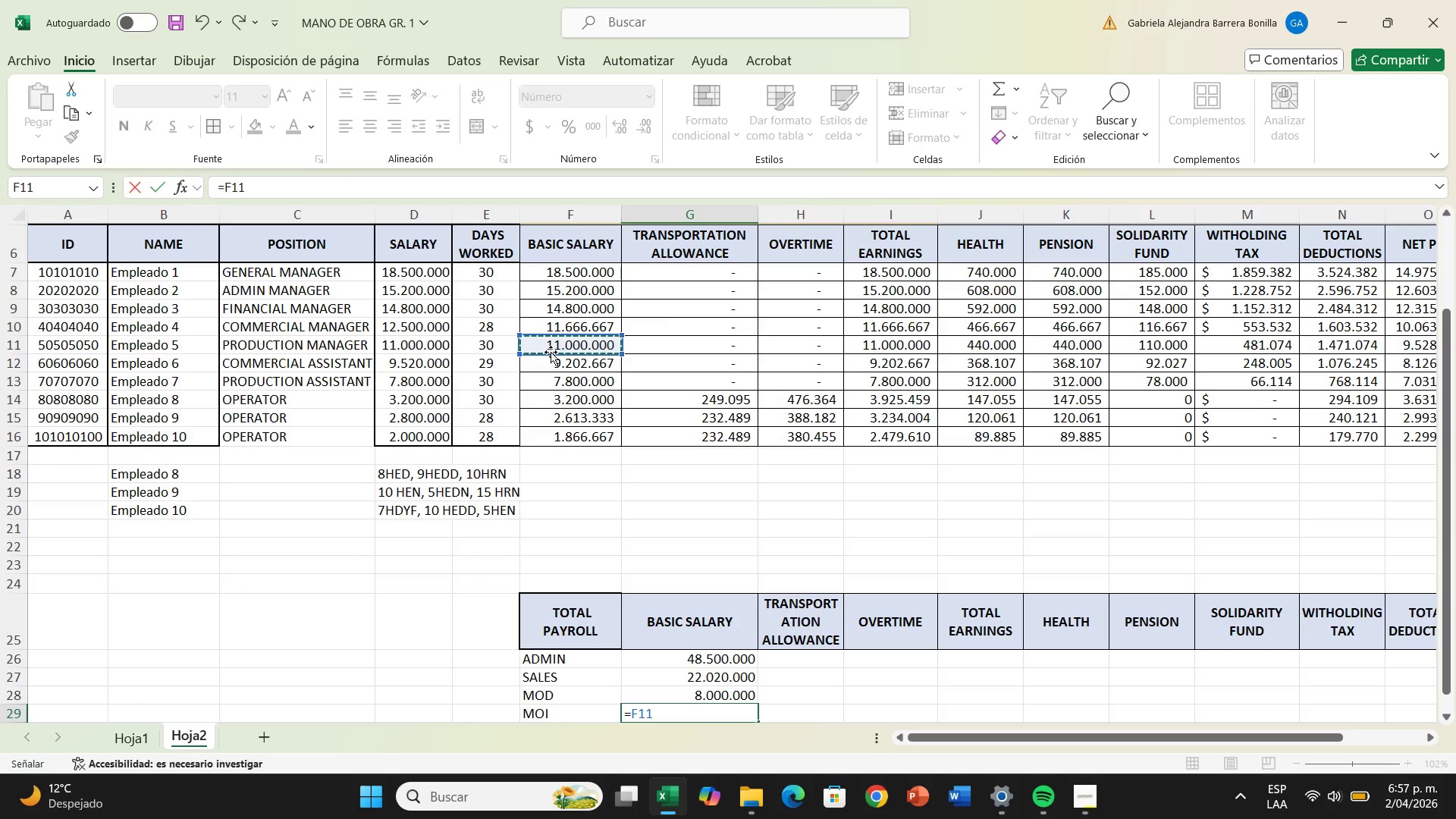 
left_click([566, 379])
 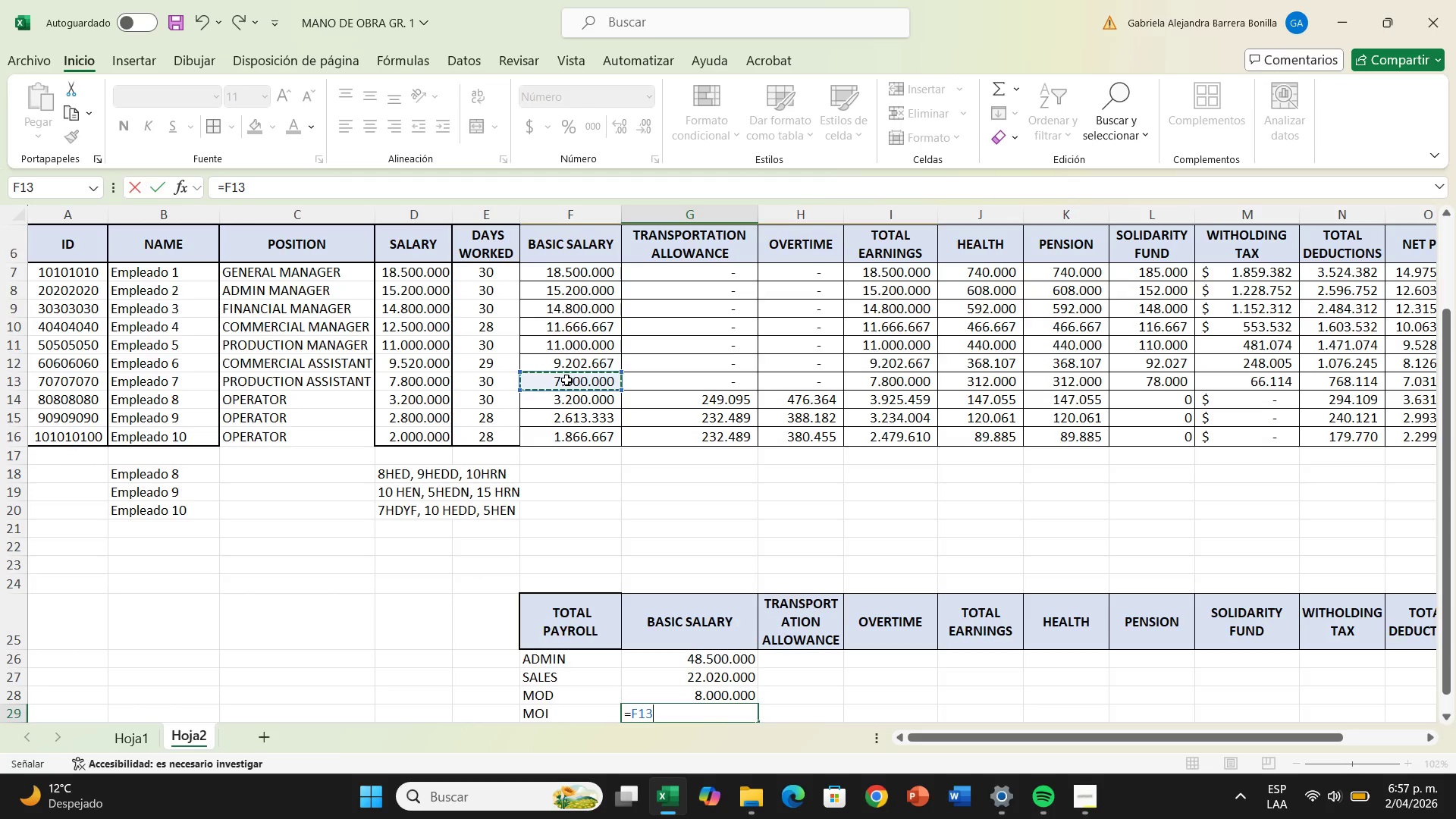 
key(Equal)
 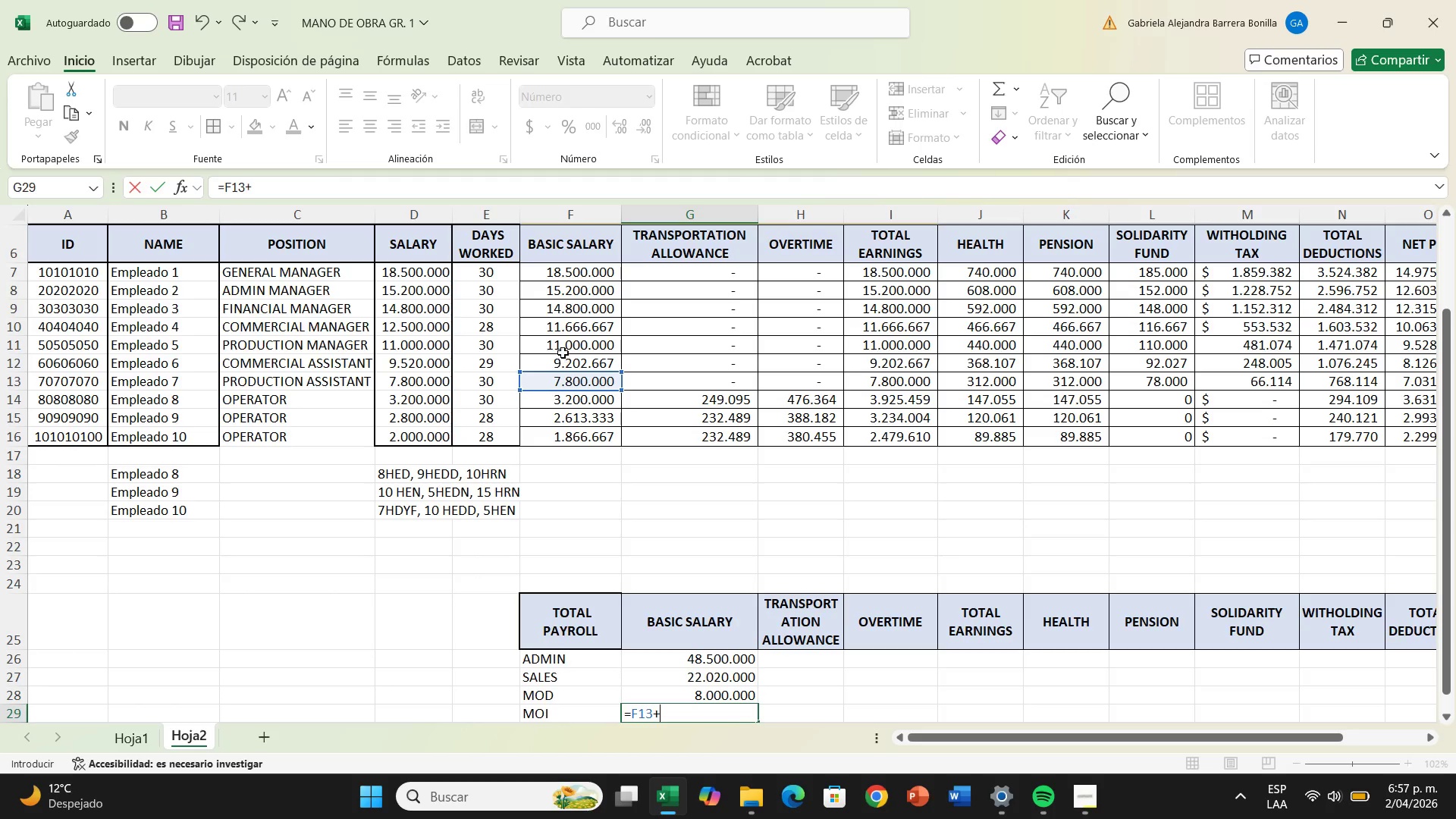 
left_click([565, 347])
 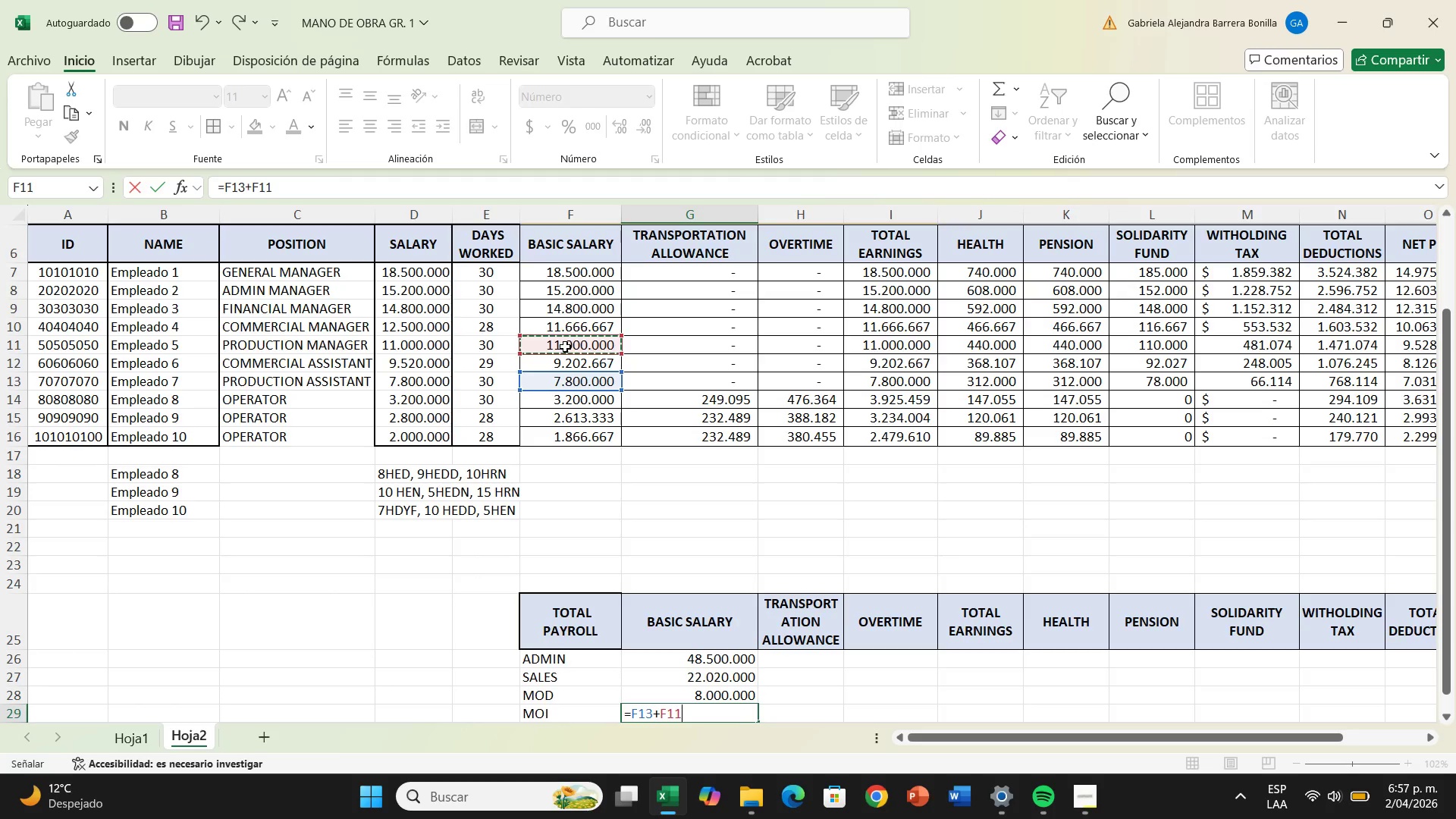 
key(Enter)
 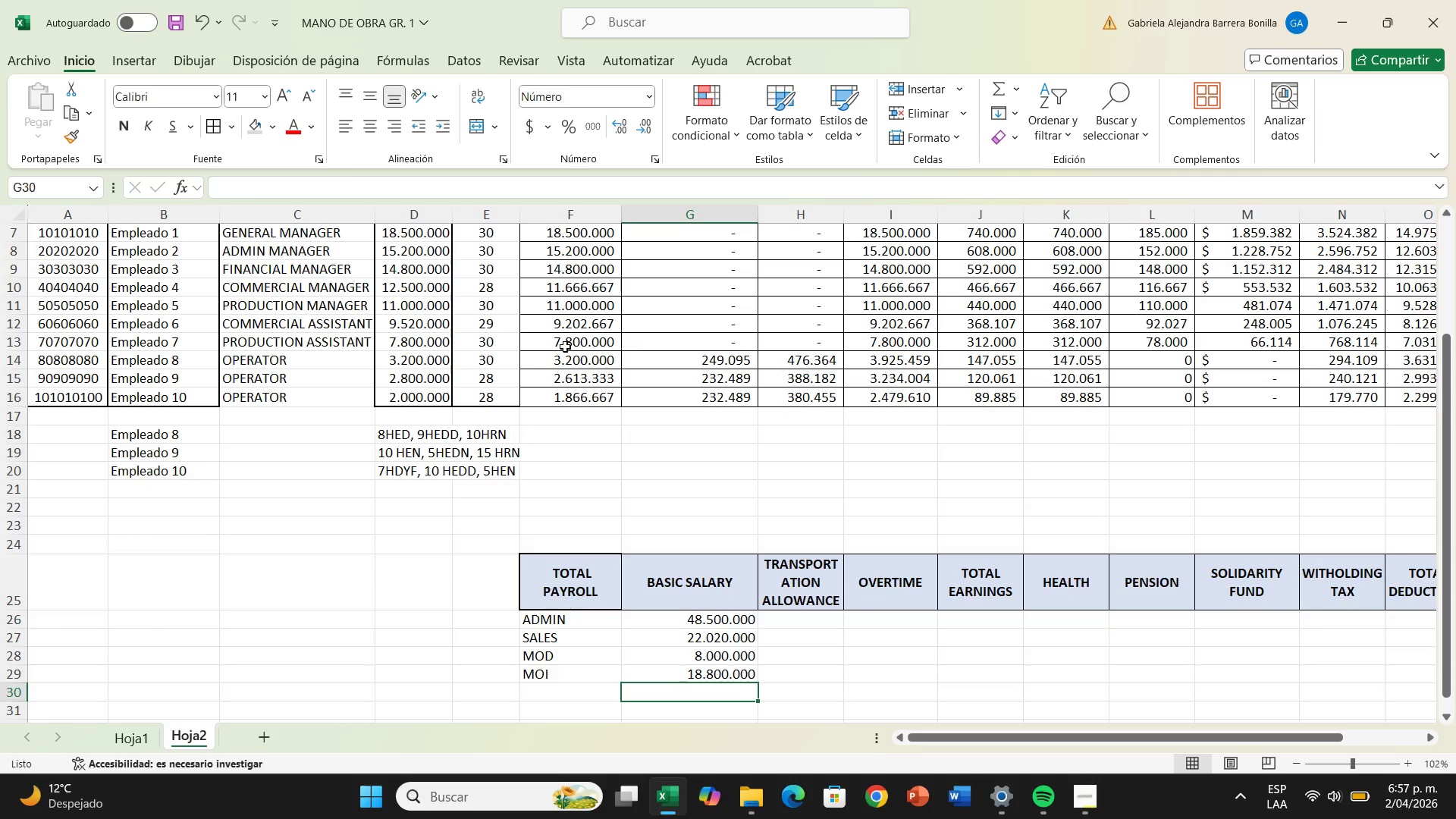 
wait(12.94)
 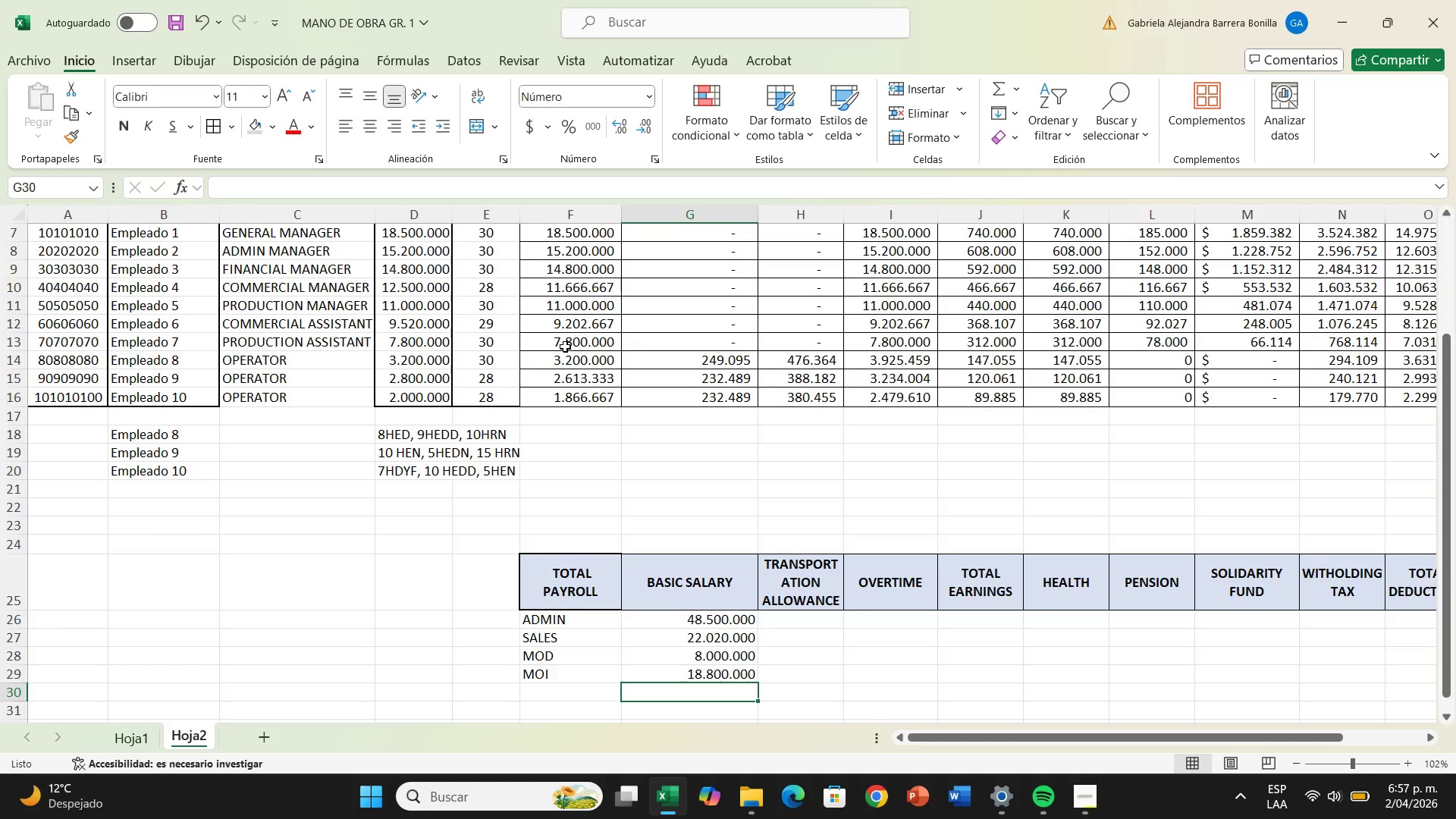 
scroll: coordinate [755, 682], scroll_direction: up, amount: 1.0
 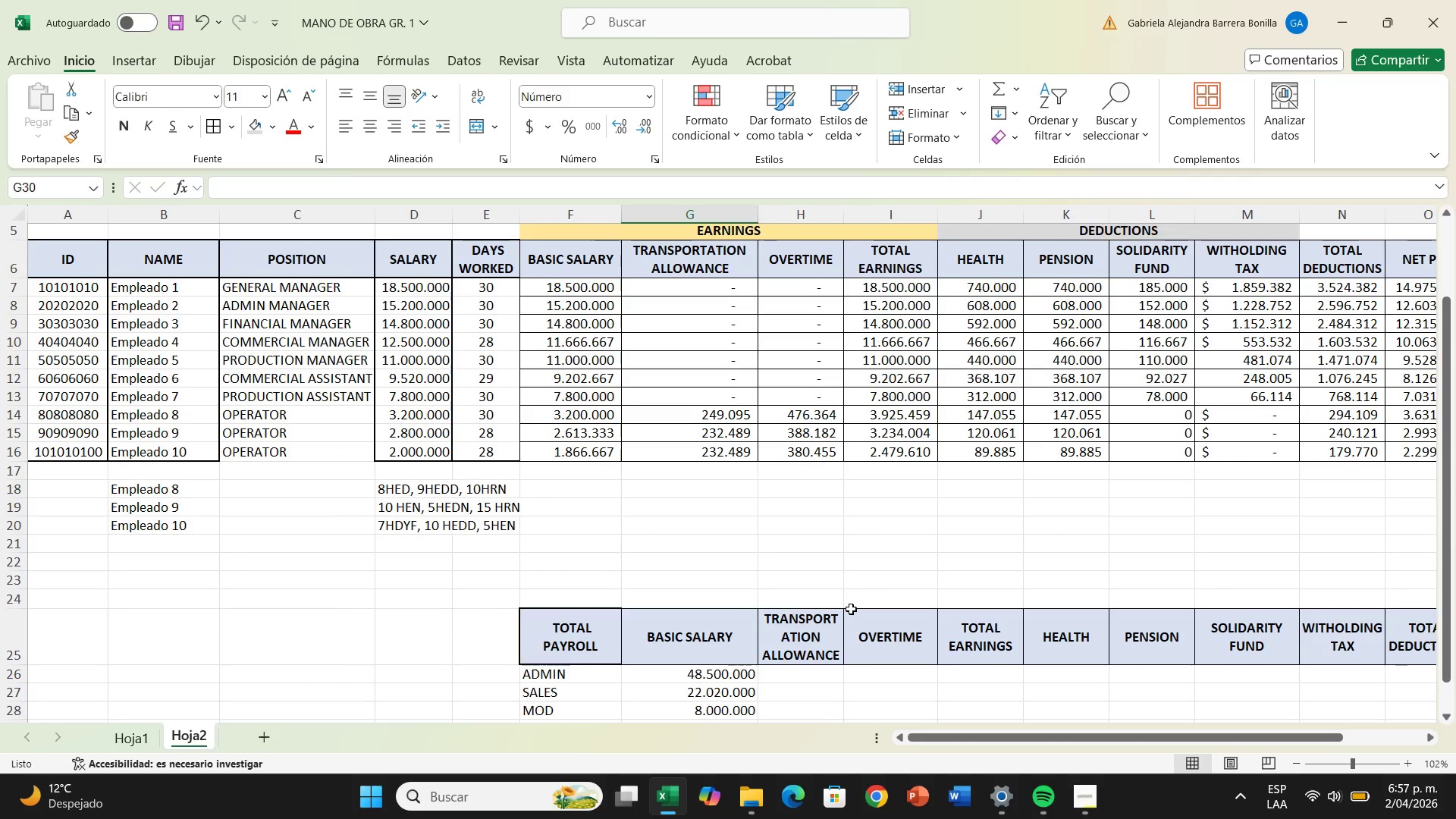 
scroll: coordinate [821, 667], scroll_direction: down, amount: 1.0
 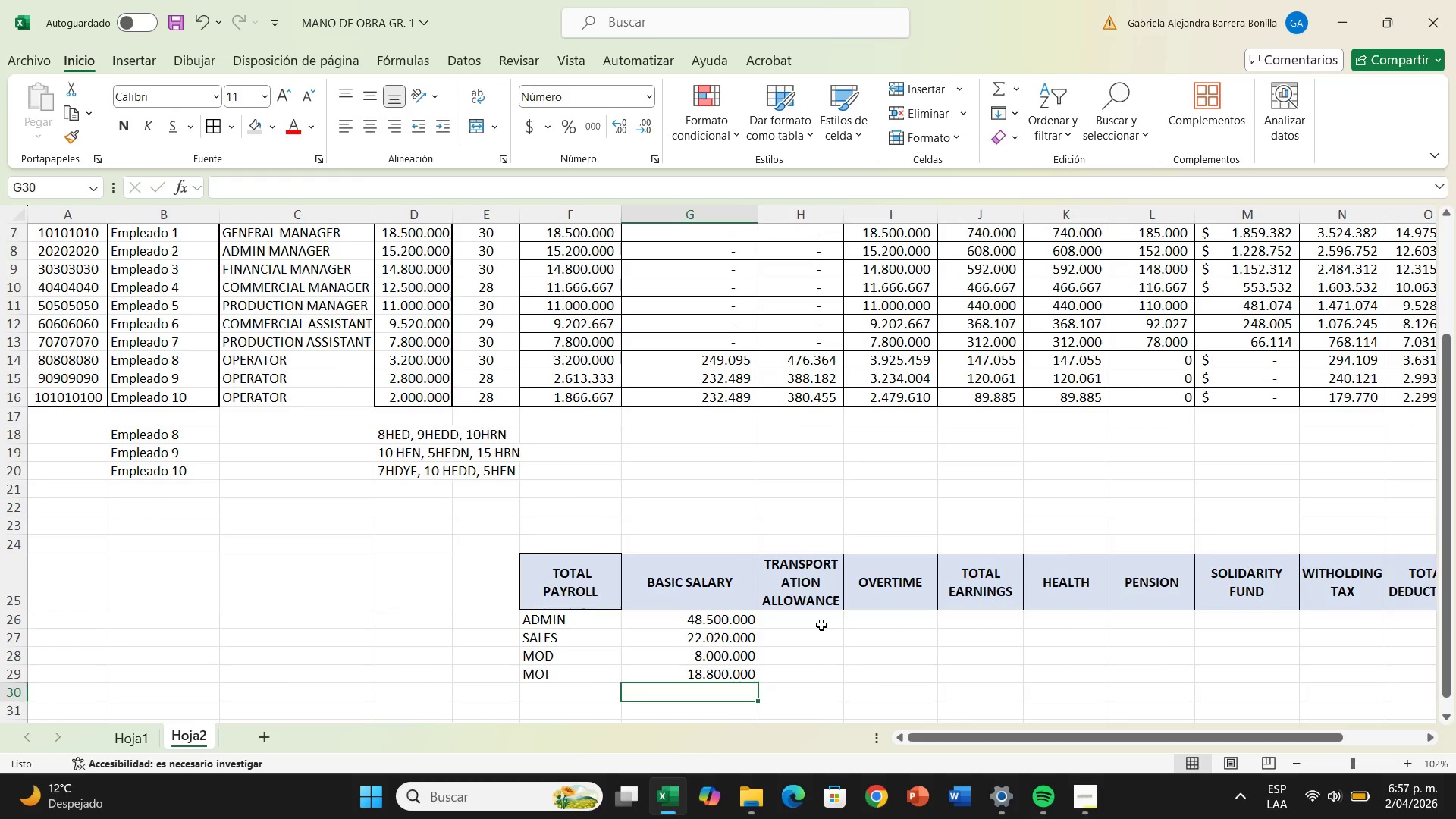 
left_click([821, 625])
 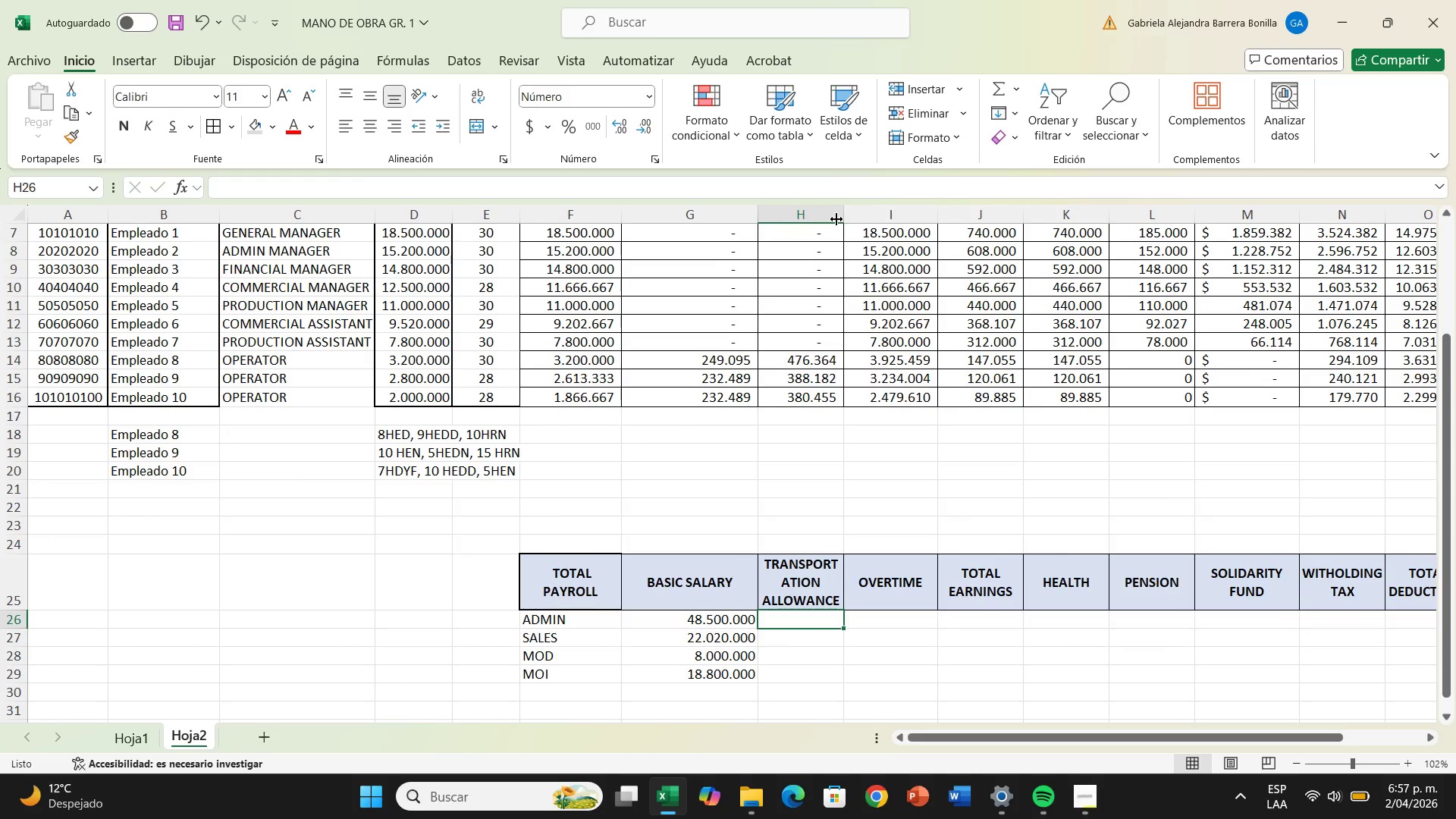 
left_click_drag(start_coordinate=[843, 218], to_coordinate=[871, 218])
 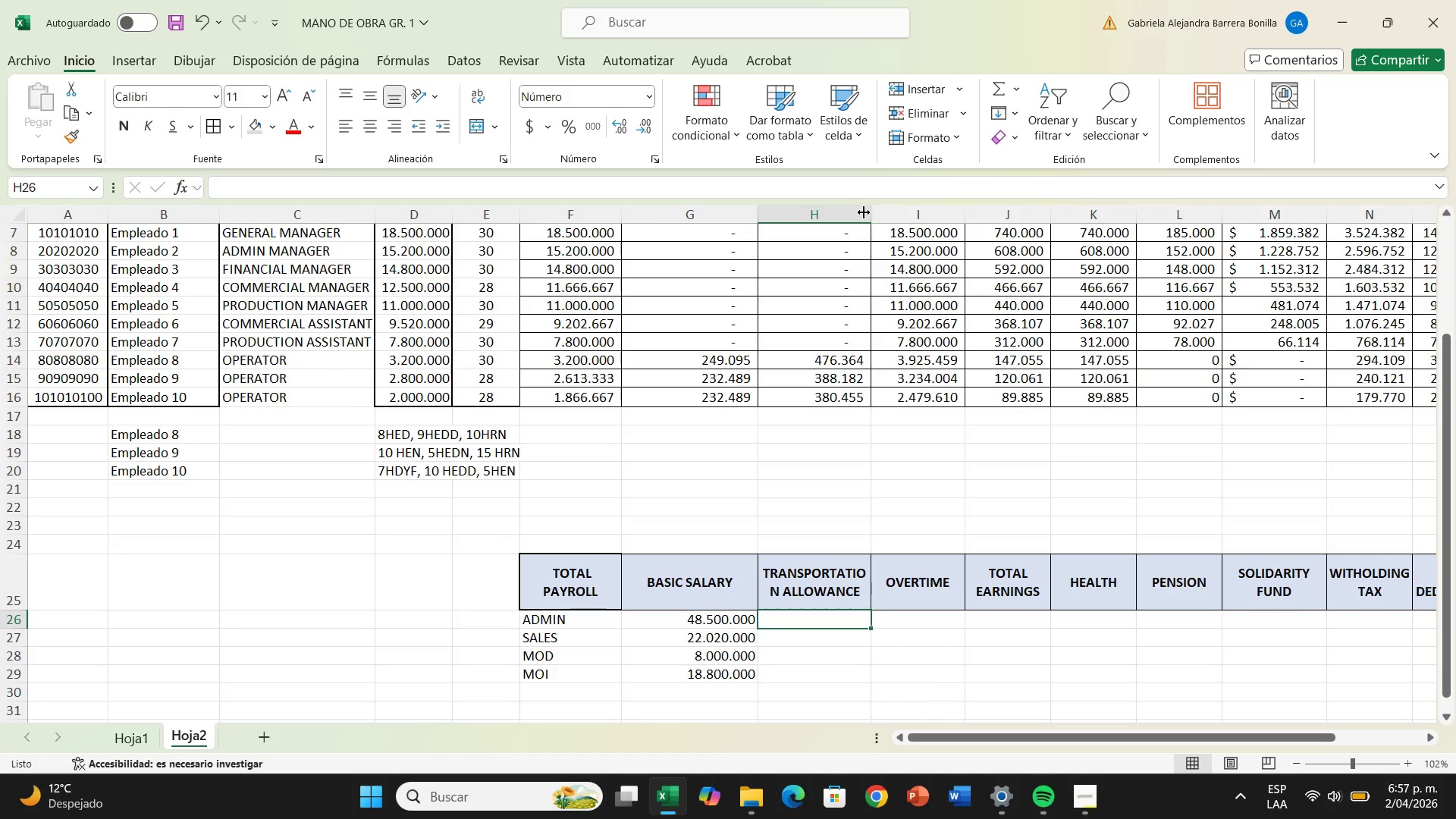 
left_click_drag(start_coordinate=[873, 212], to_coordinate=[897, 212])
 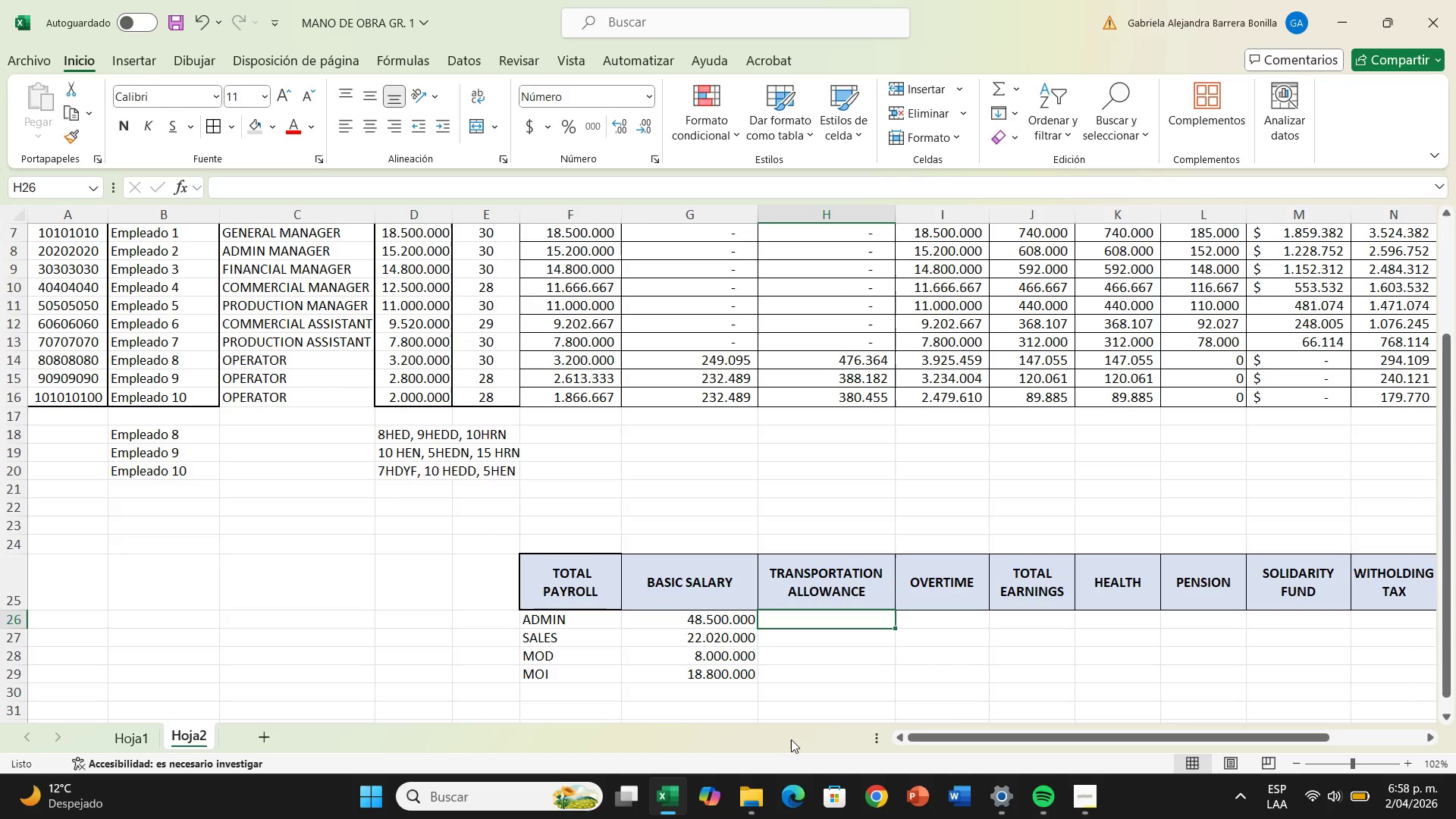 
wait(9.53)
 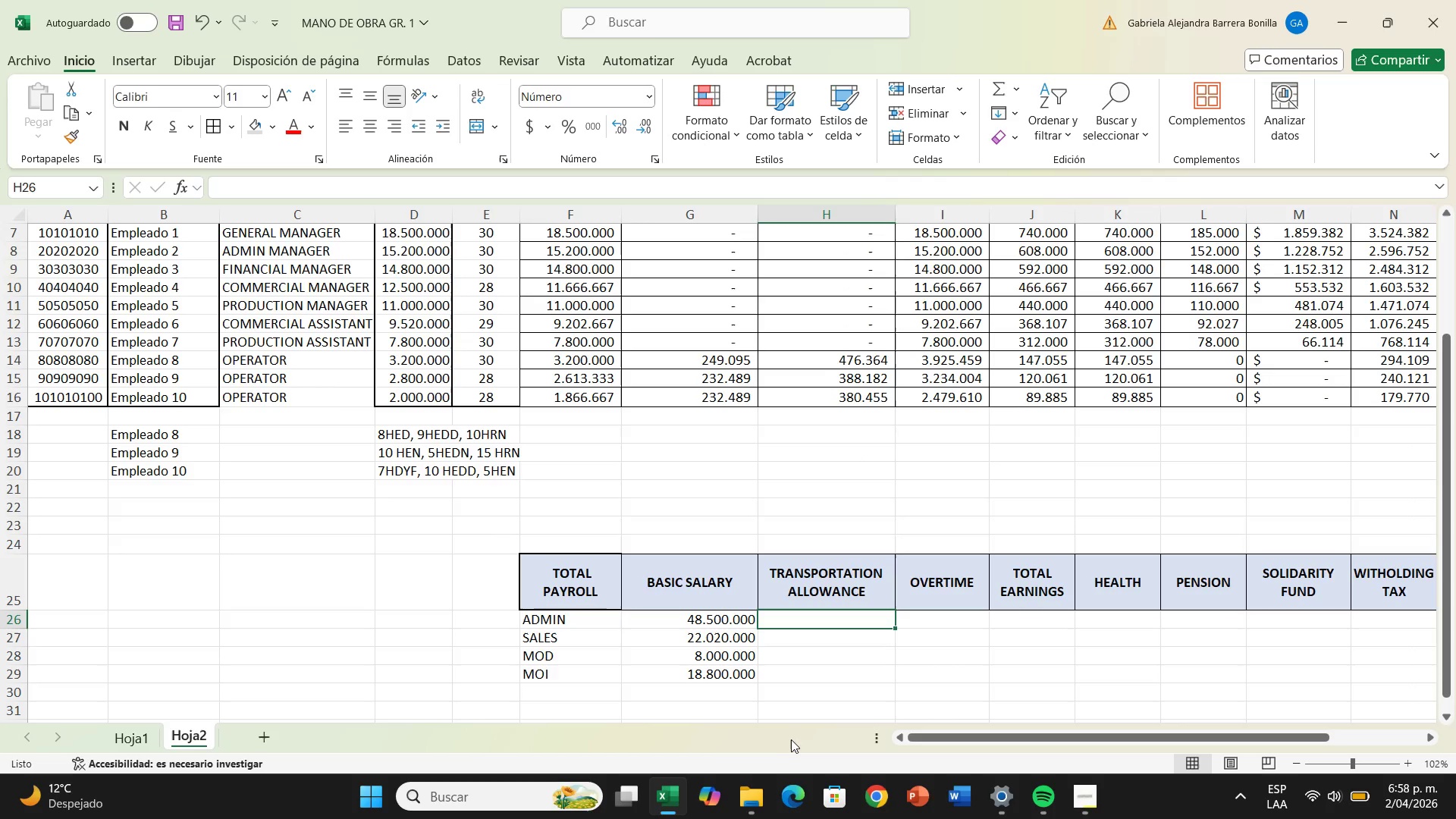 
key(0)
 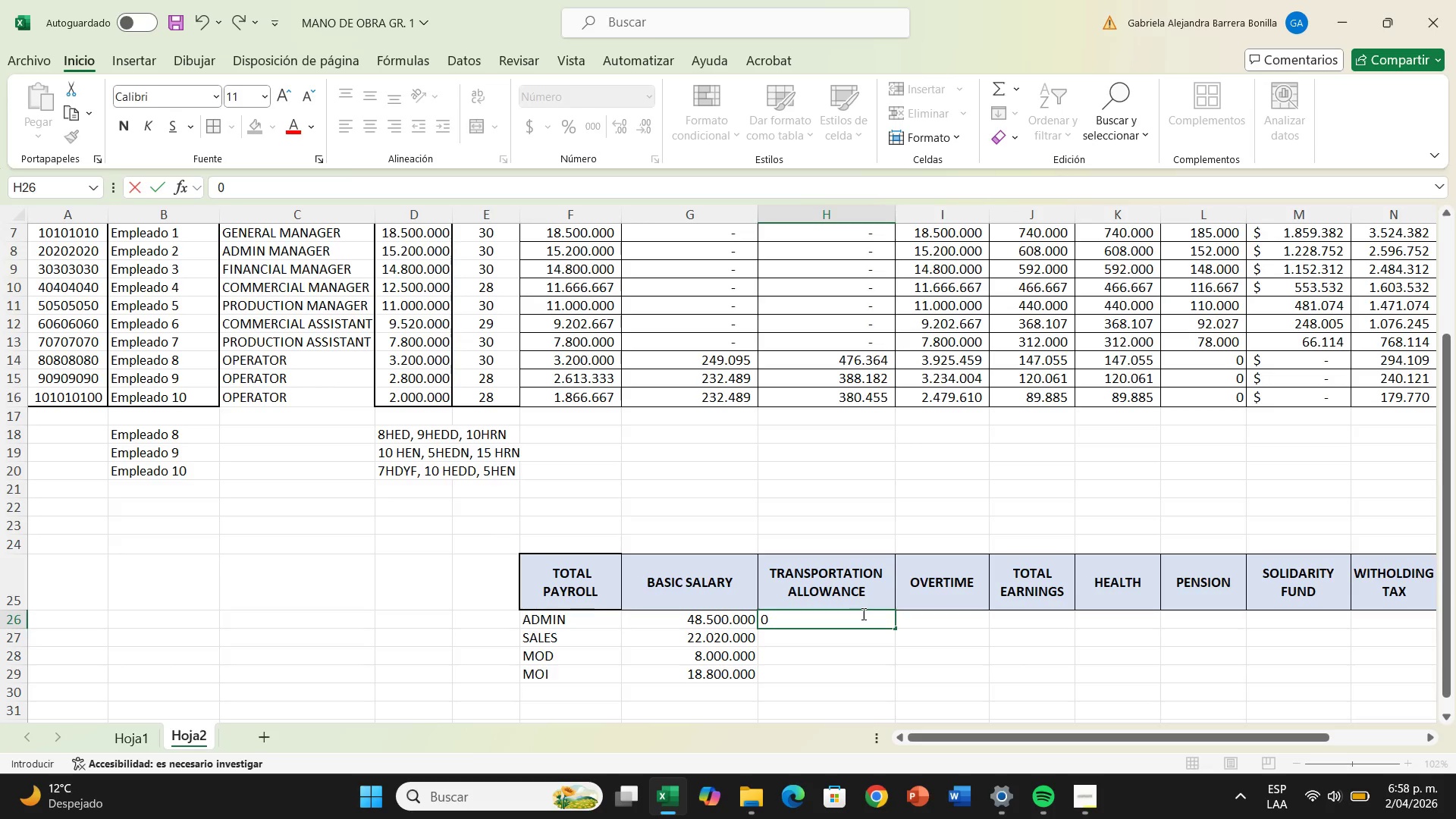 
key(Enter)
 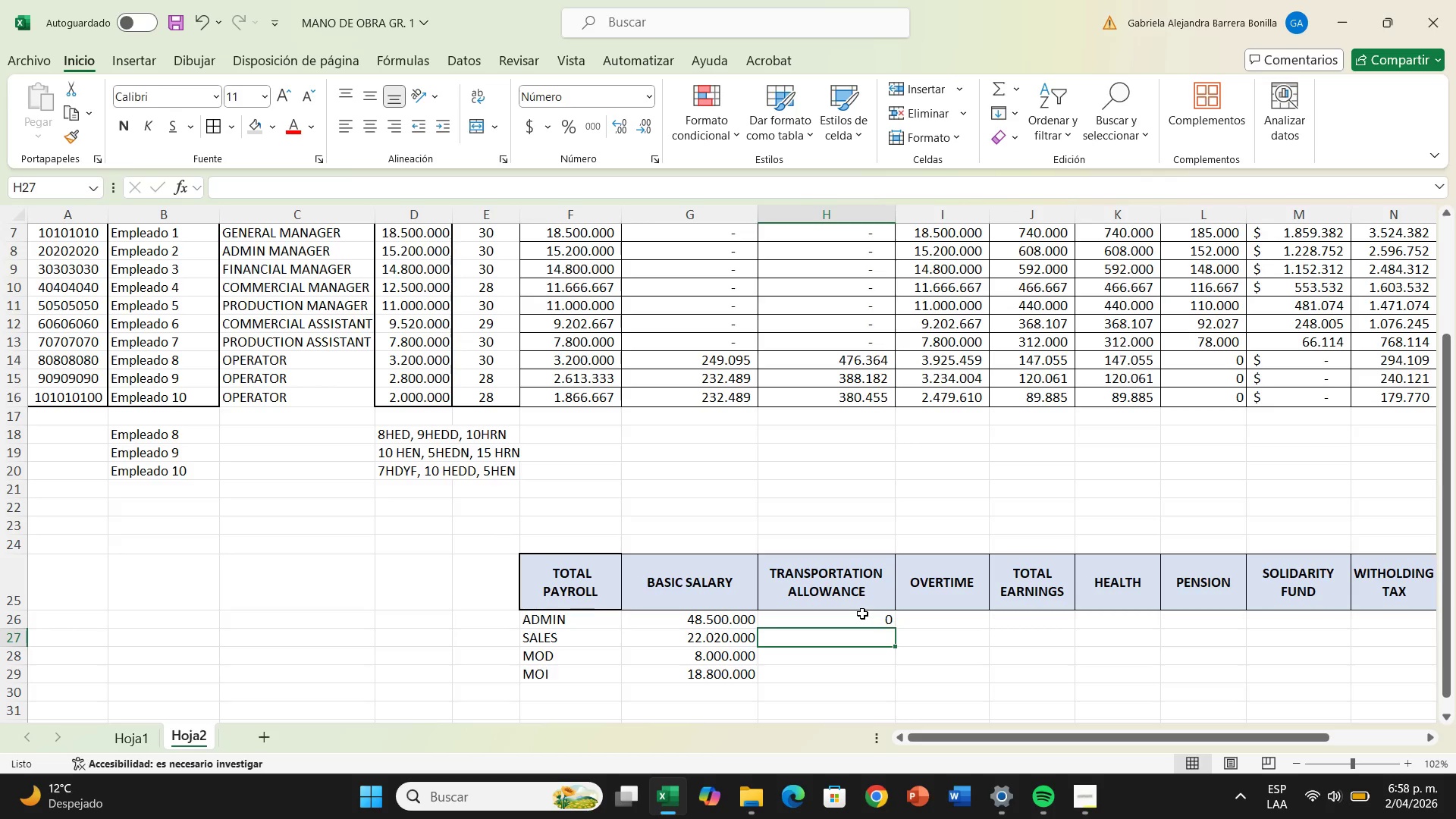 
key(0)
 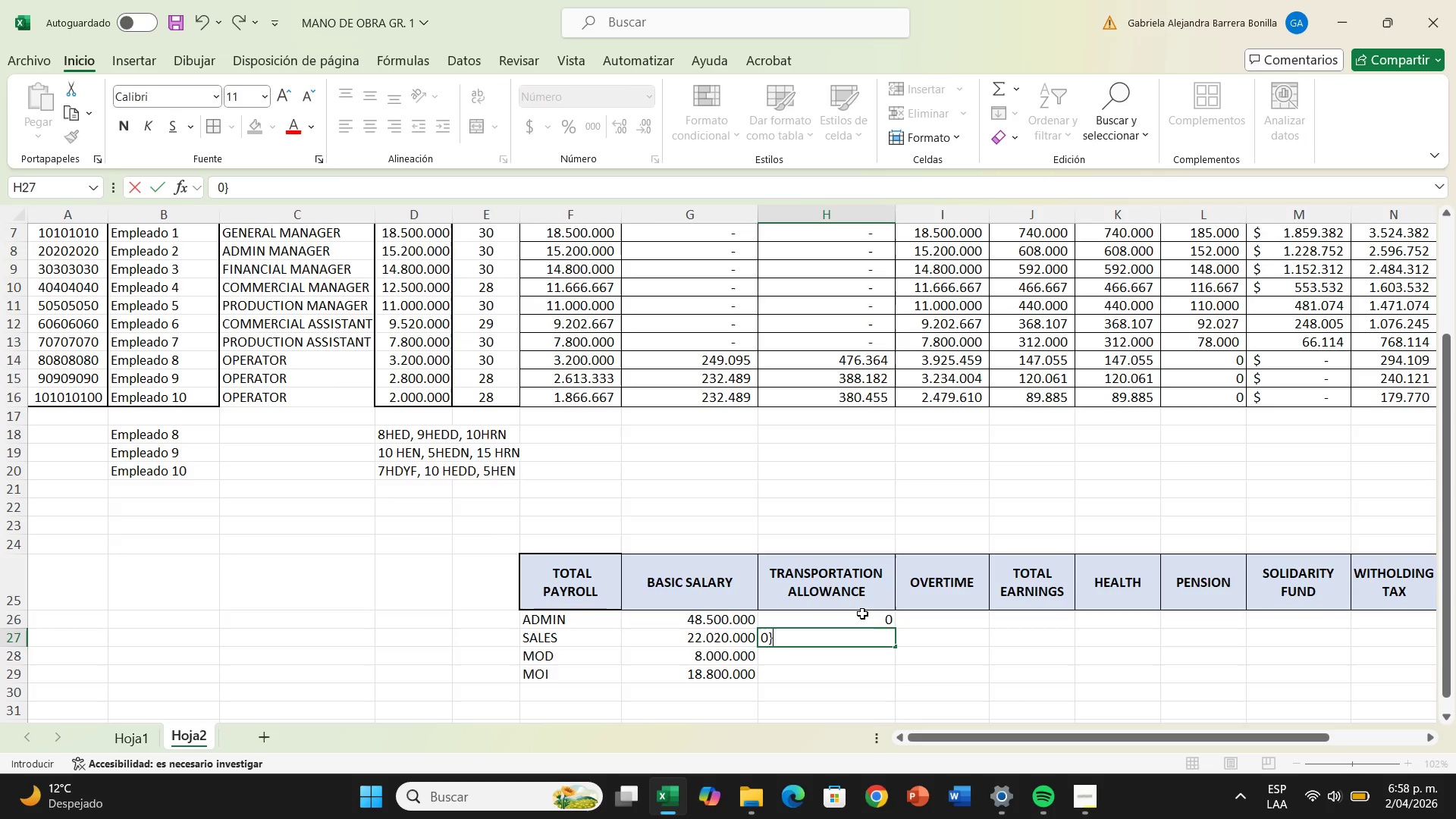 
key(Slash)
 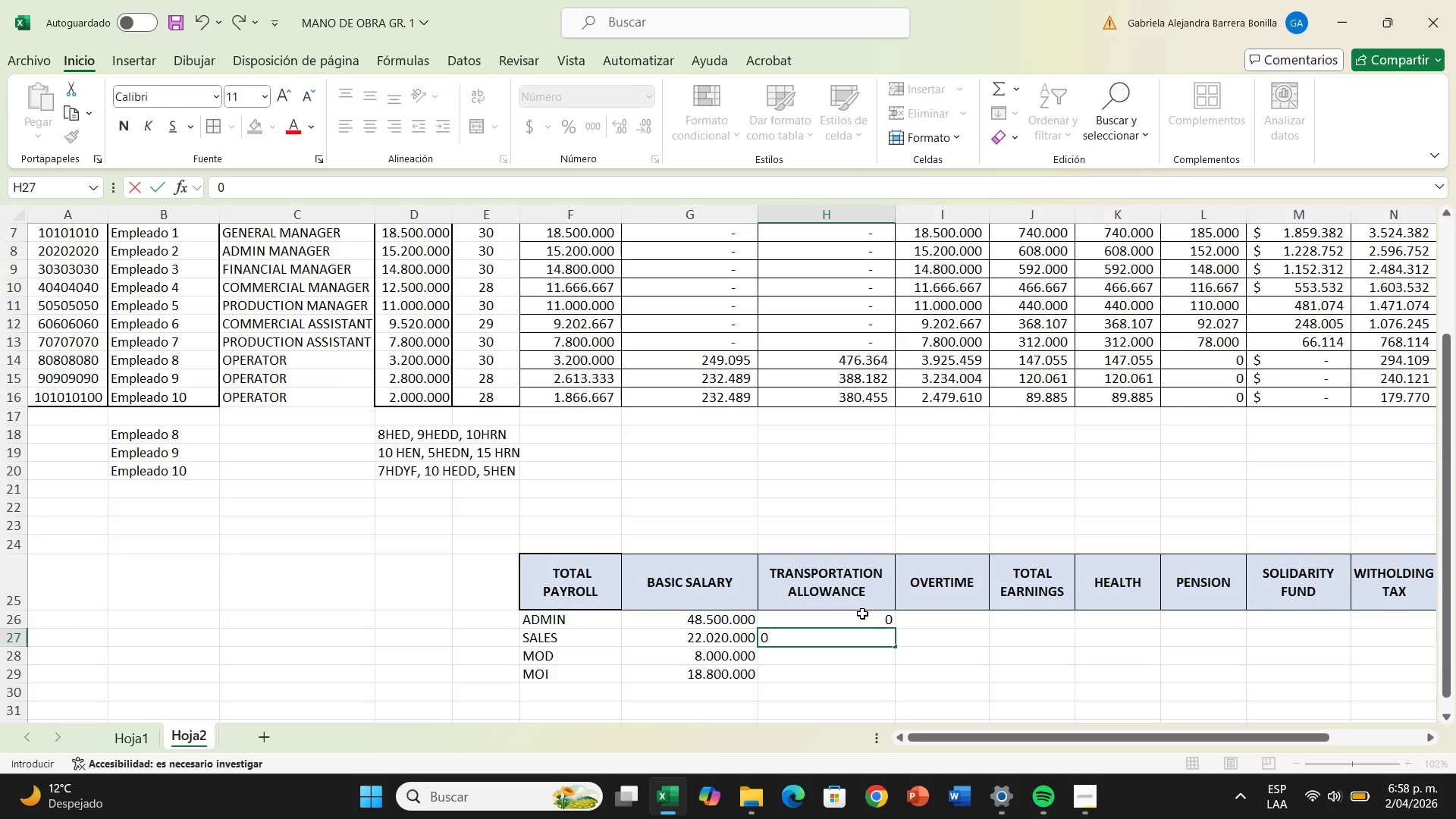 
key(Backspace)
 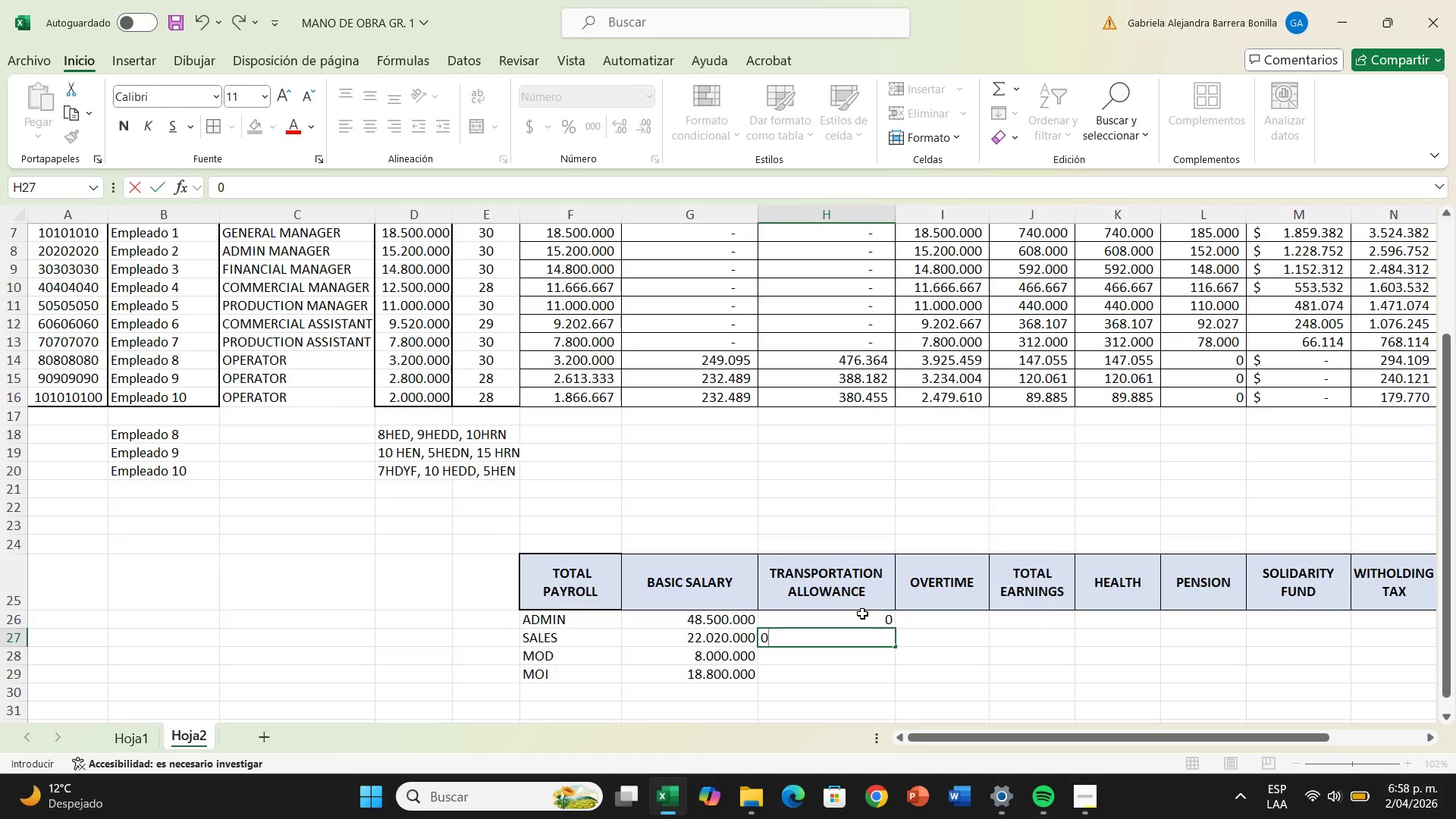 
key(Enter)
 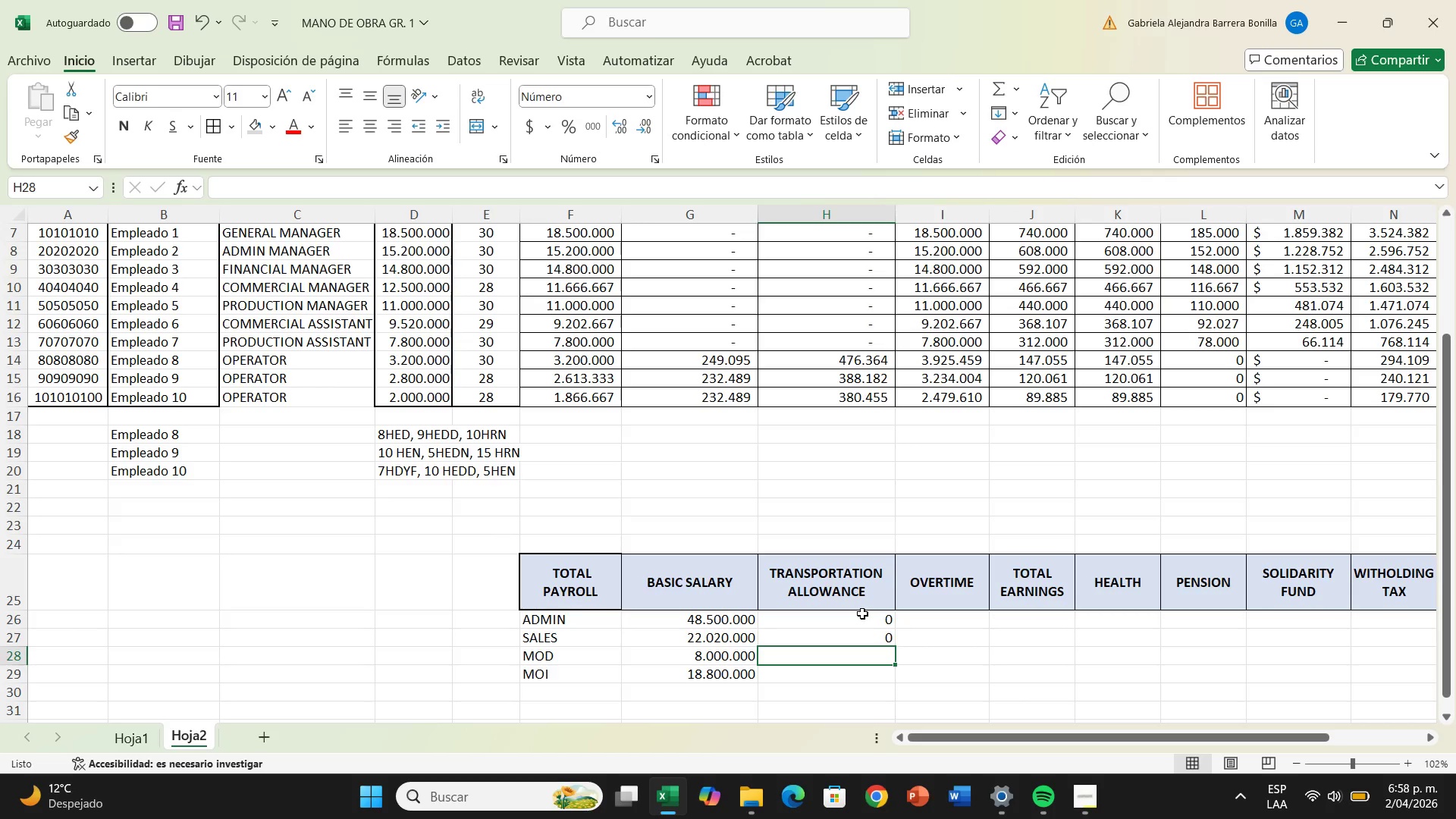 
key(Shift+ShiftRight)
 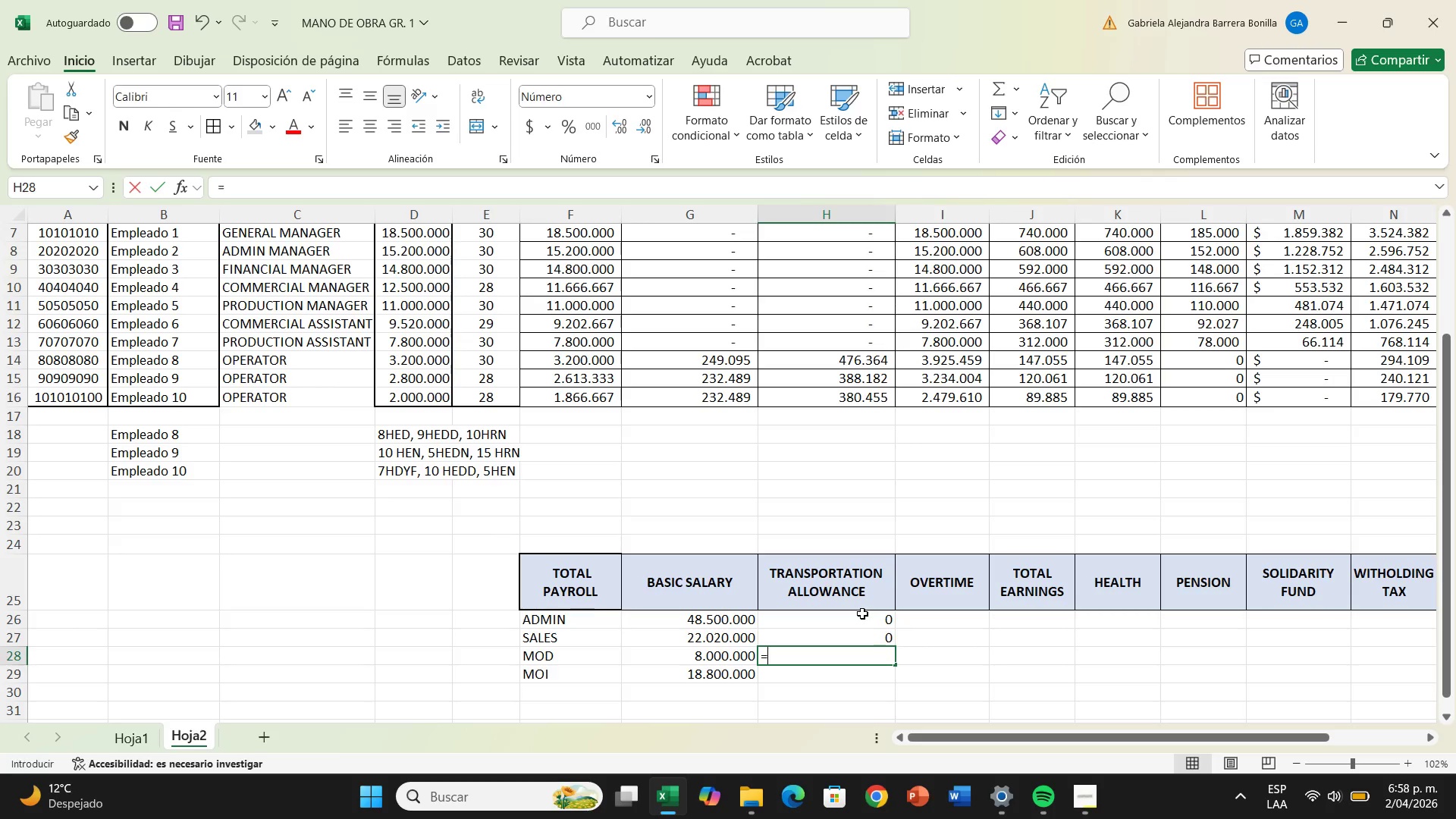 
key(Shift+0)
 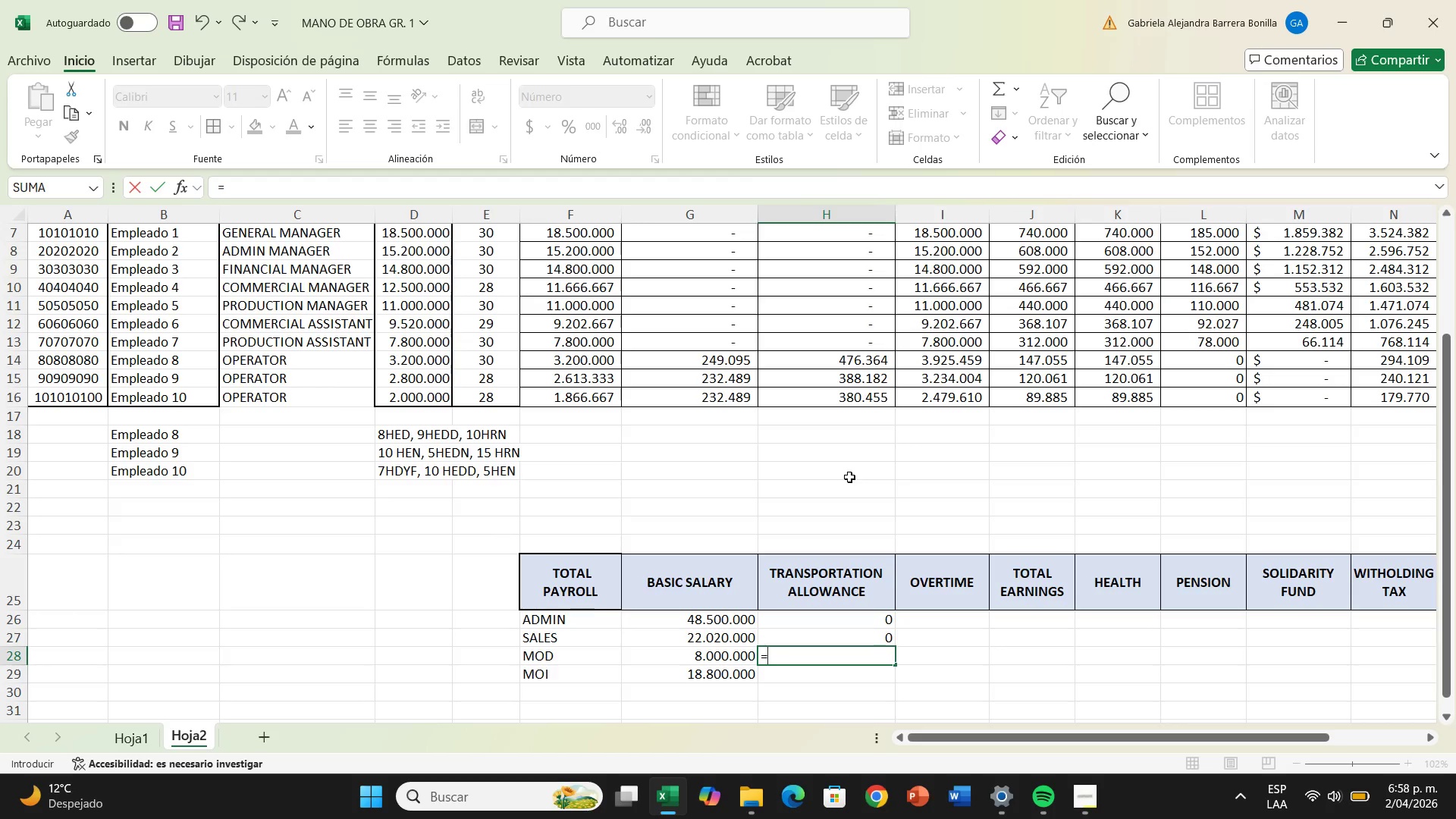 
wait(21.92)
 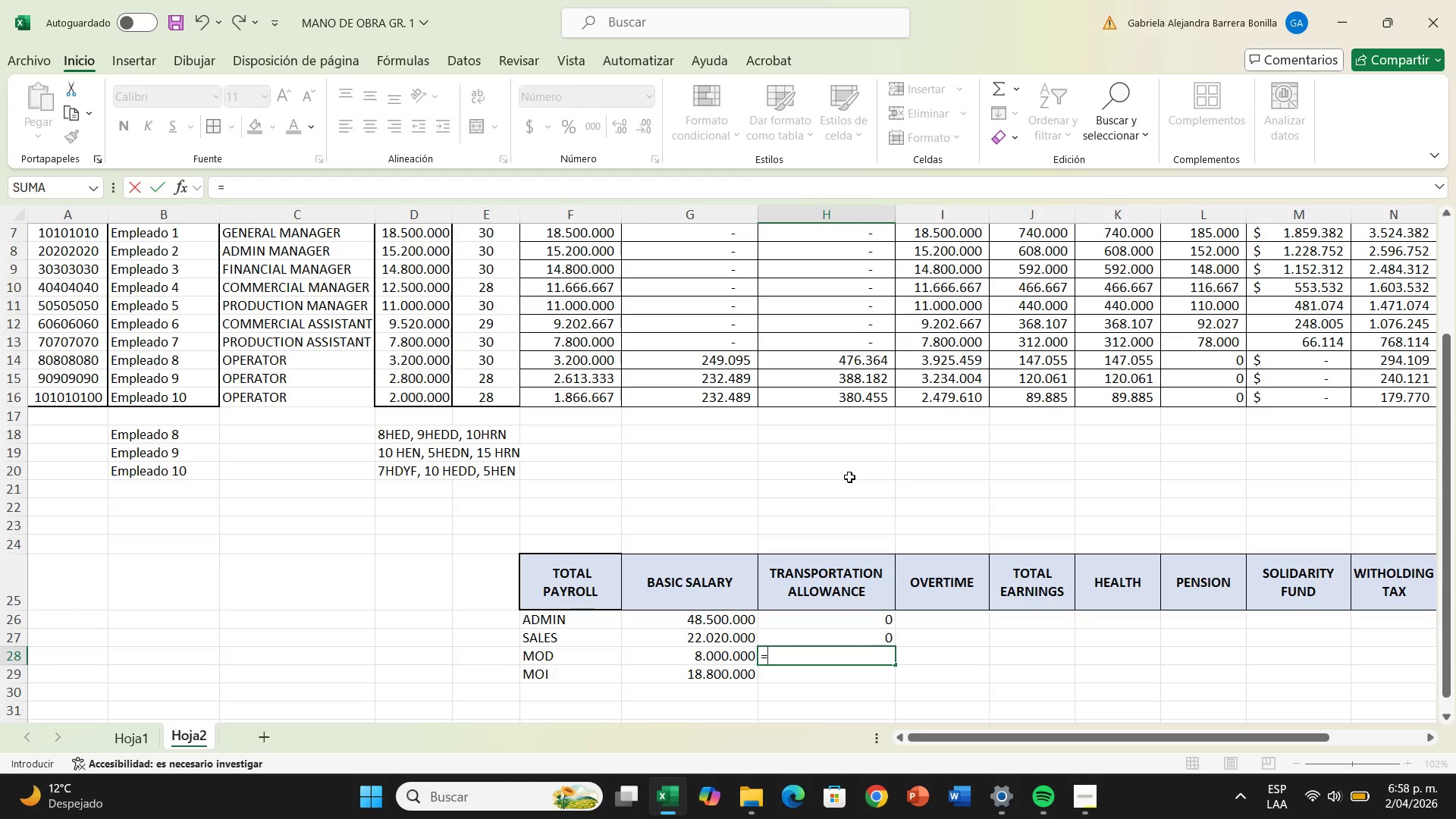 
scroll: coordinate [632, 384], scroll_direction: up, amount: 1.0
 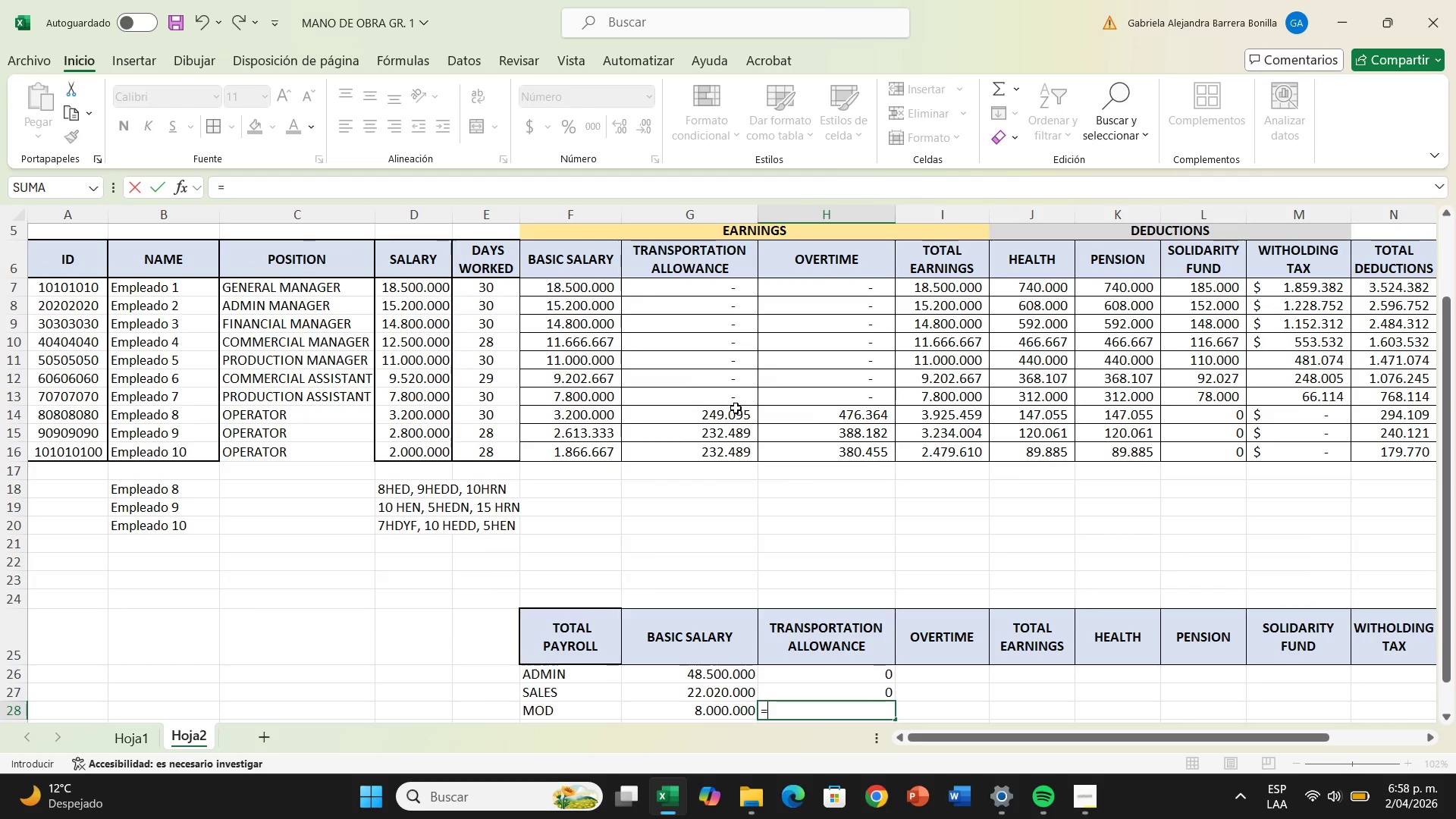 
left_click([736, 418])
 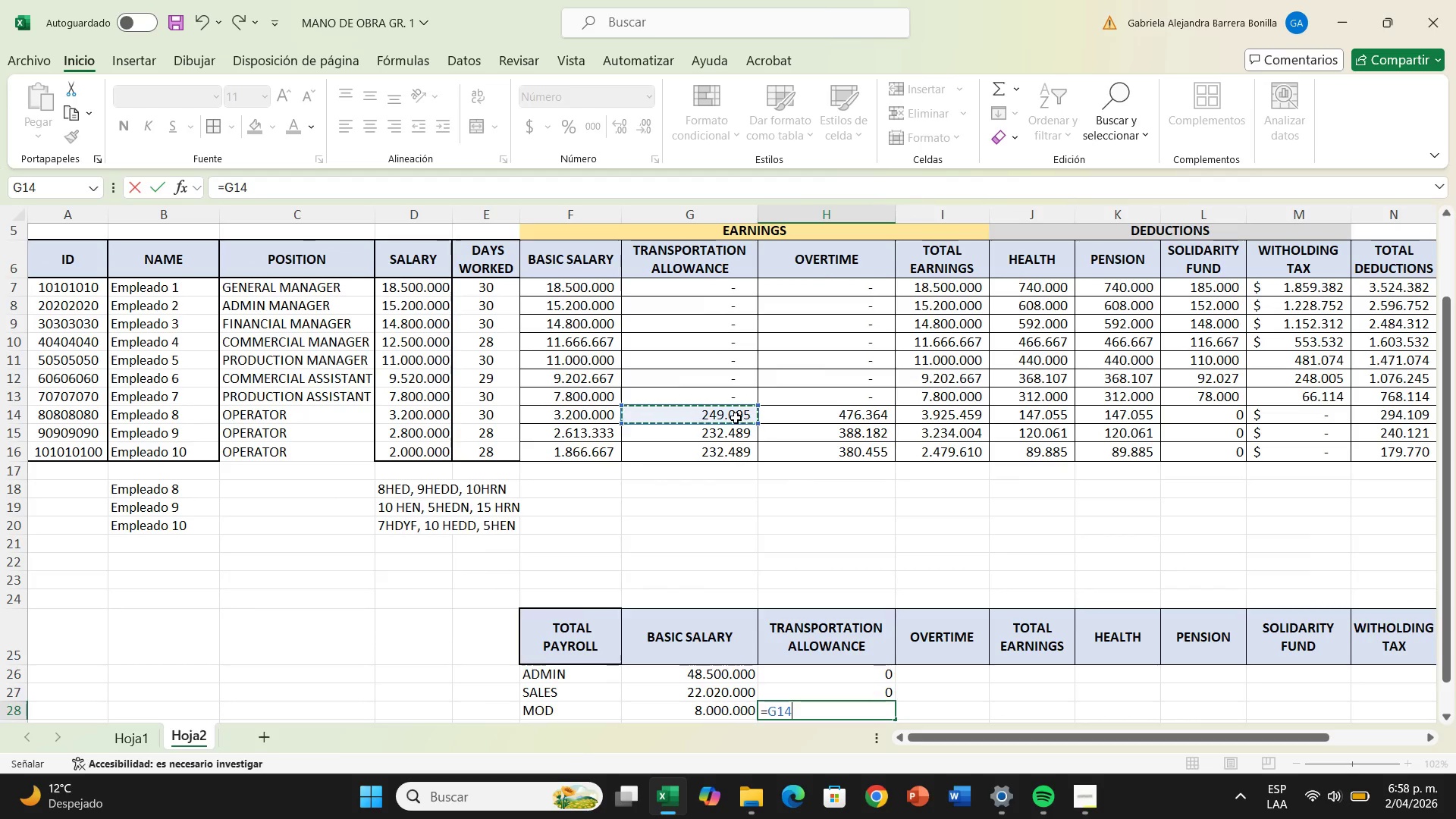 
key(Equal)
 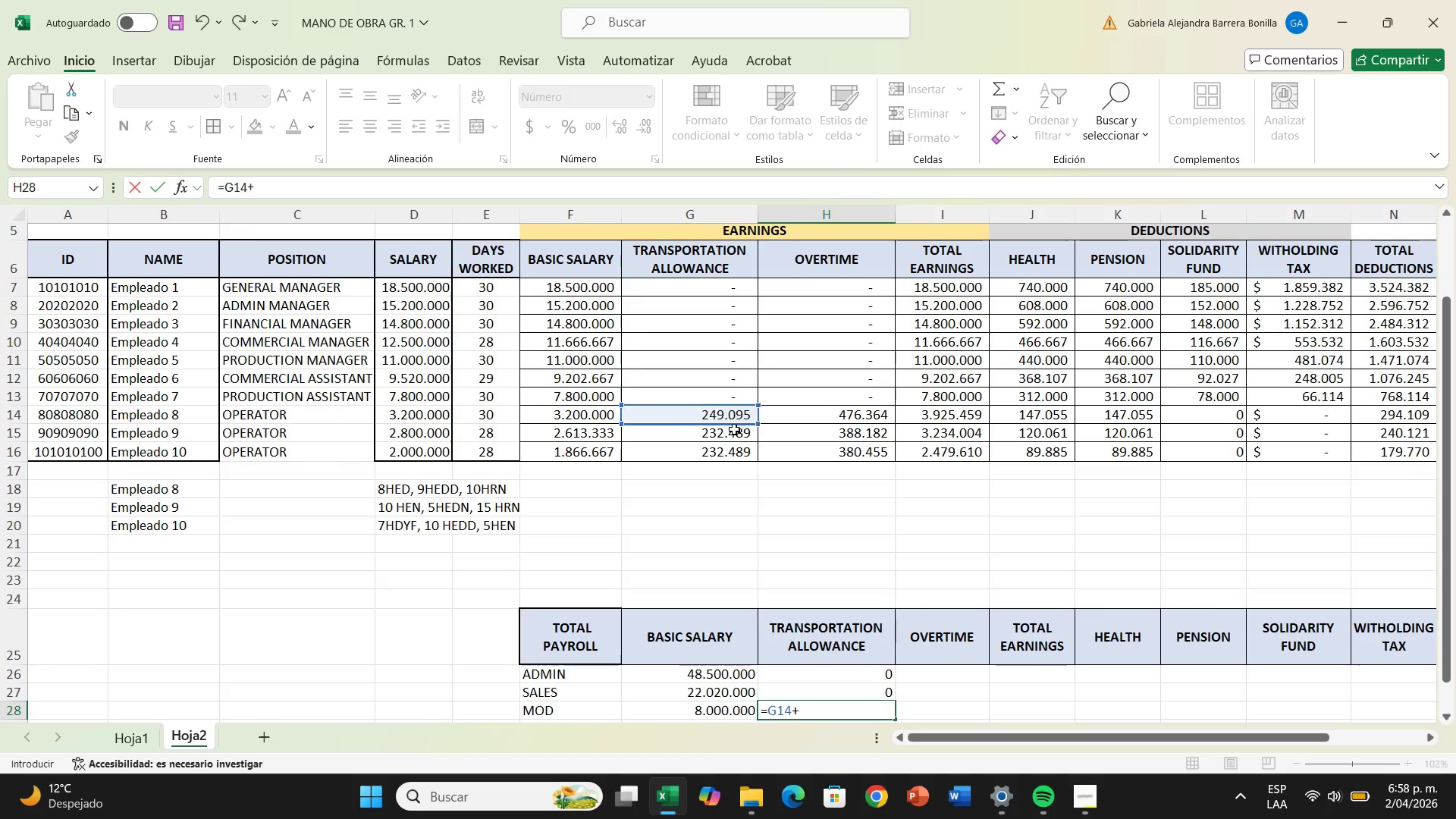 
left_click([734, 429])
 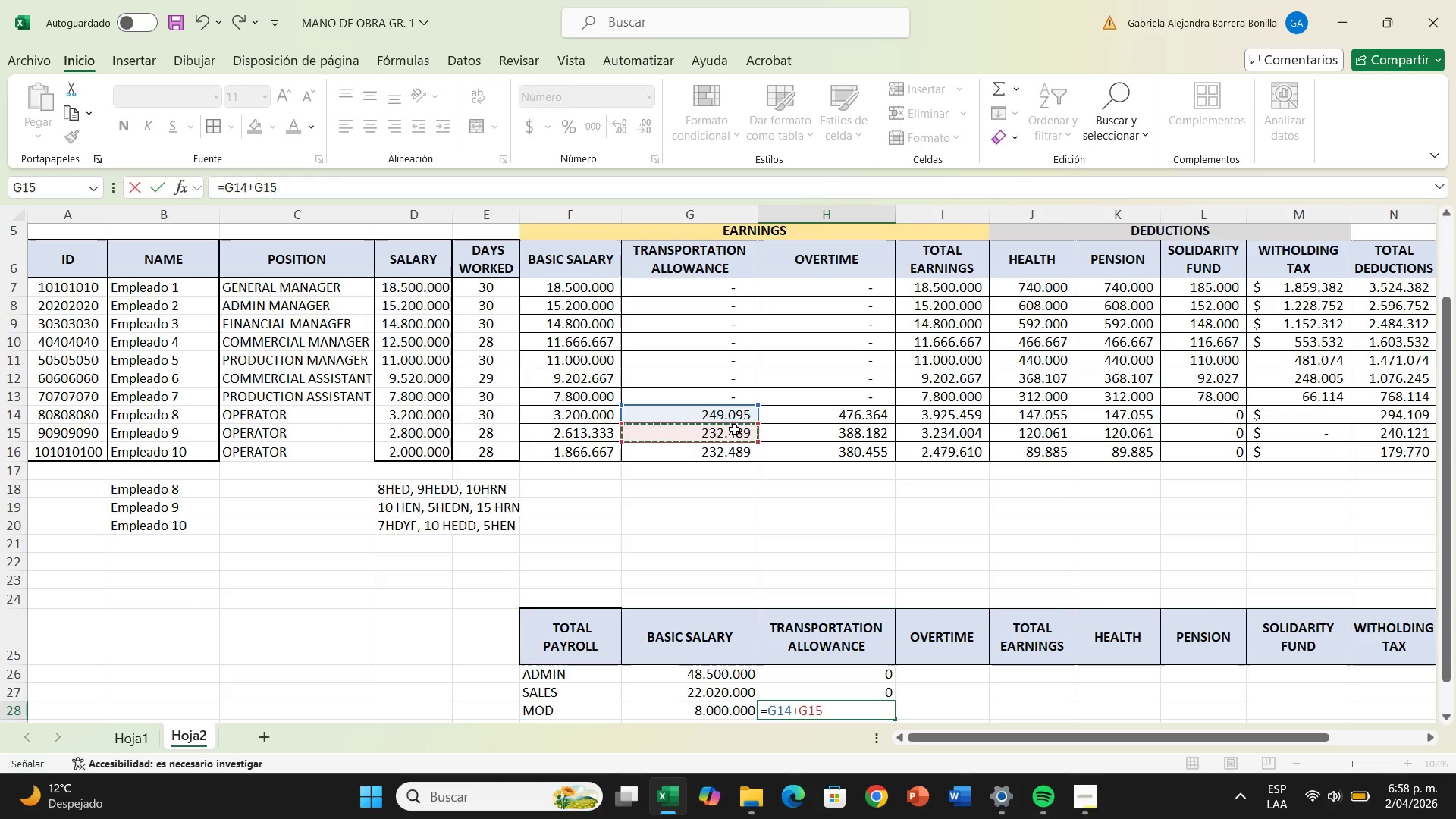 
key(Equal)
 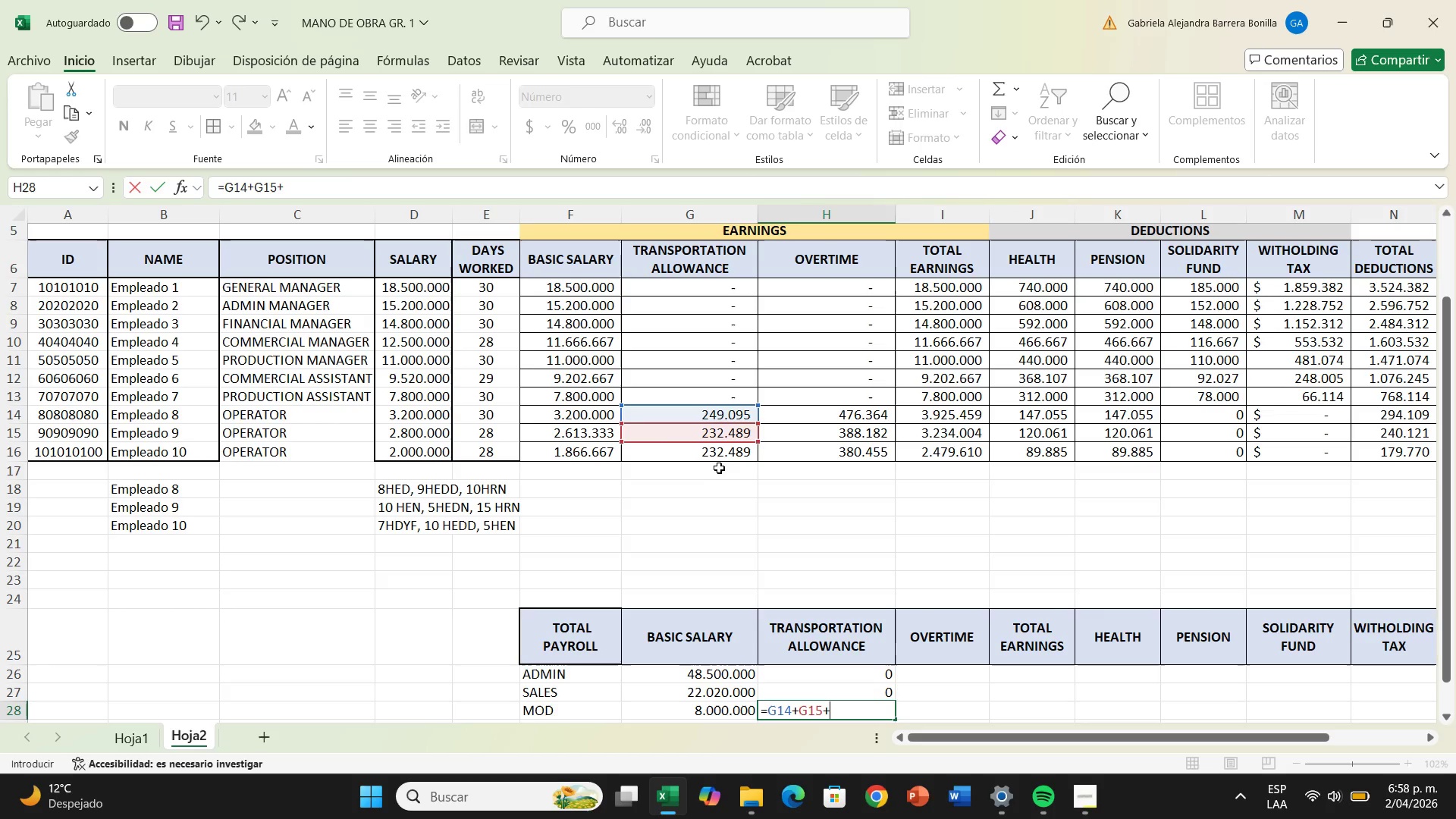 
left_click([716, 463])
 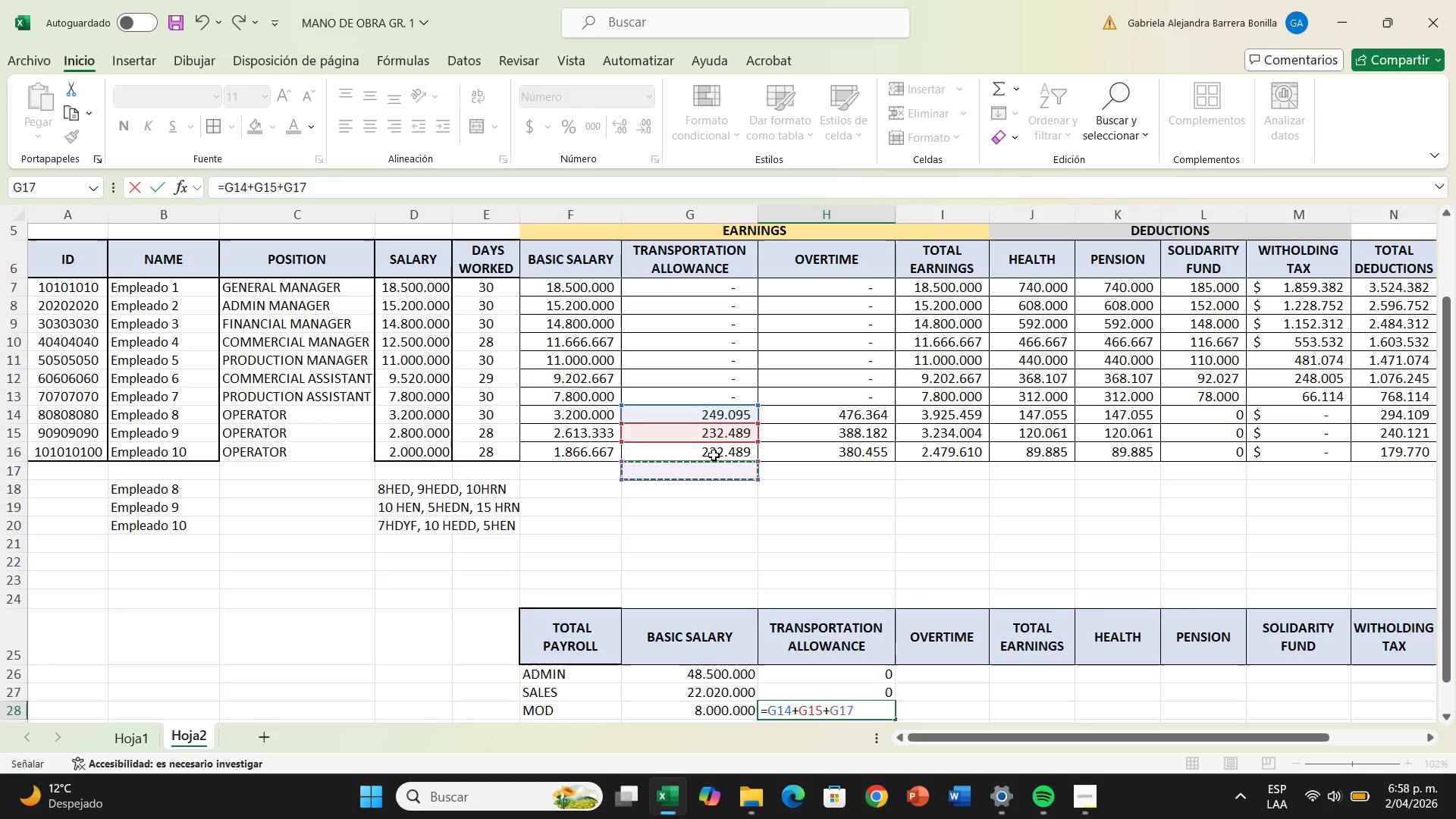 
left_click([714, 455])
 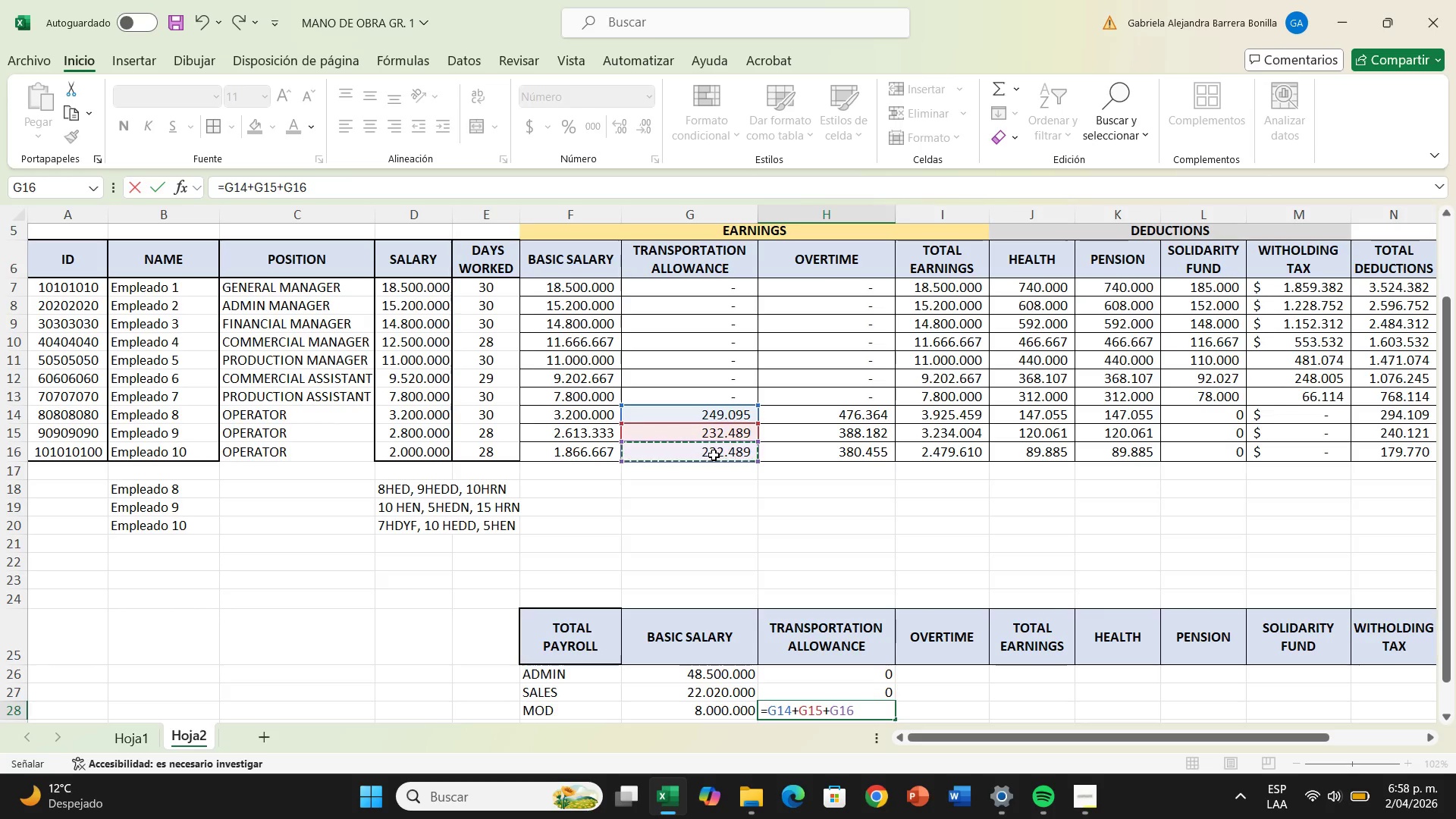 
key(Enter)
 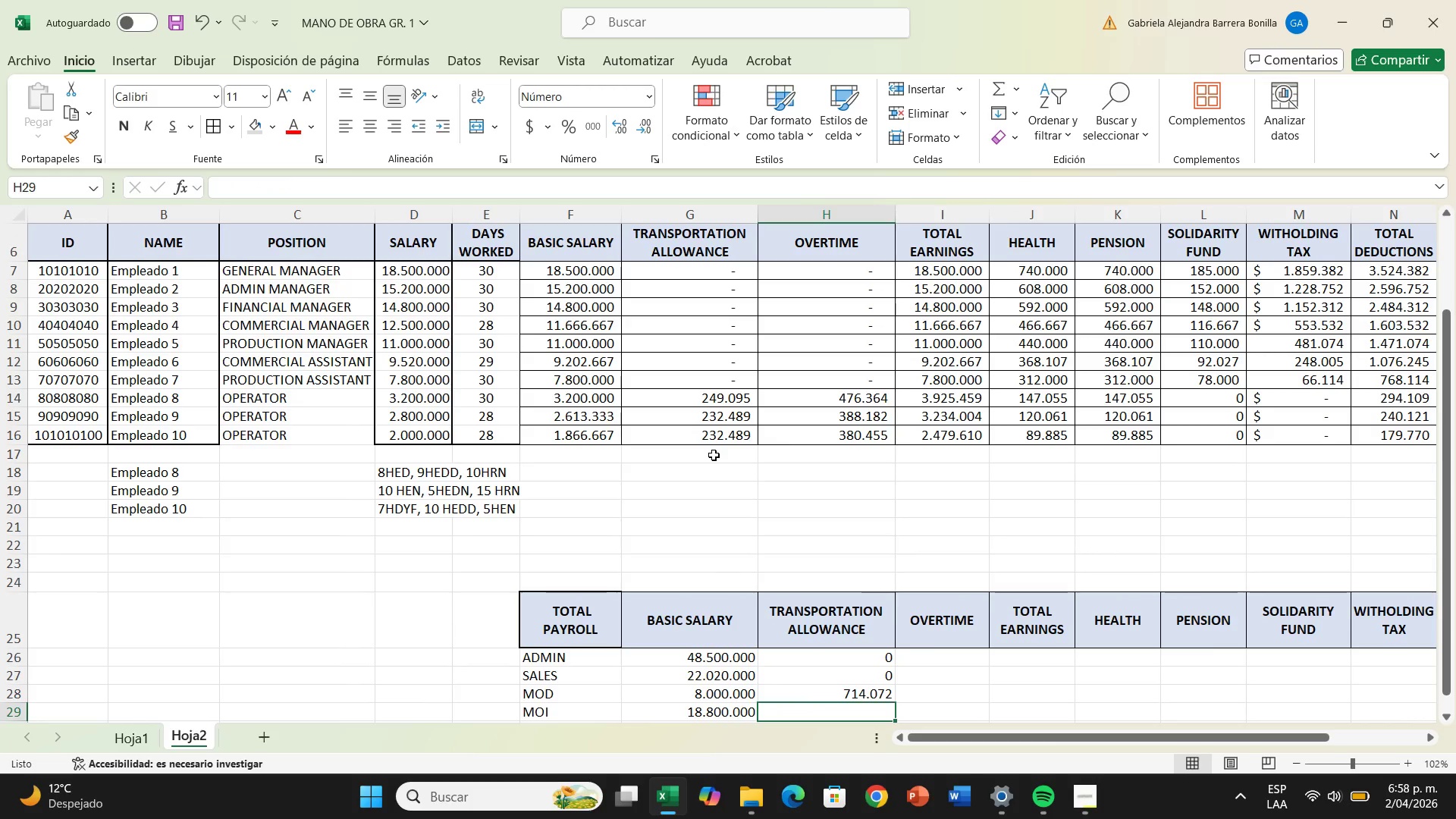 
key(0)
 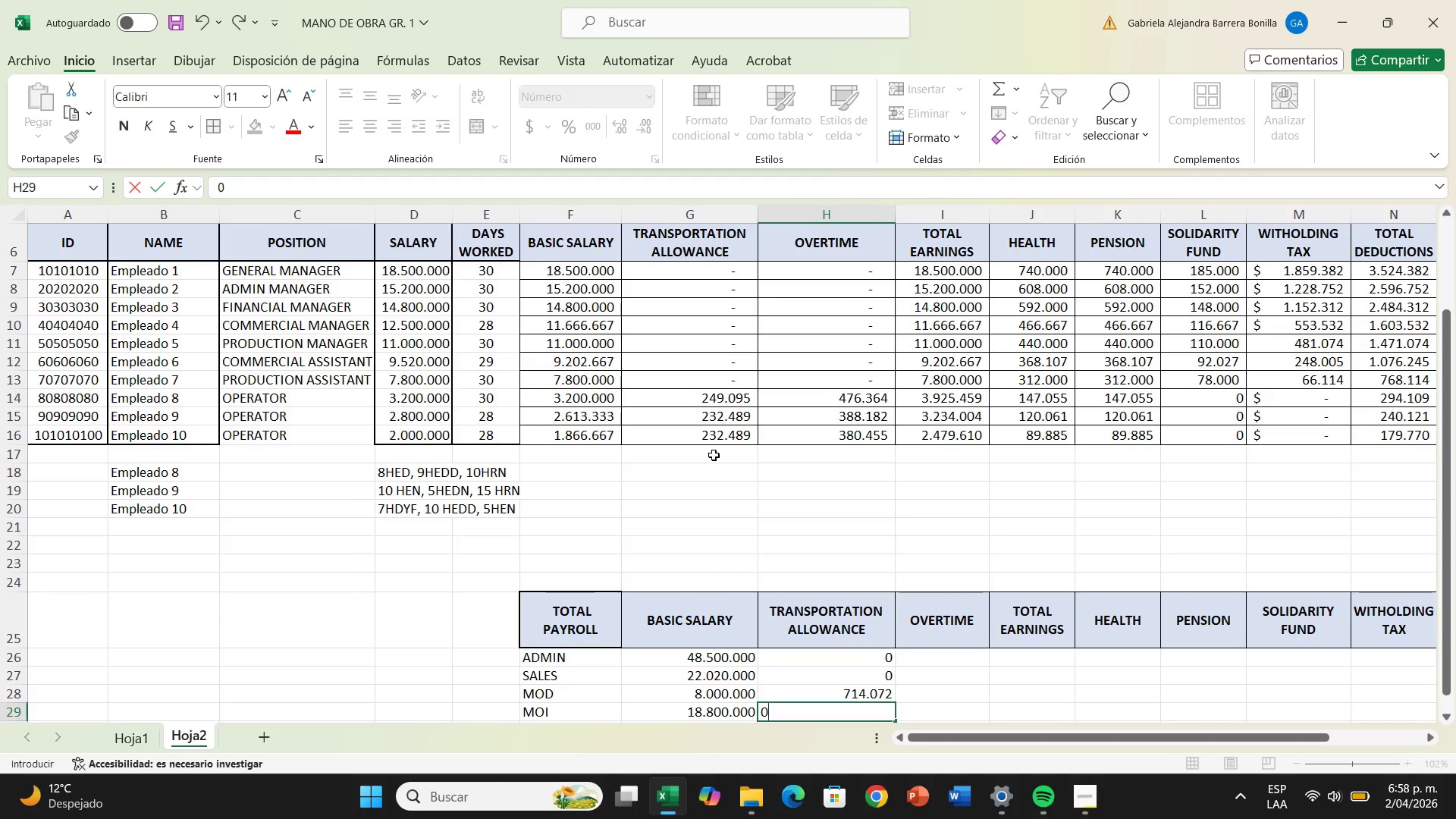 
key(Enter)
 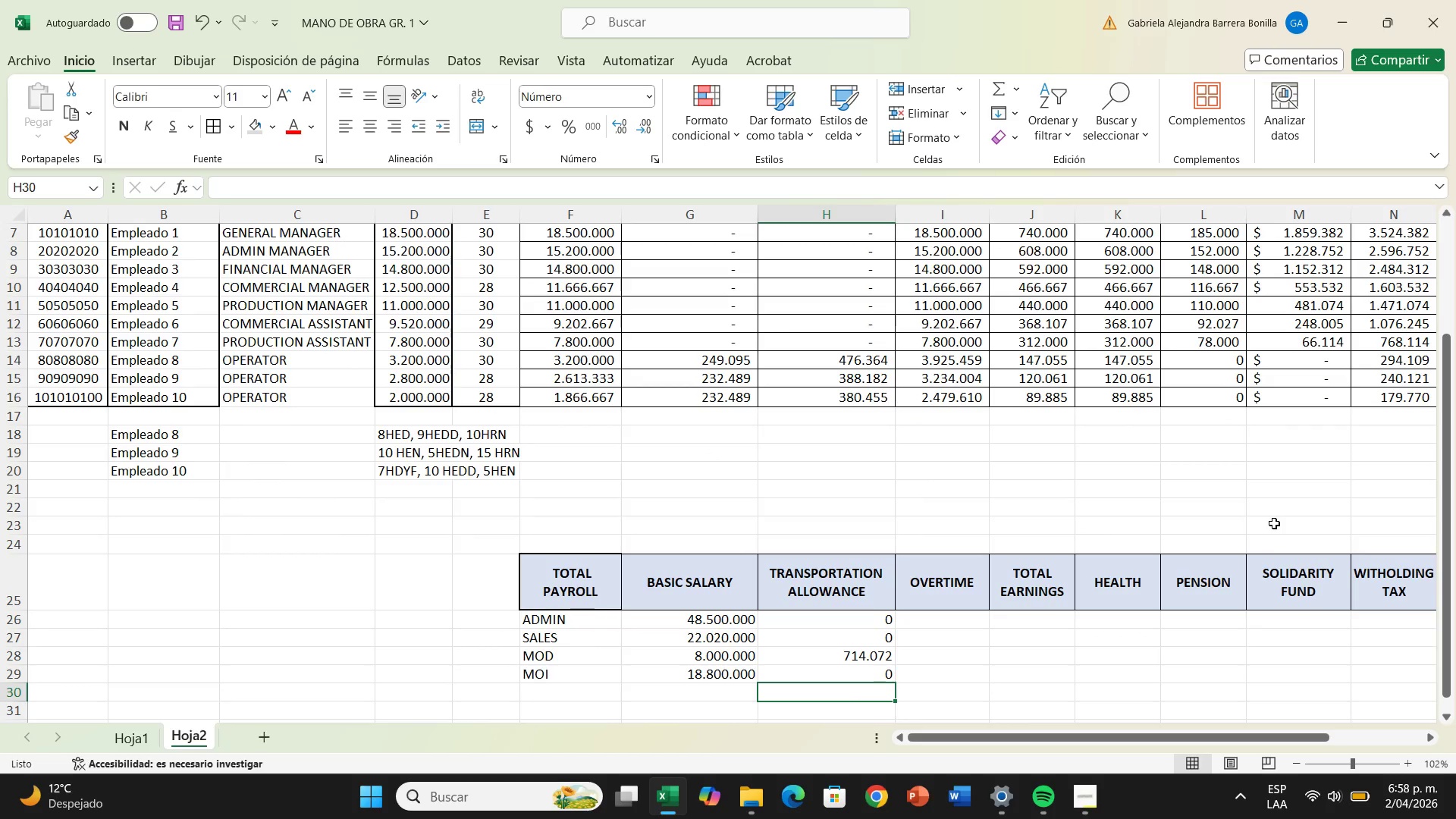 
left_click([948, 616])
 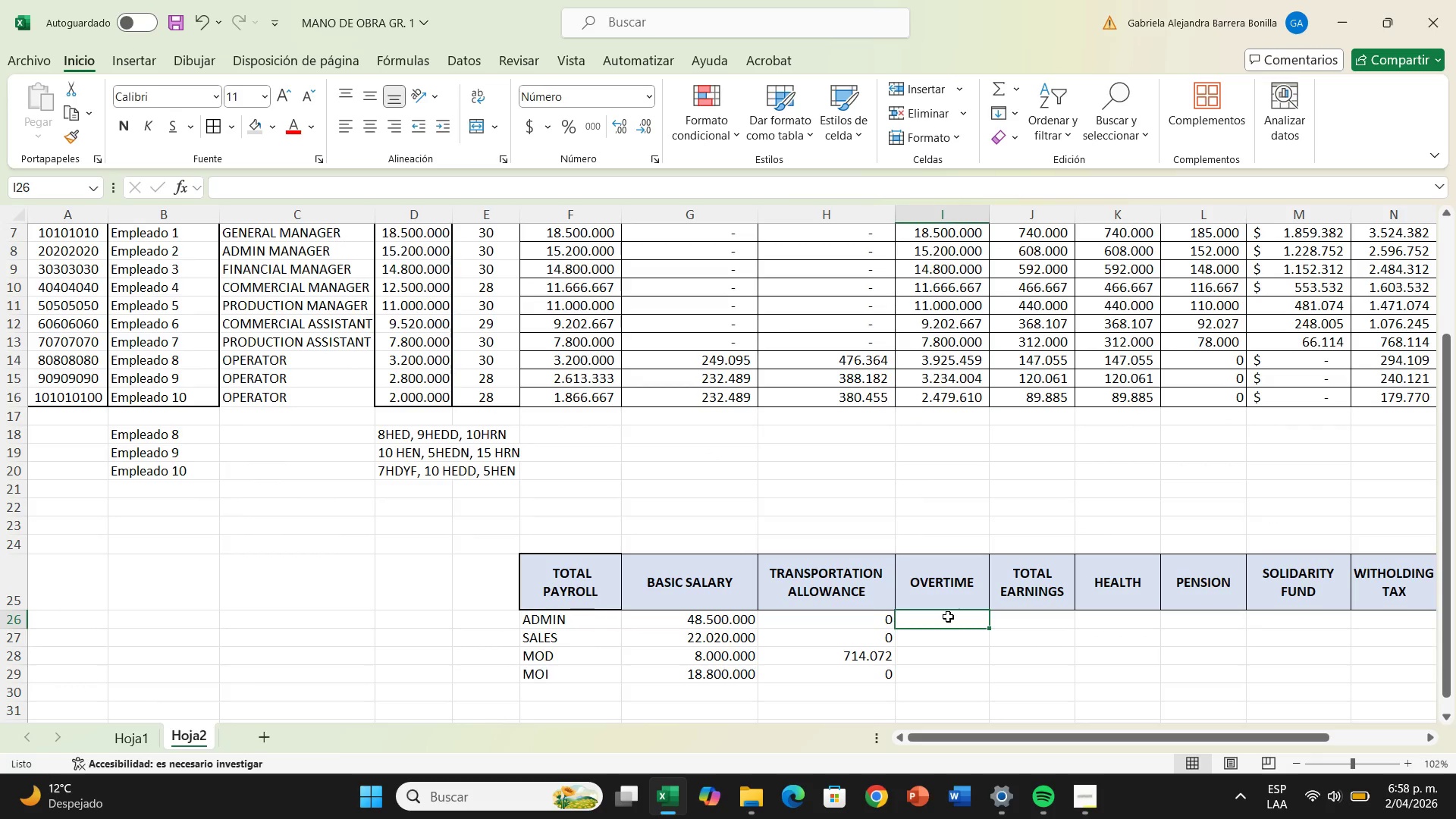 
key(0)
 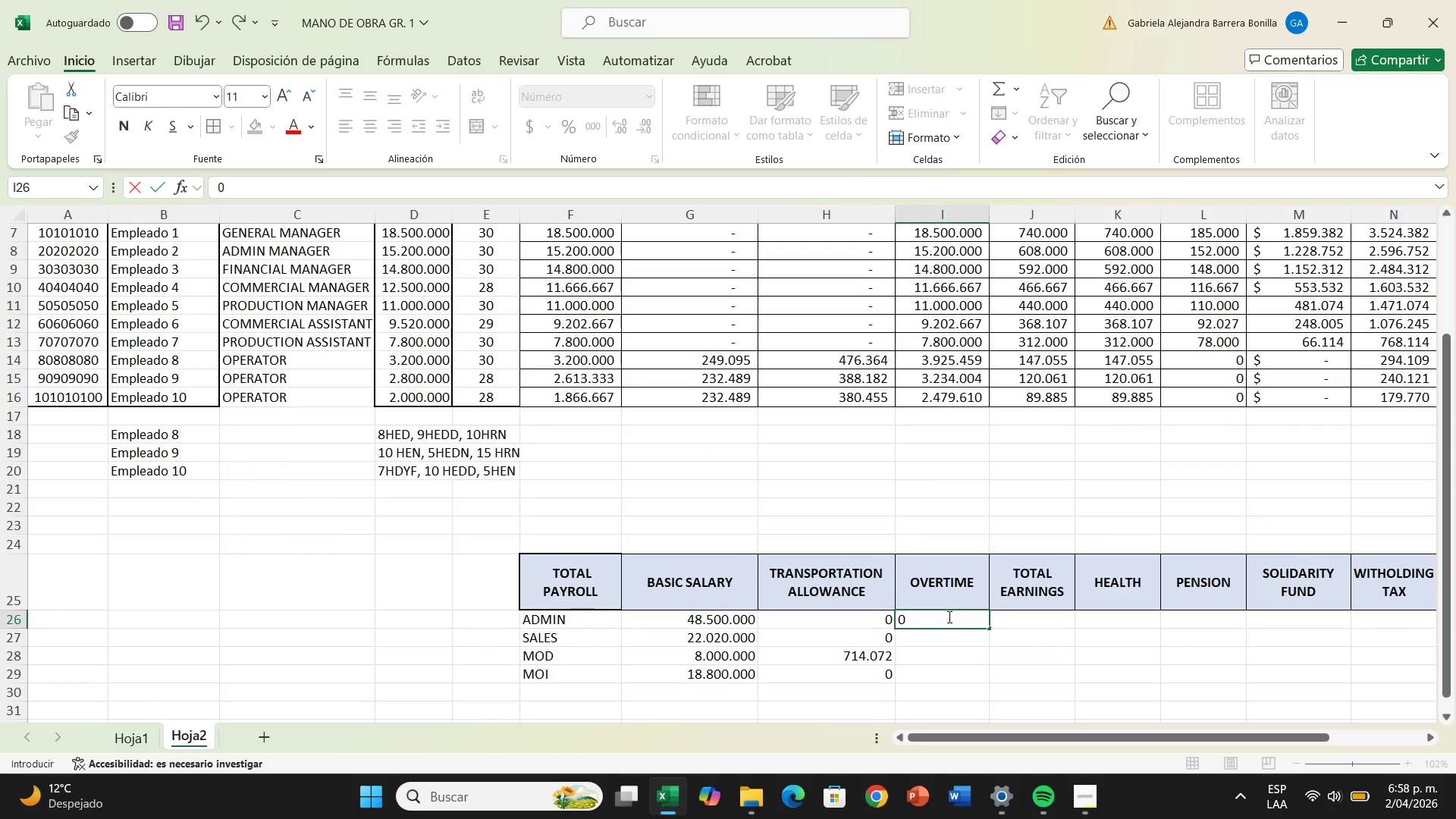 
key(Enter)
 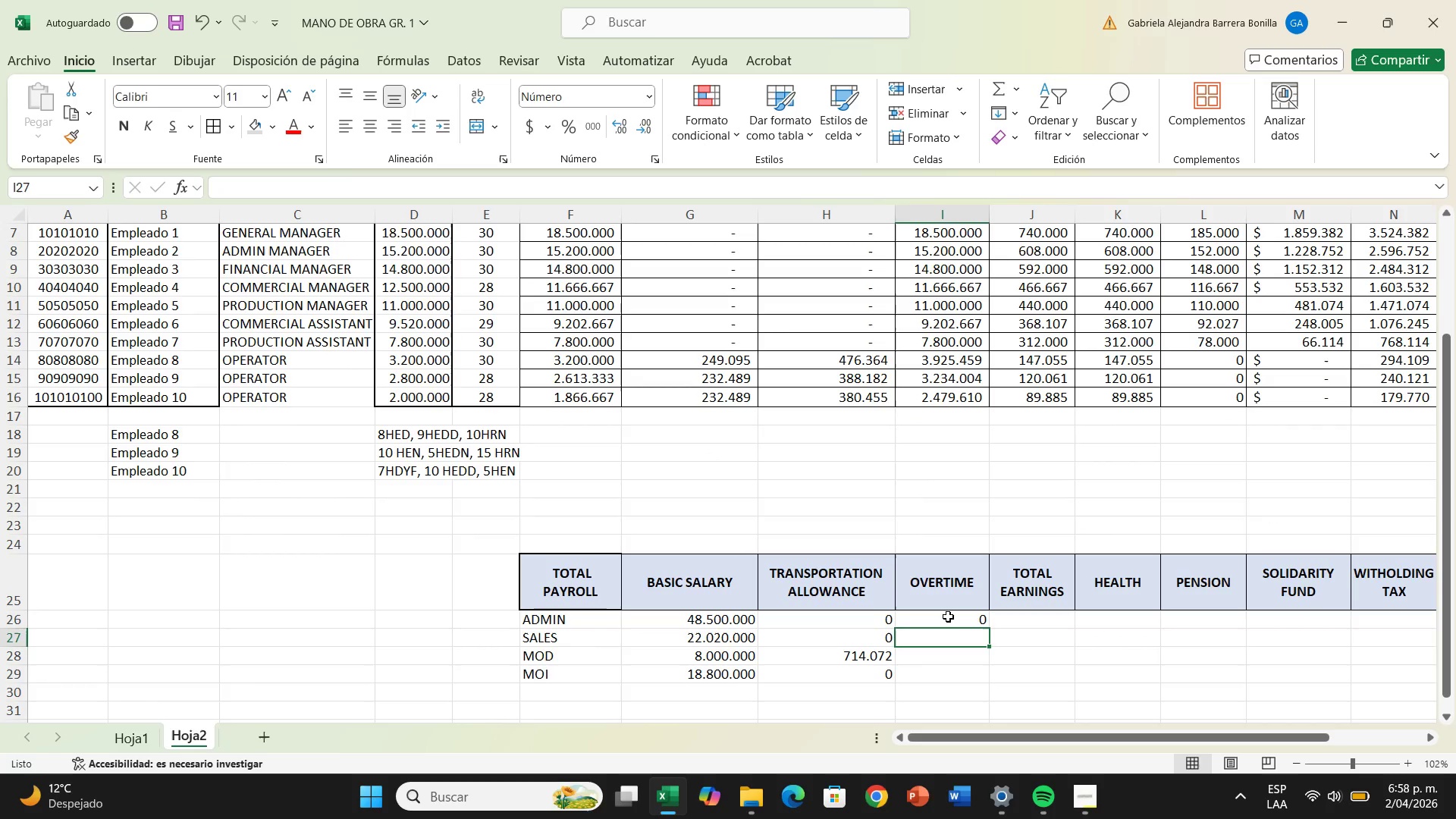 
key(0)
 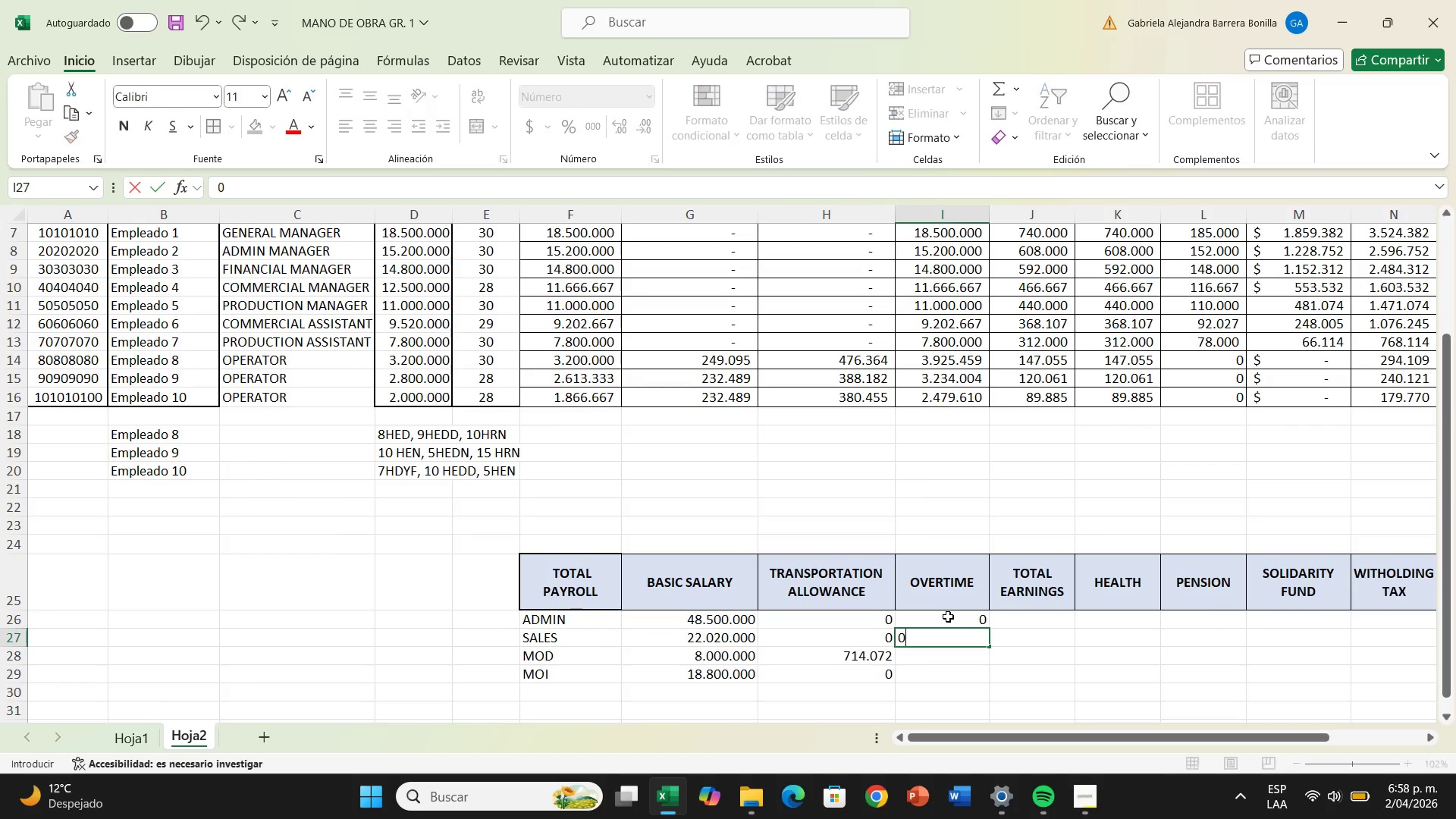 
key(Enter)
 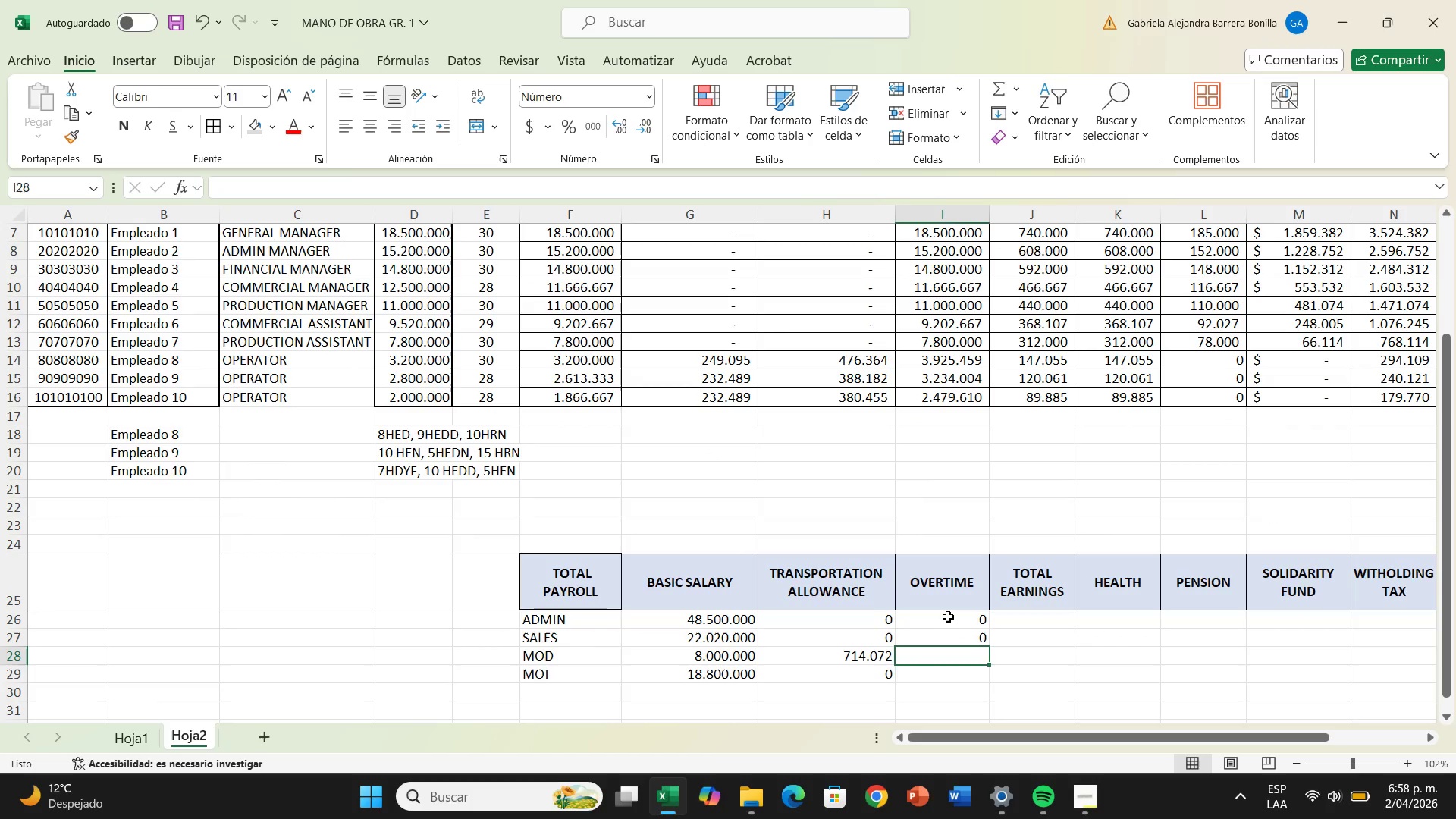 
key(Shift+ShiftRight)
 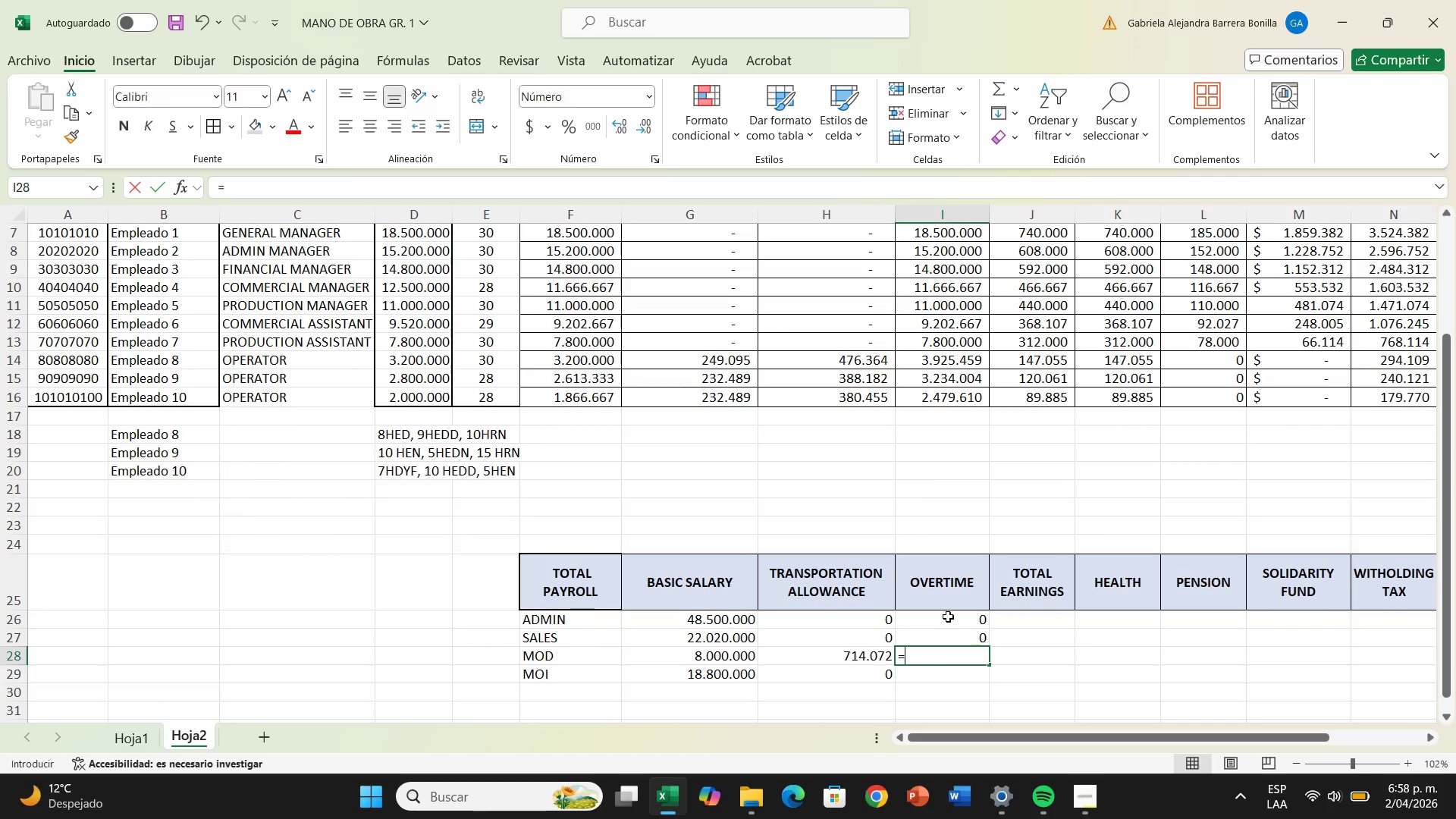 
key(Shift+0)
 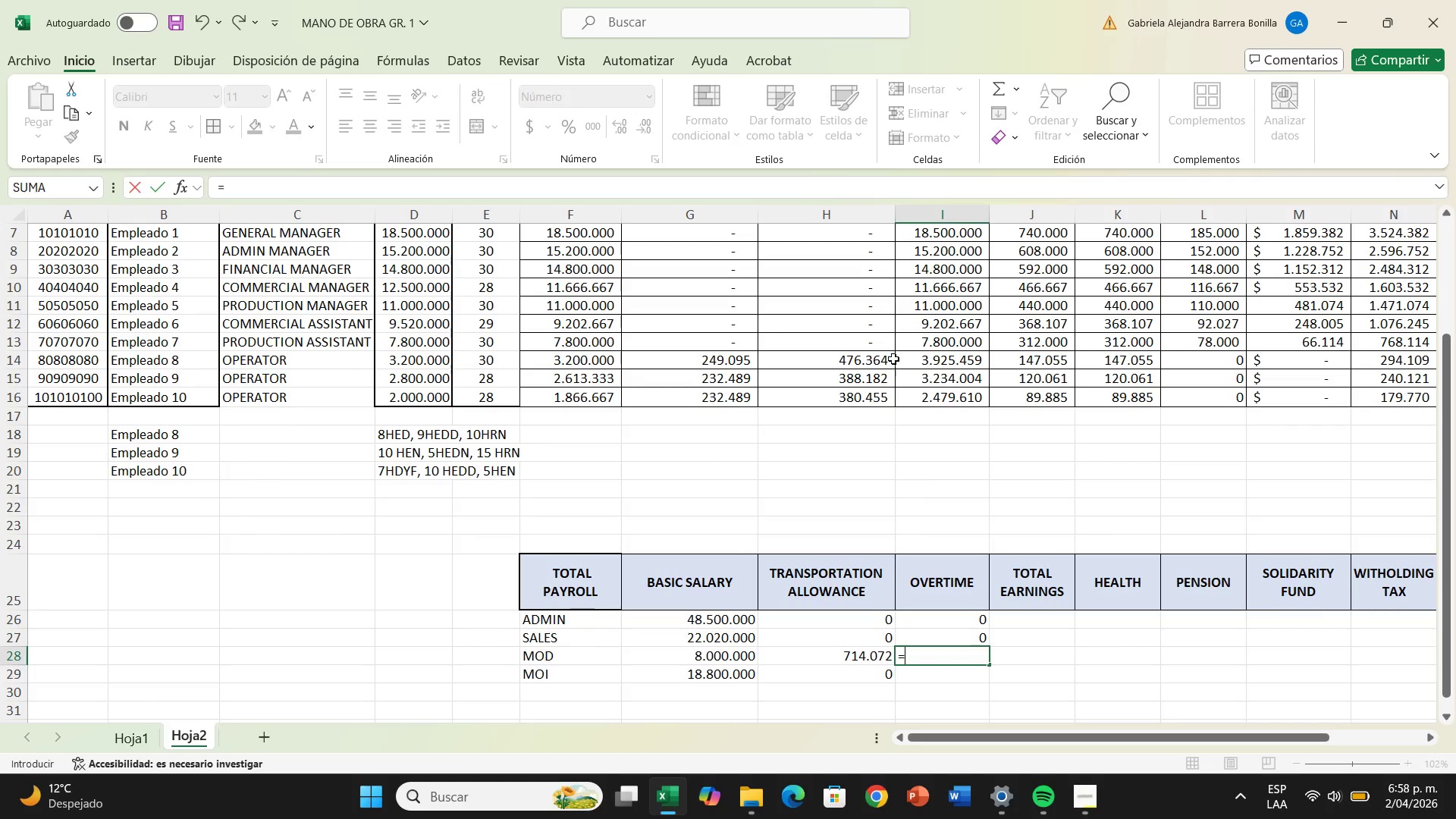 
left_click([893, 359])
 